 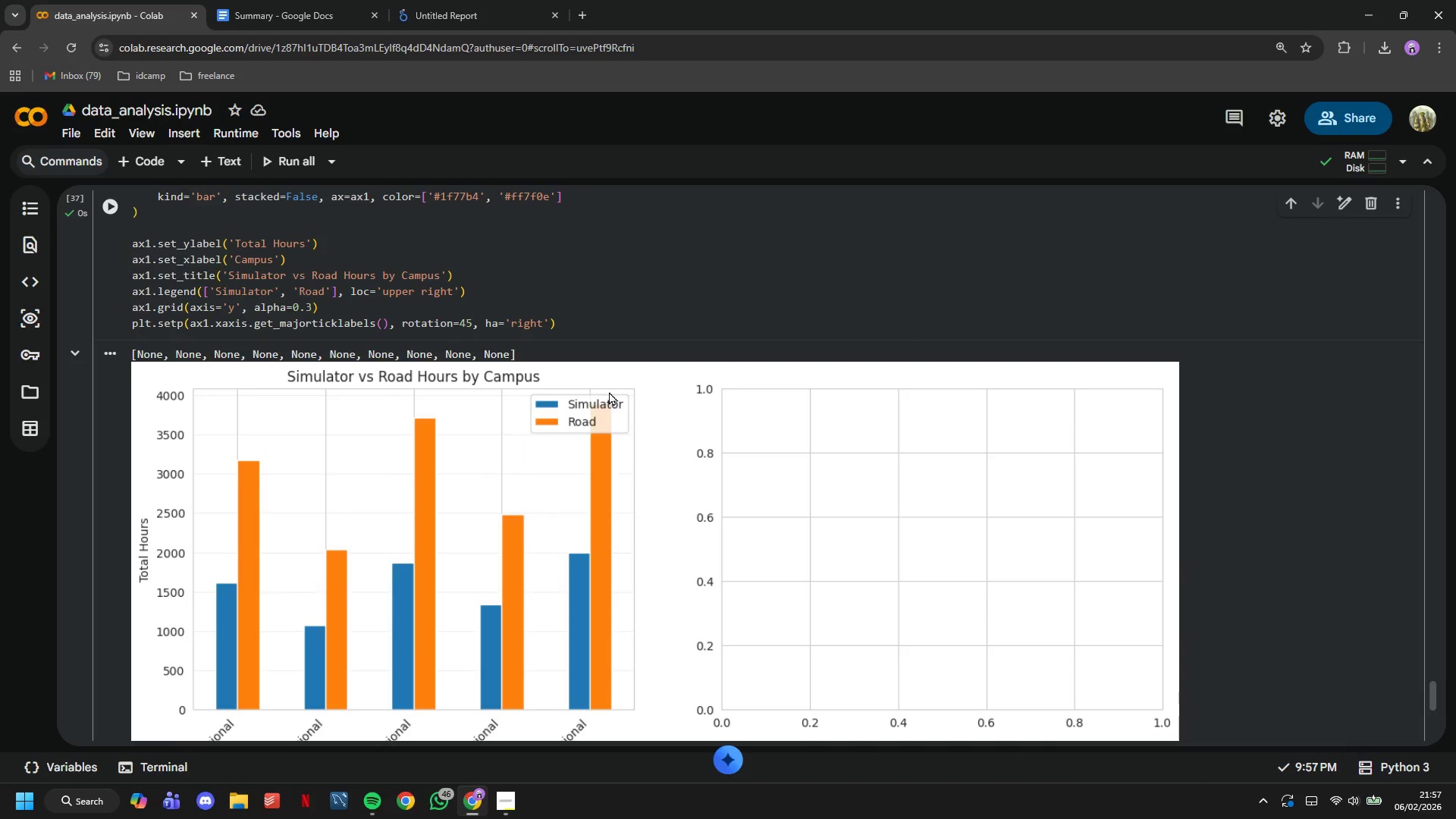 
left_click([640, 332])
 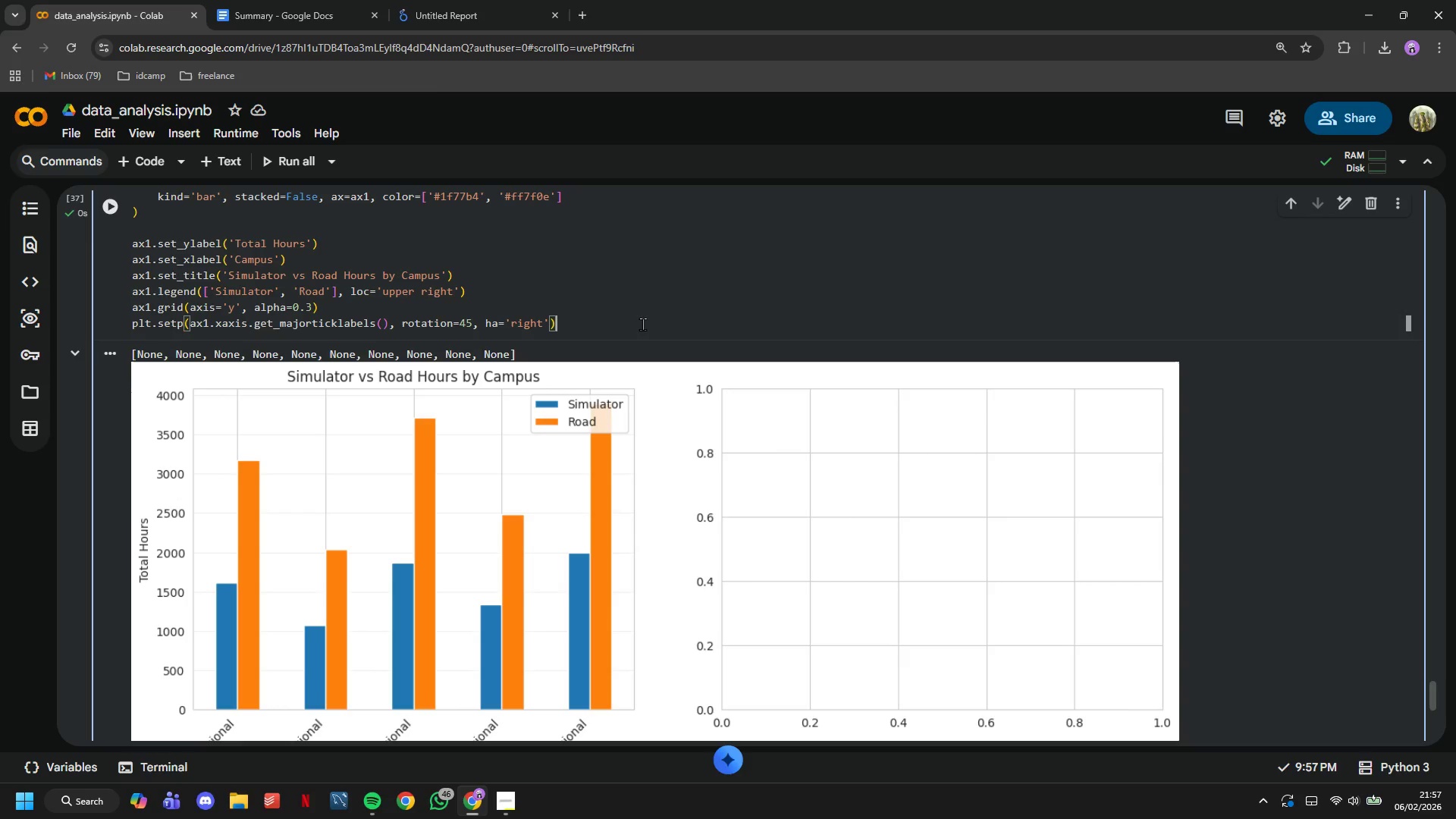 
key(Enter)
 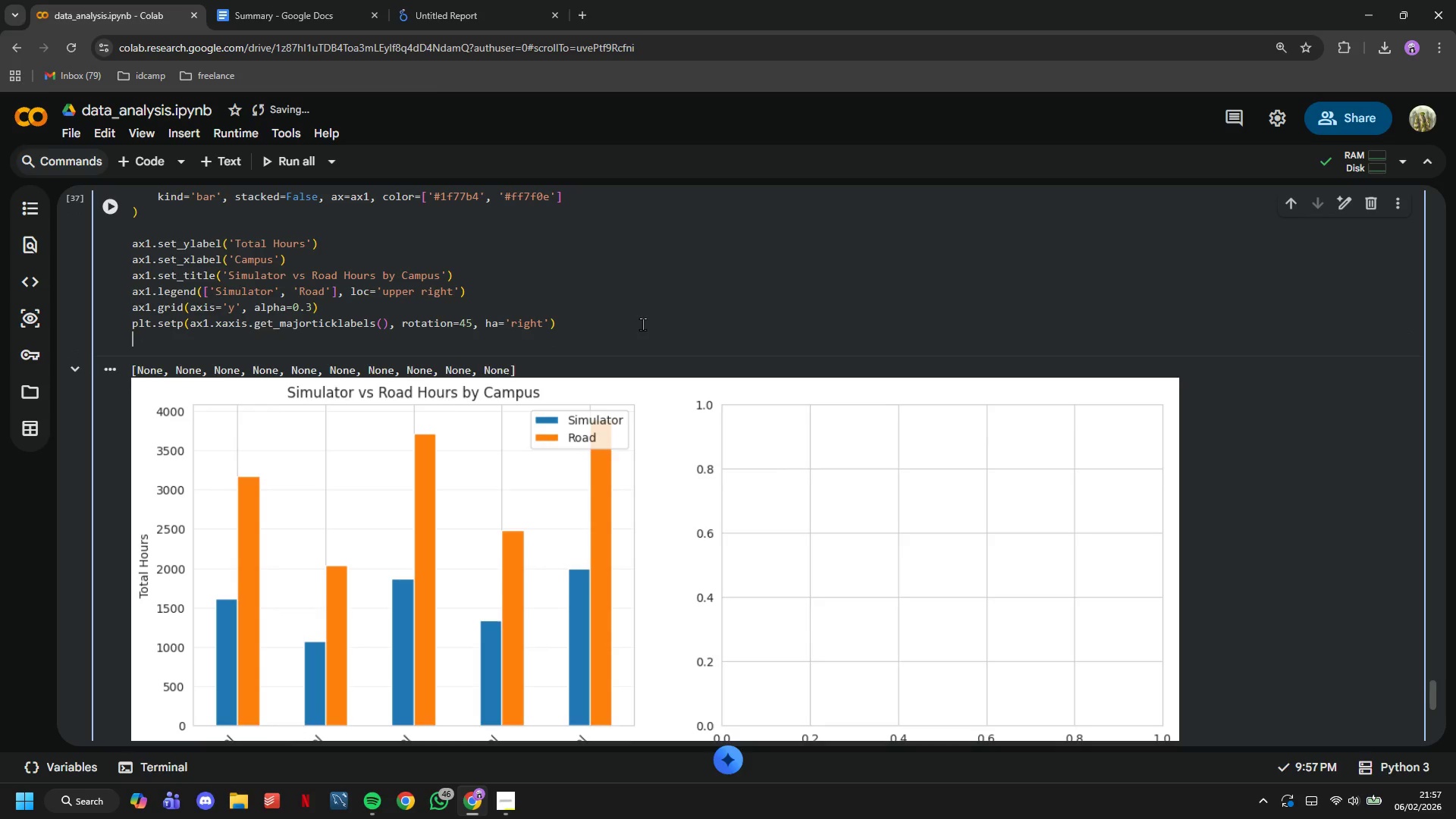 
key(Enter)
 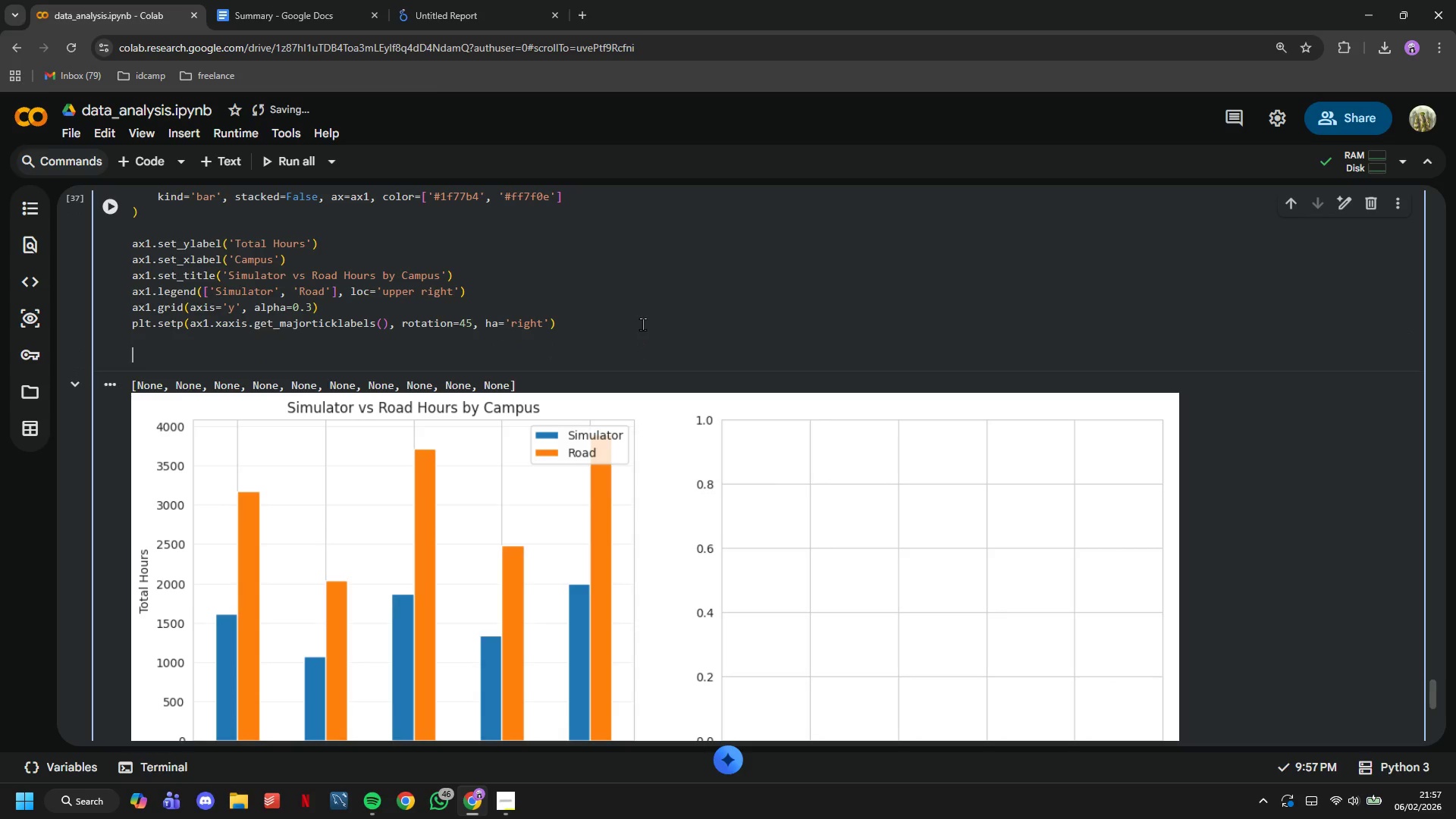 
type(# Percebtage breakdown)
 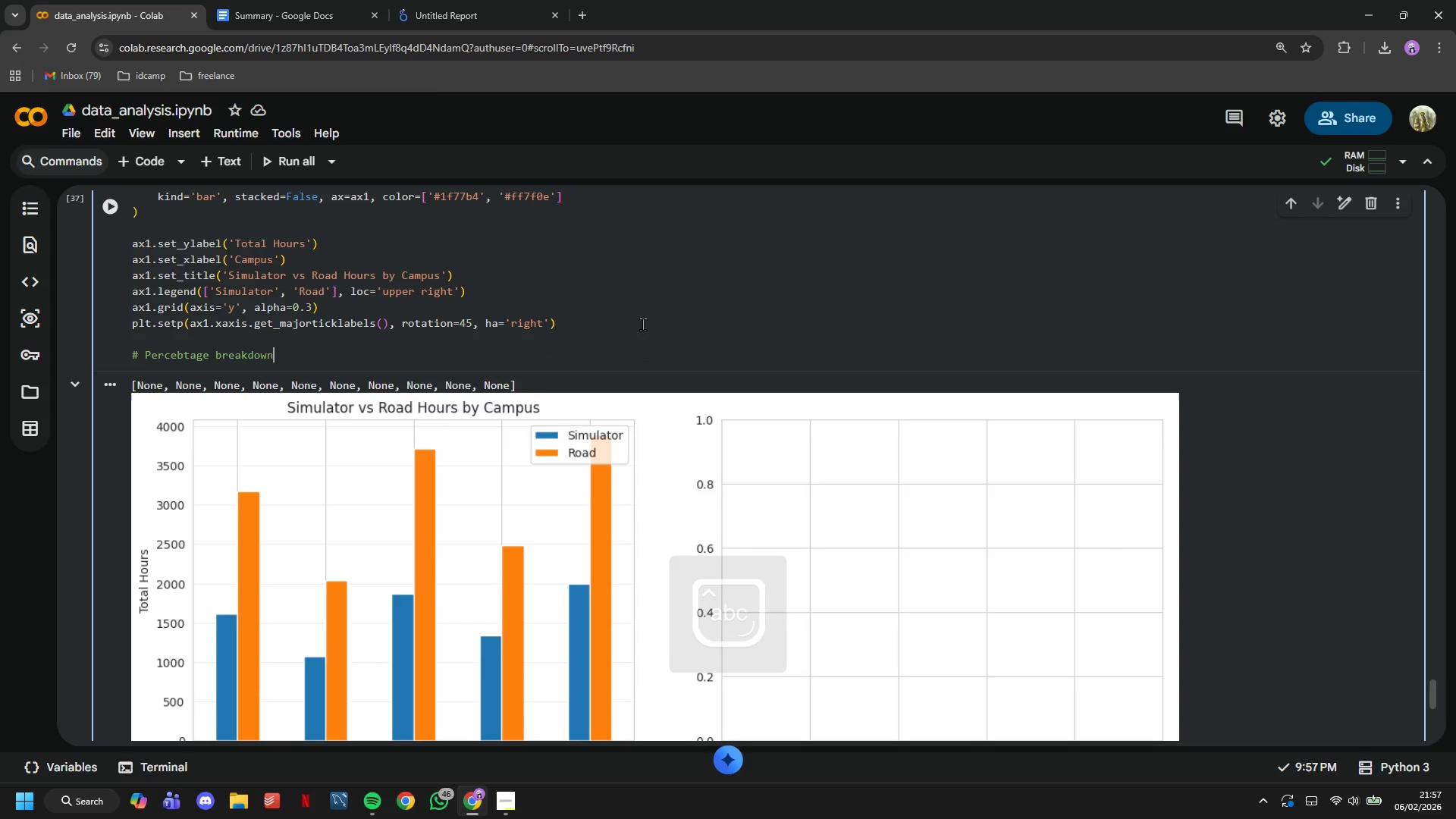 
key(Enter)
 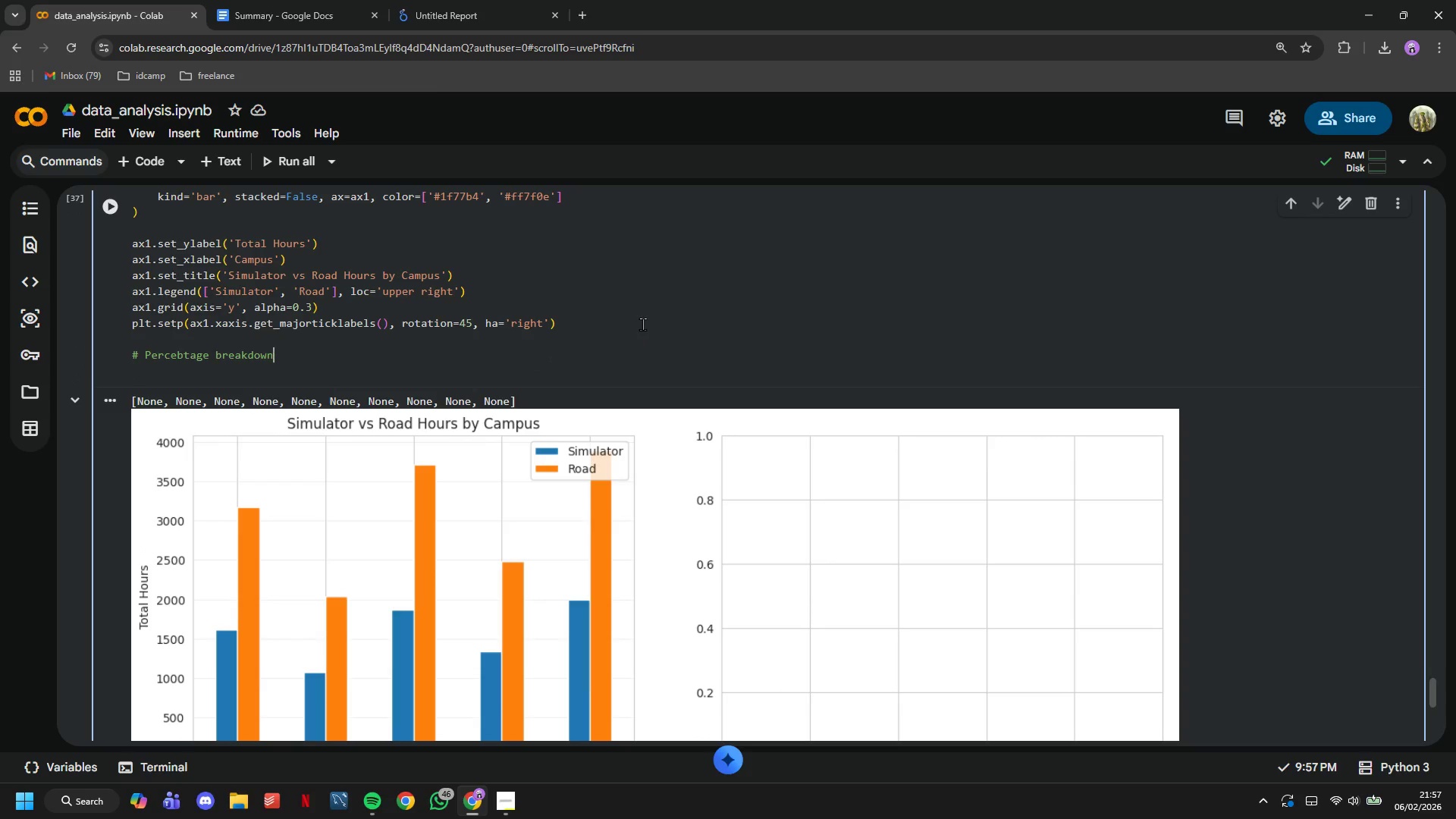 
hold_key(key=ArrowLeft, duration=0.94)
 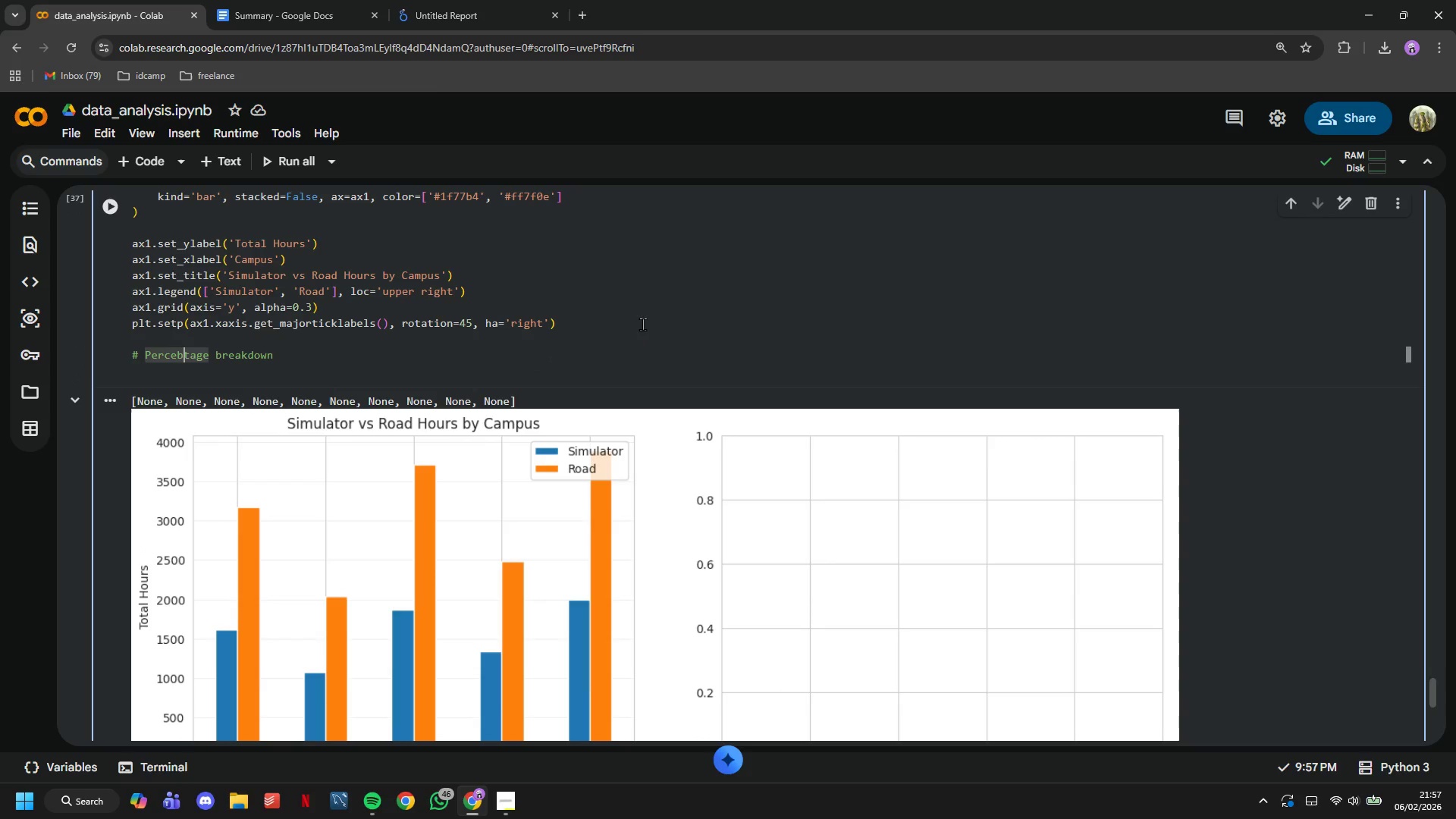 
key(ArrowRight)
 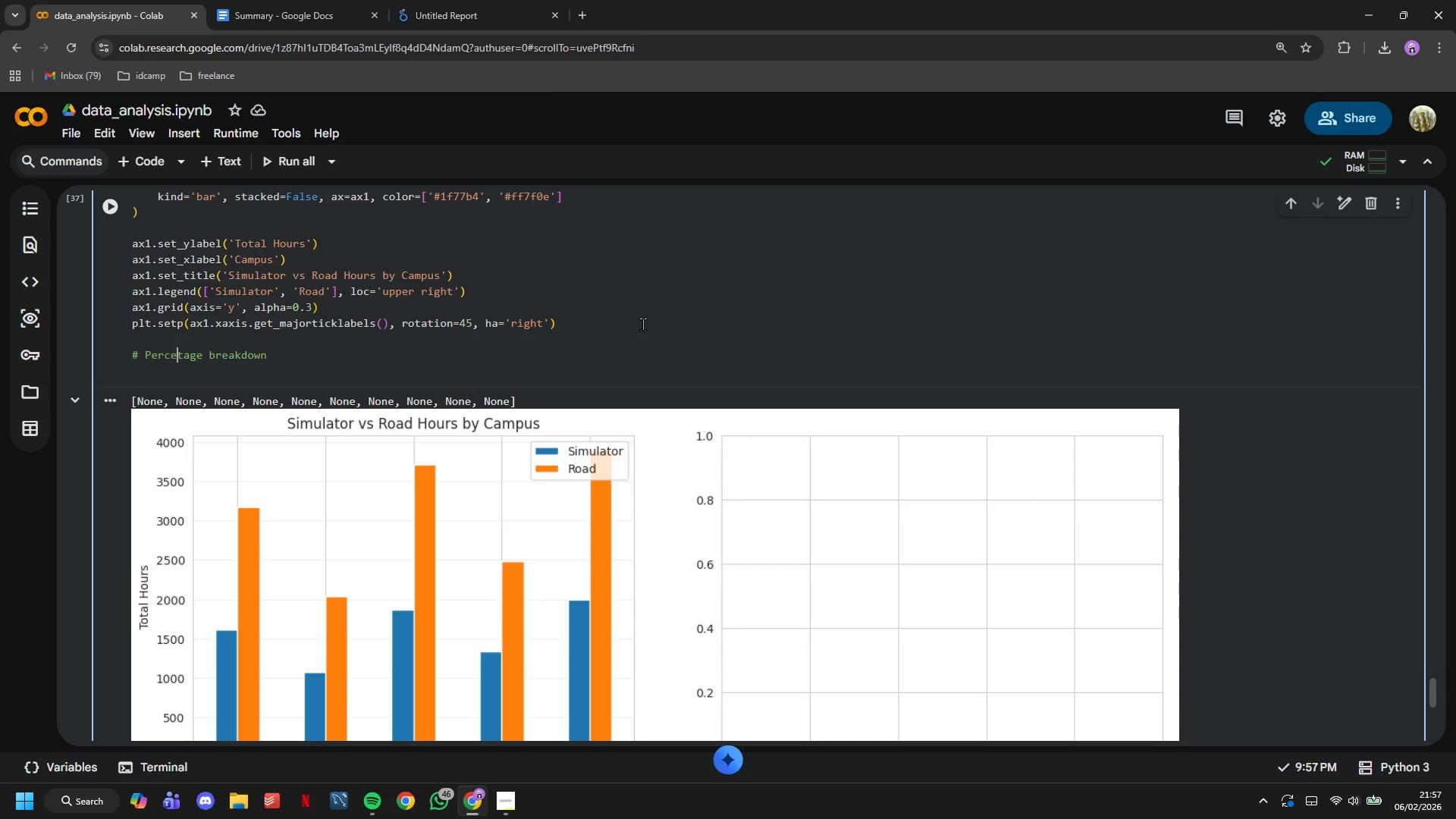 
key(Backspace)
 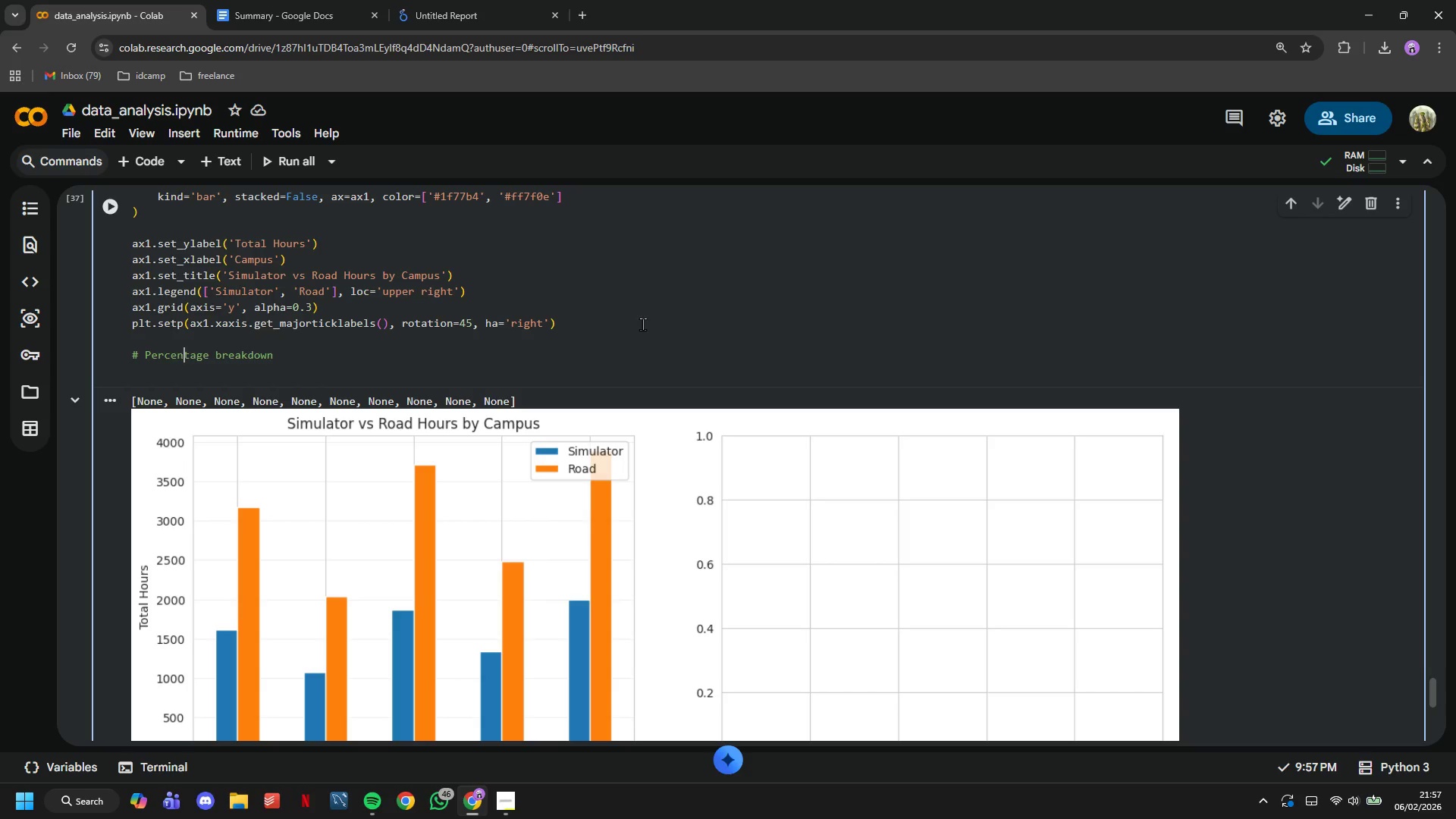 
key(N)
 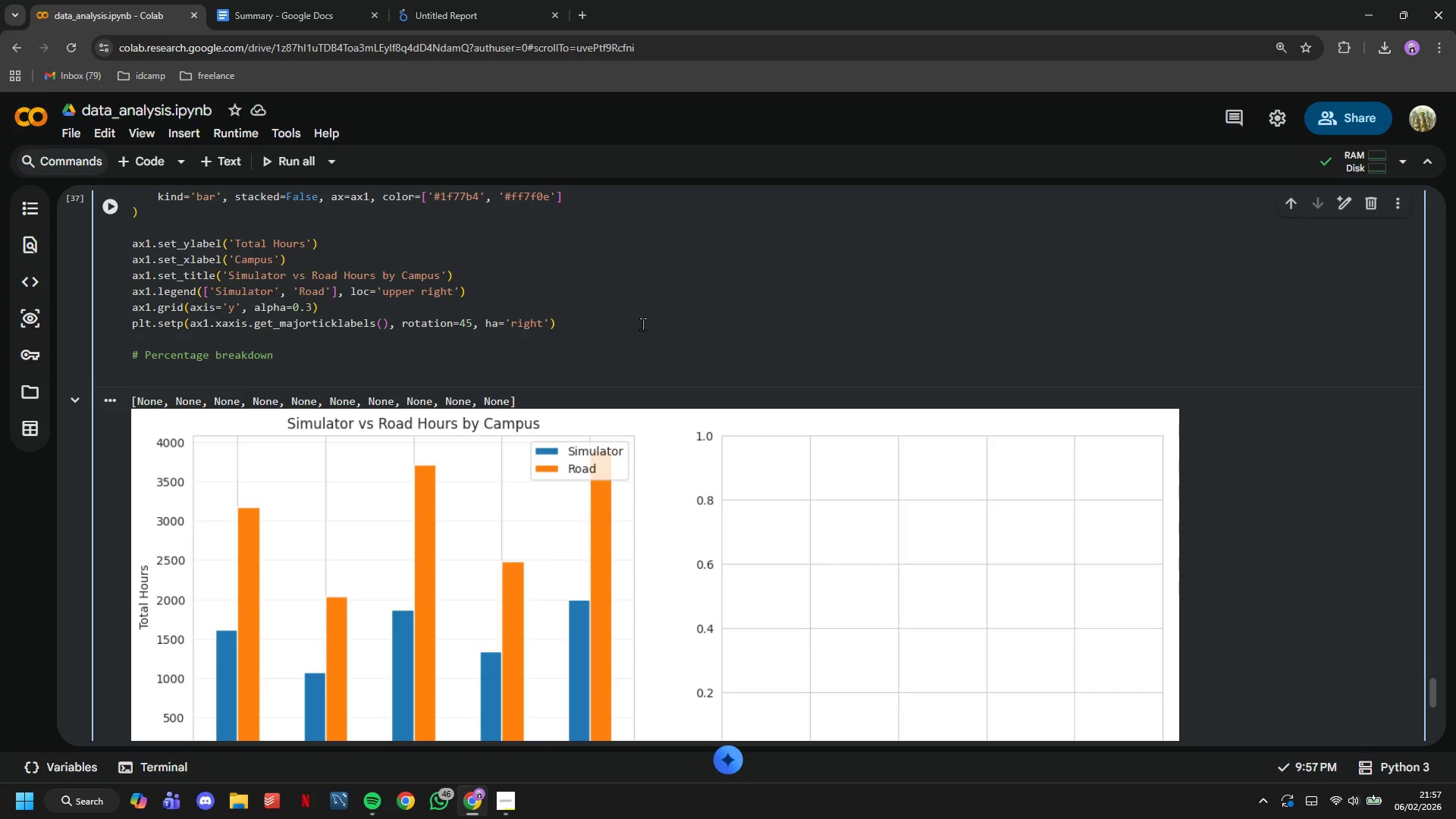 
key(ArrowDown)
 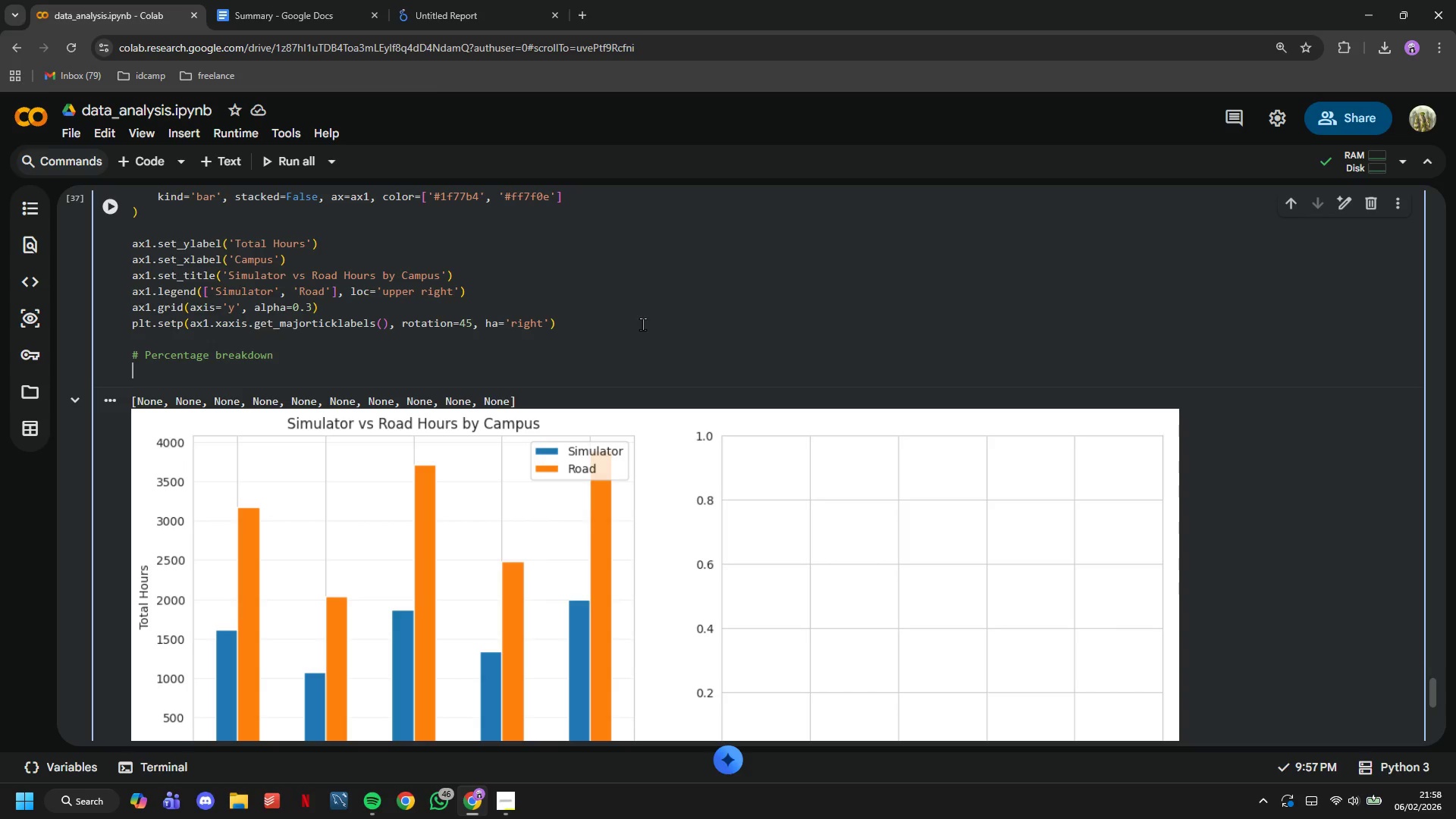 
type(campus_ratio[['sim_pct)
 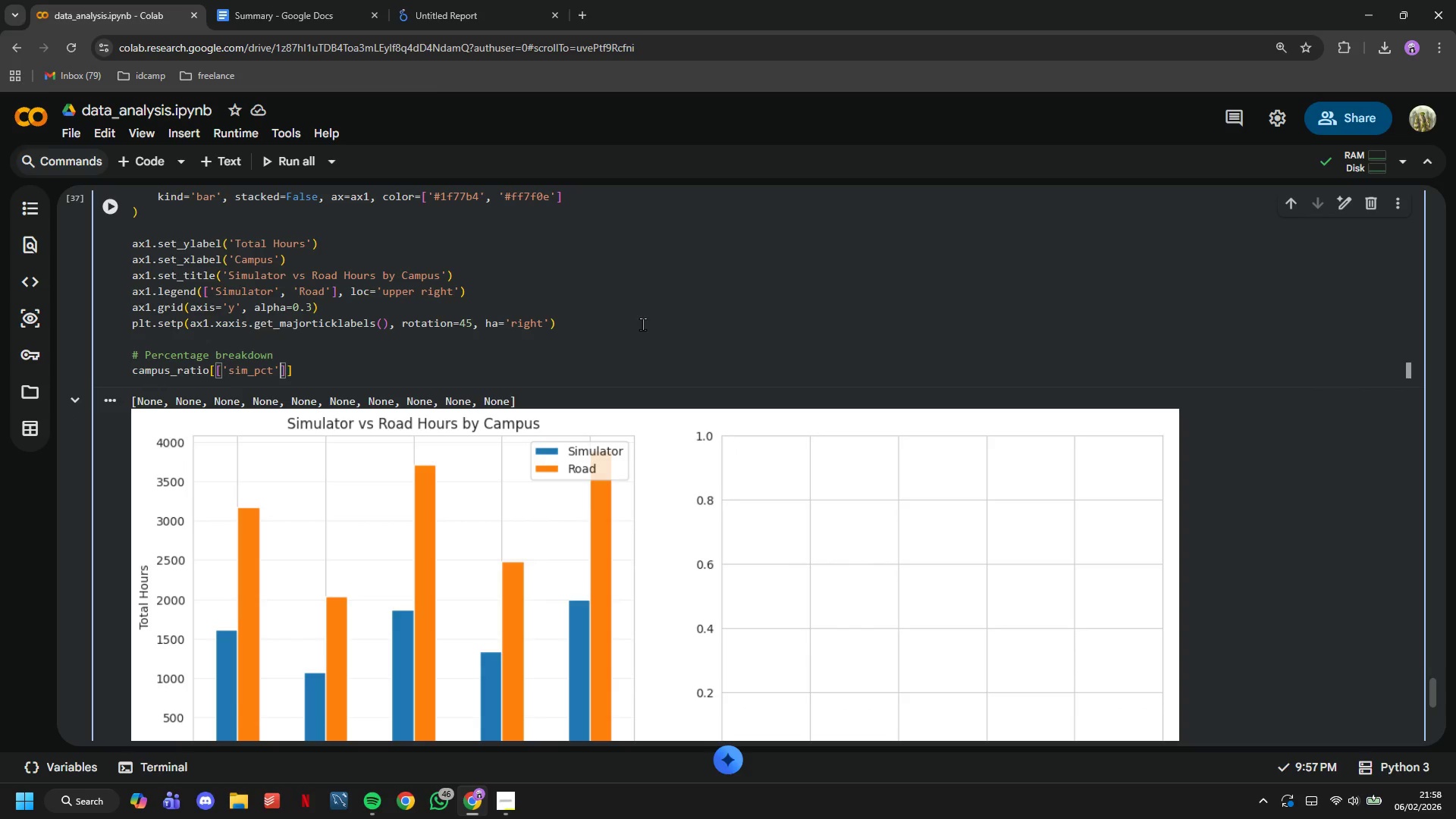 
 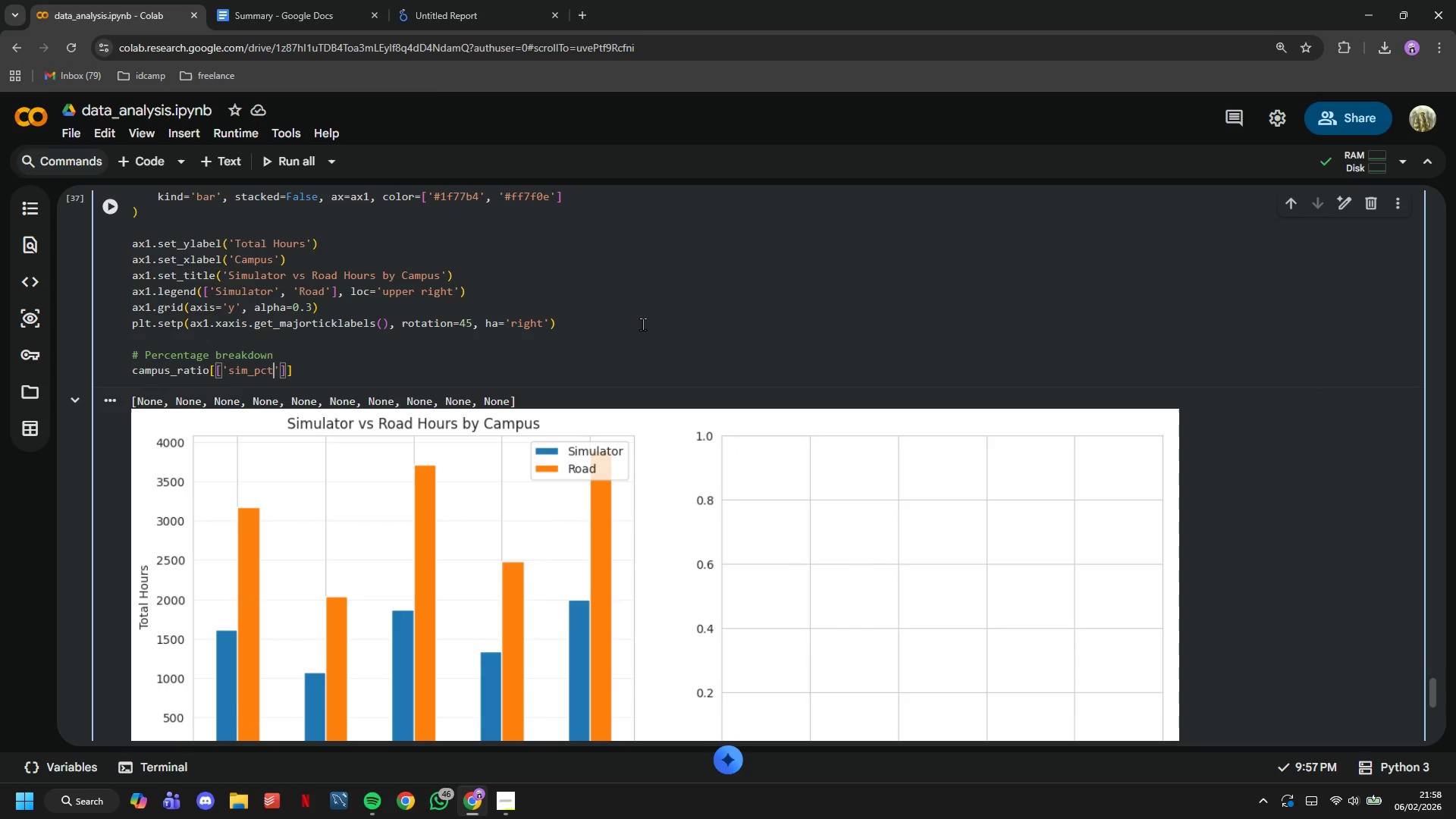 
key(ArrowRight)
 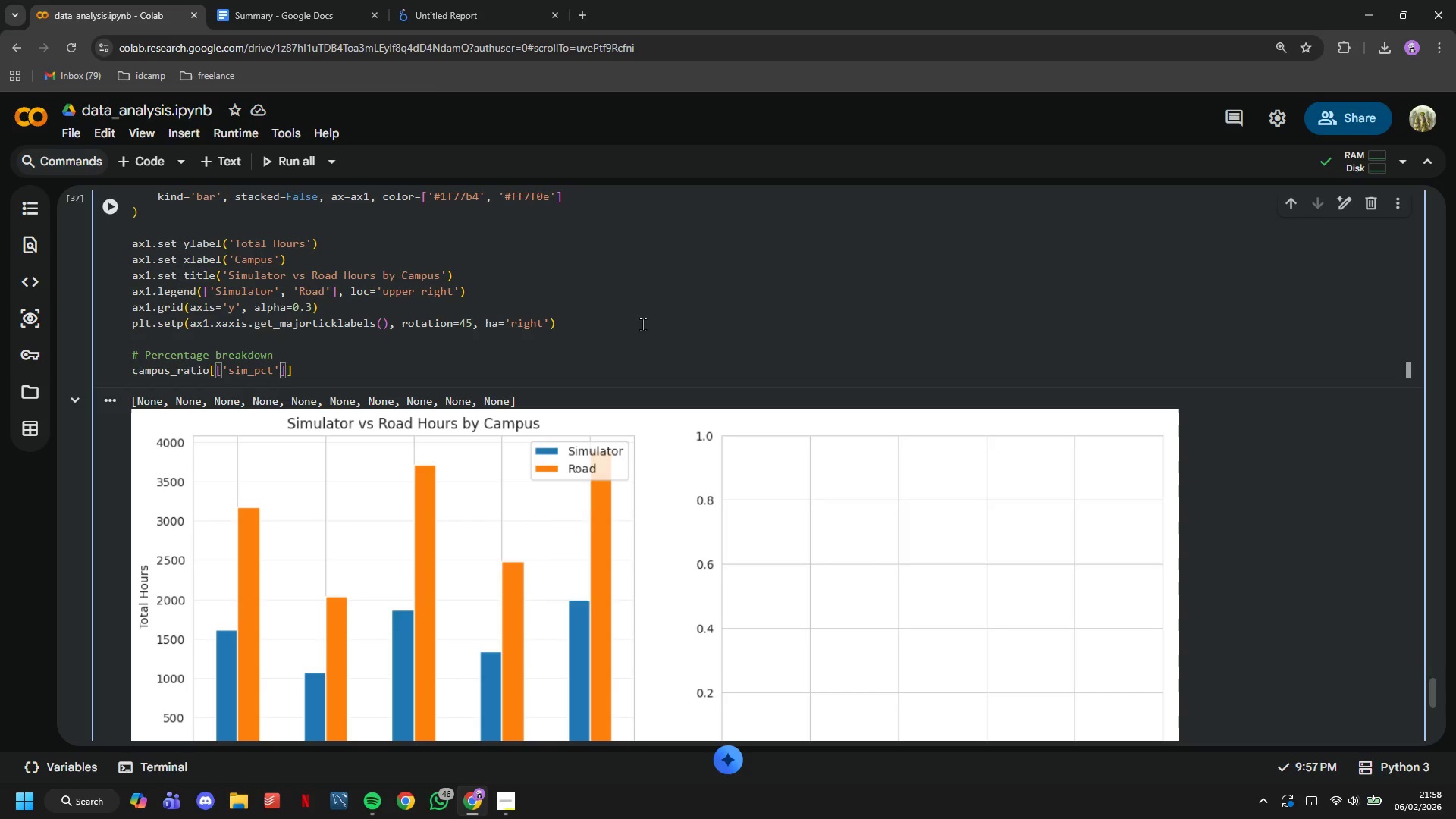 
type(, 'road_pct)
 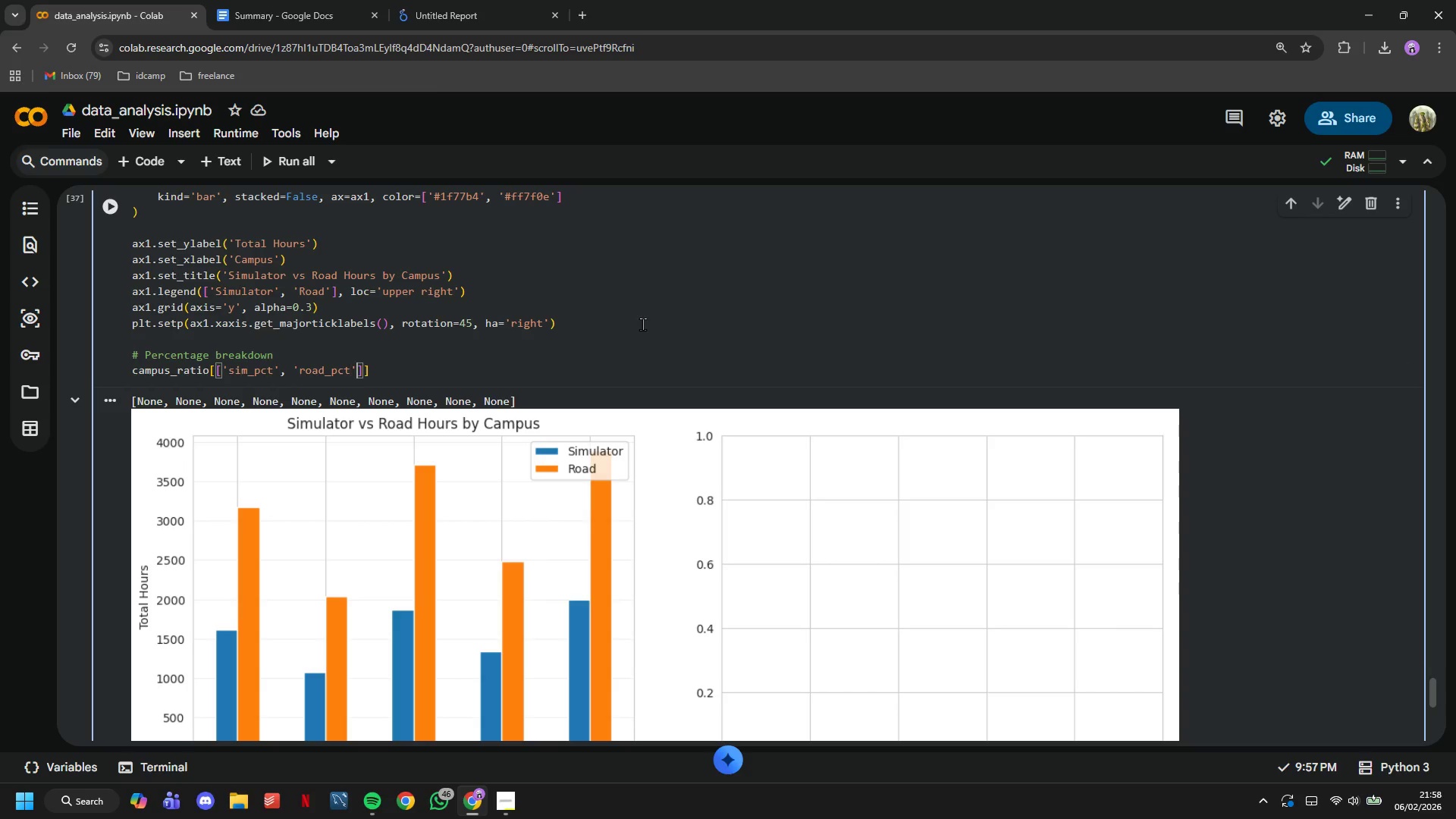 
key(ArrowRight)
 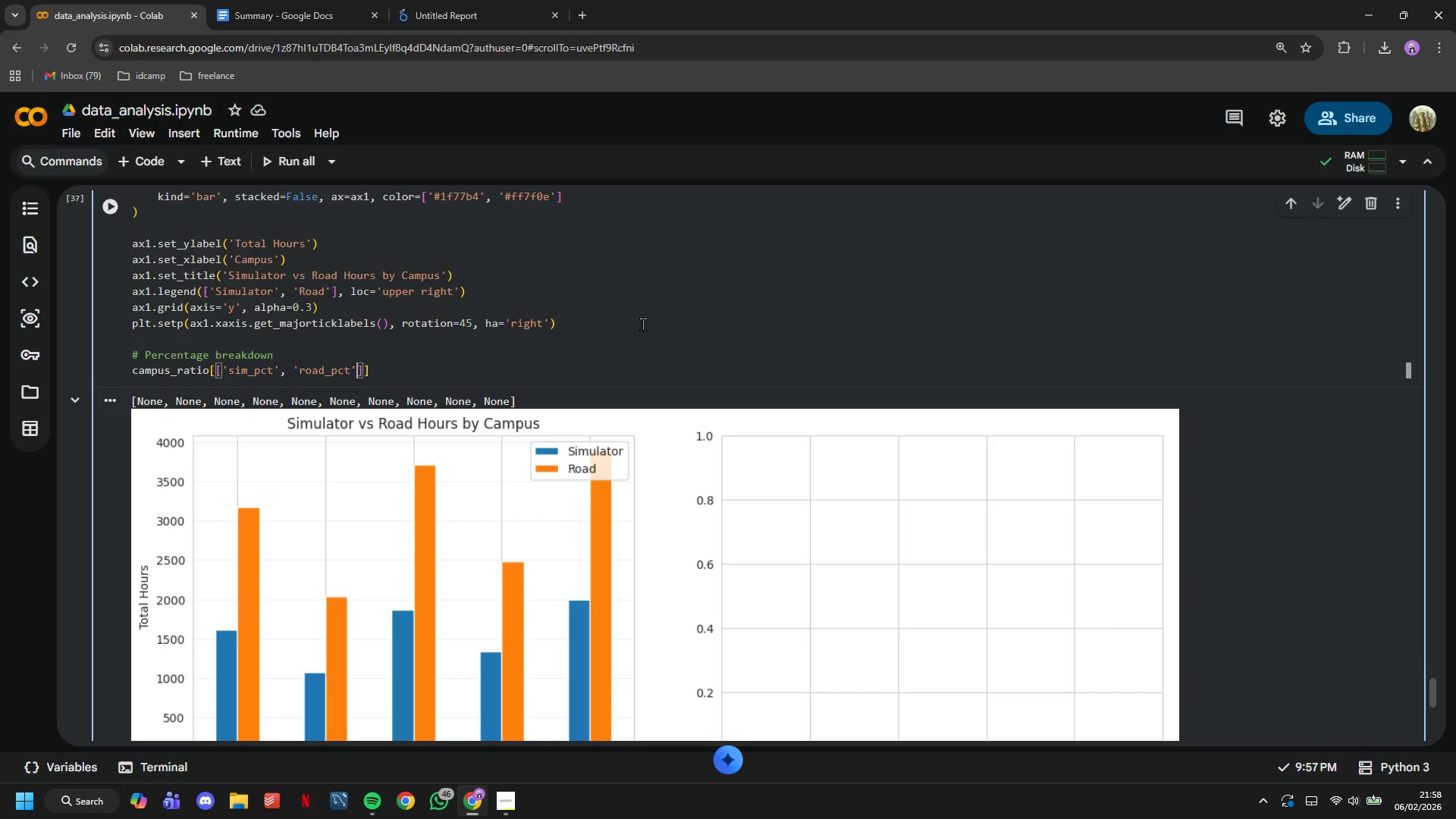 
key(ArrowRight)
 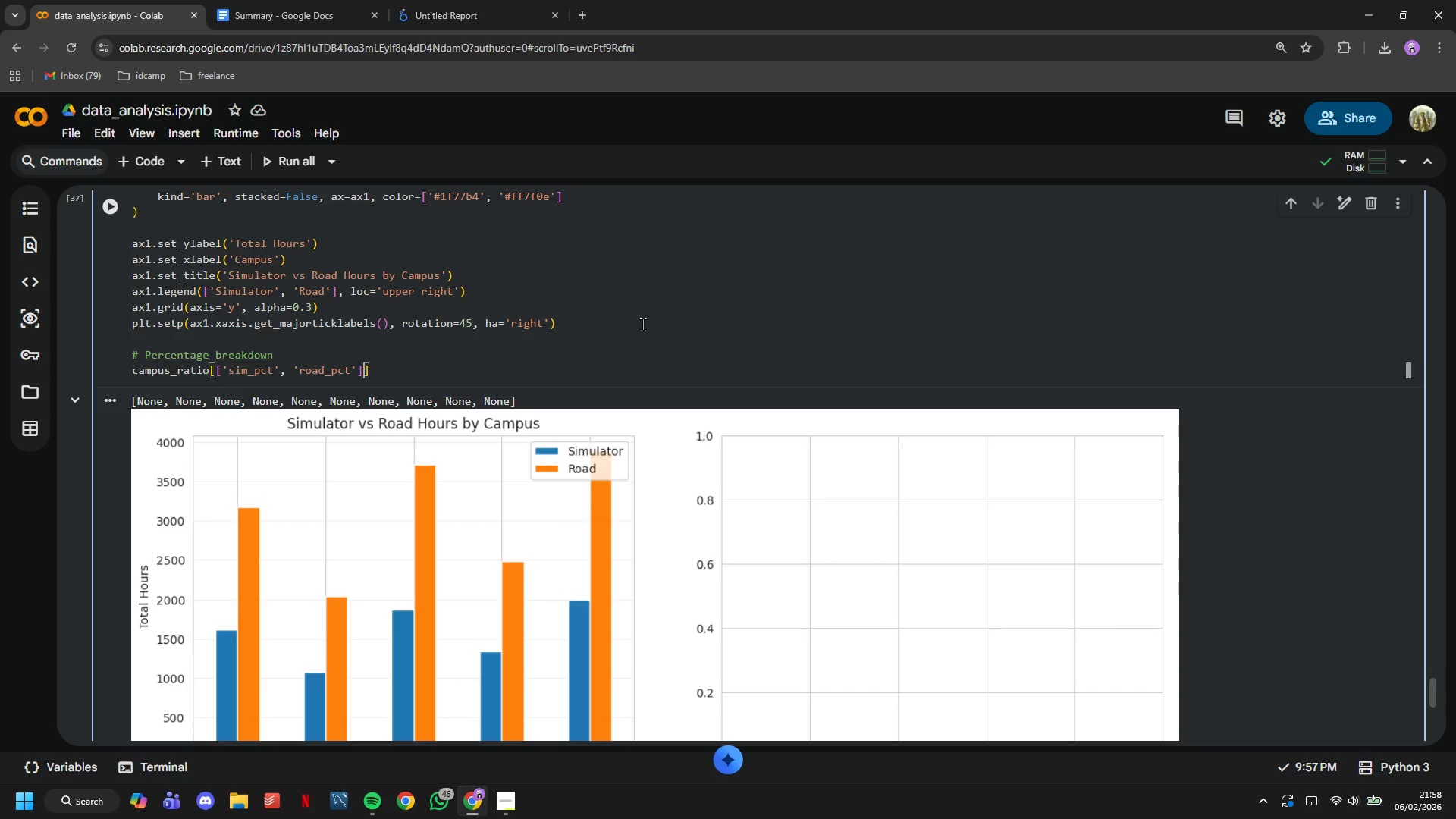 
key(ArrowRight)
 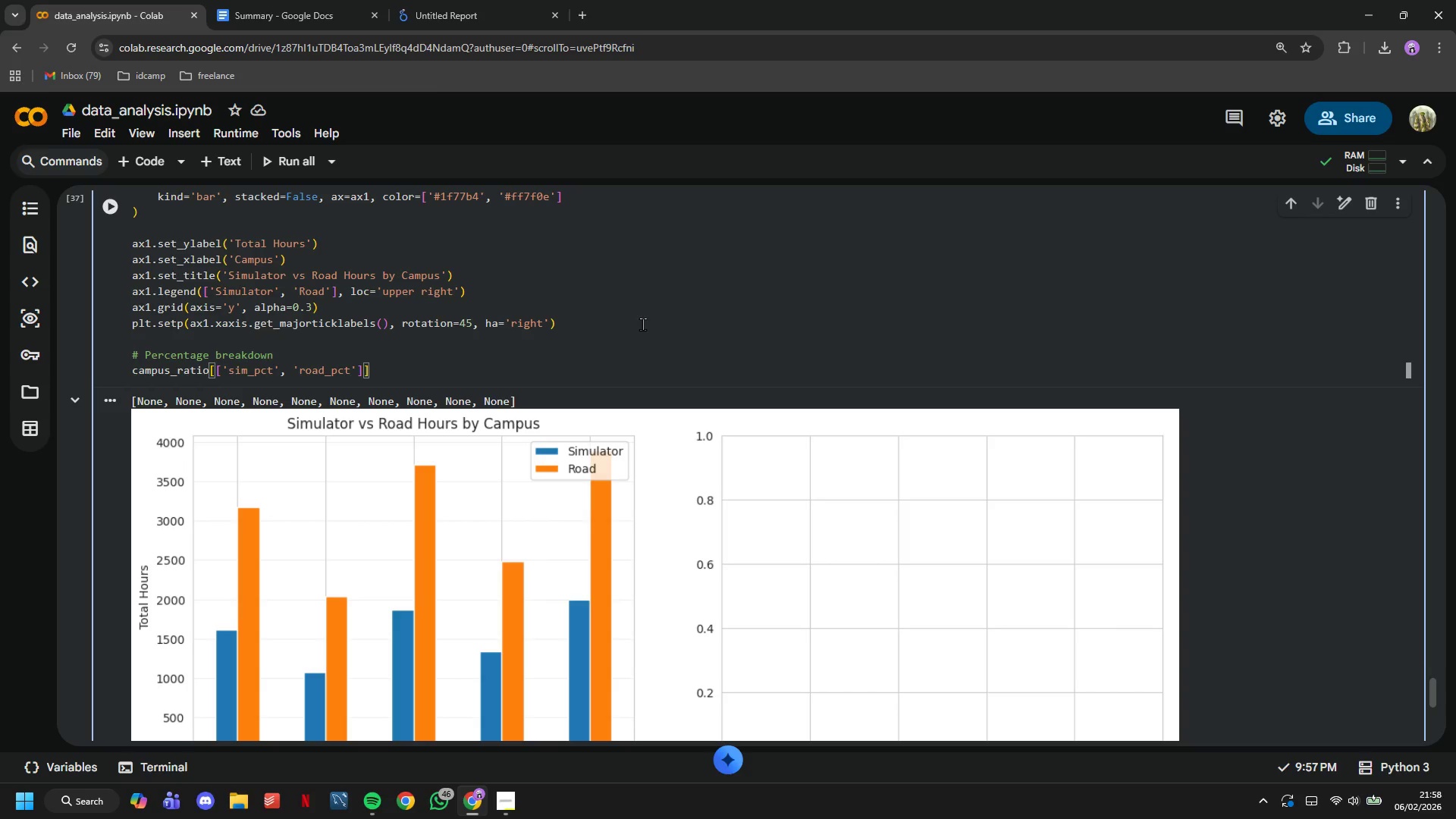 
type(.plot()
 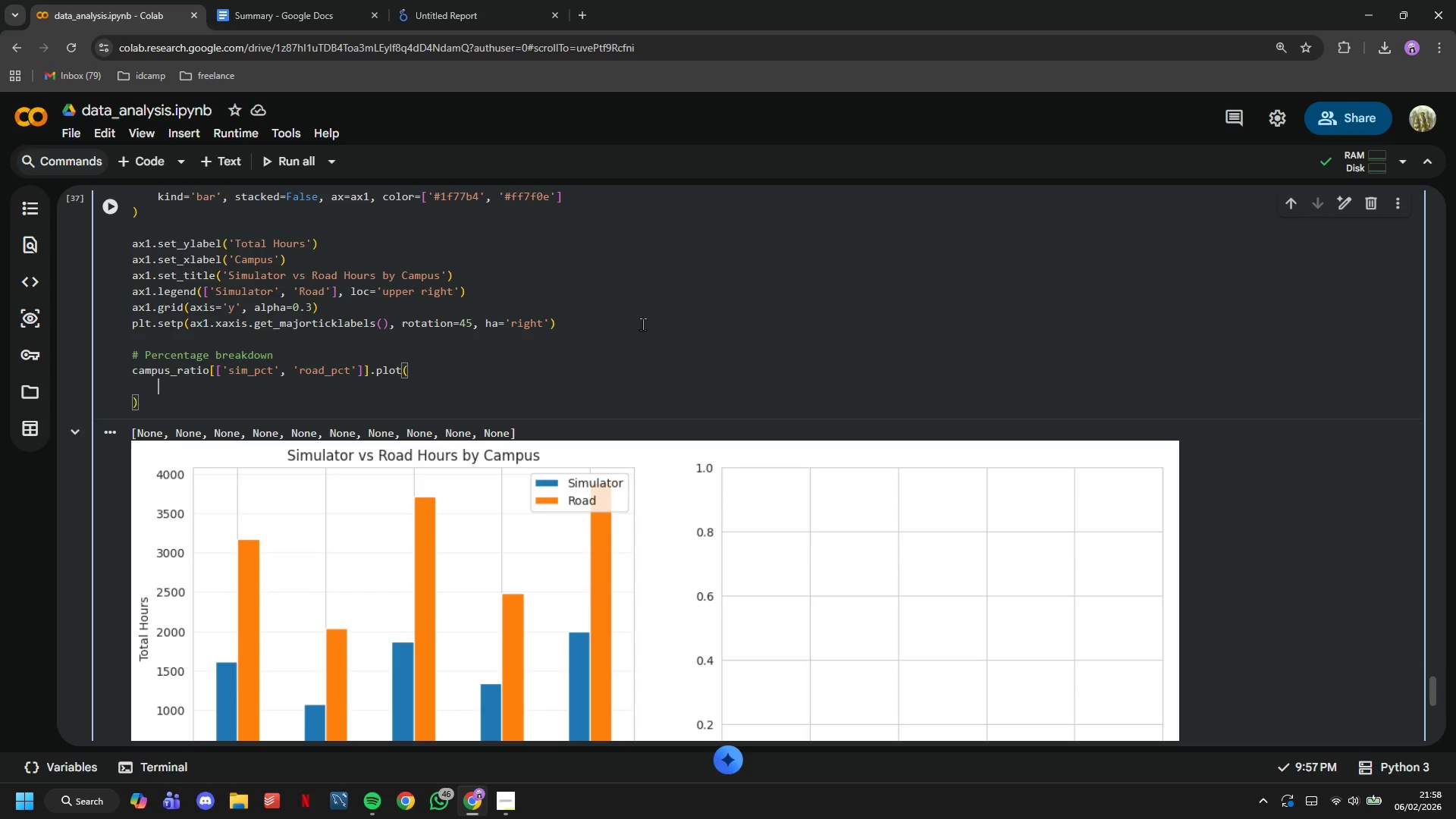 
 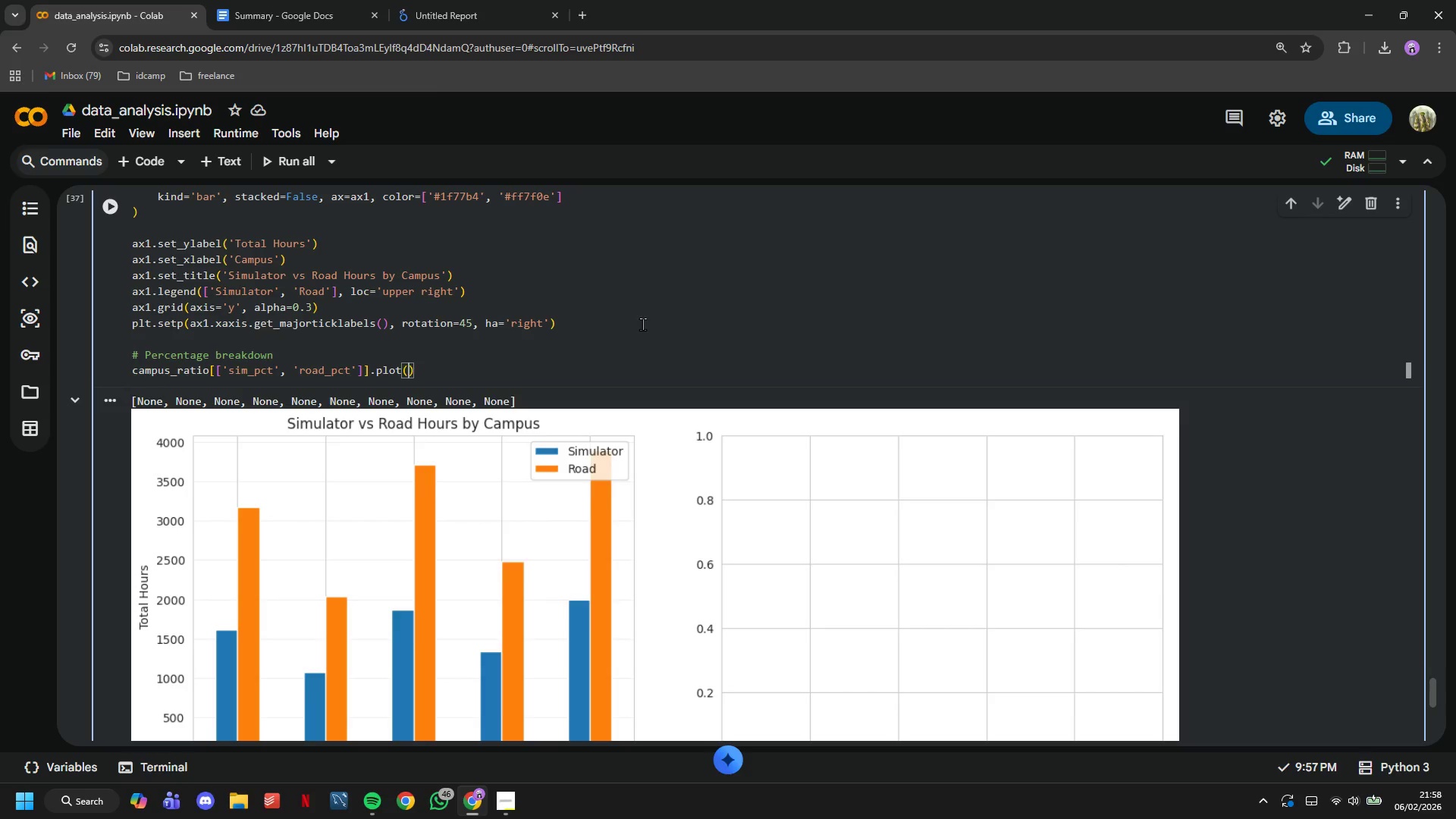 
key(Enter)
 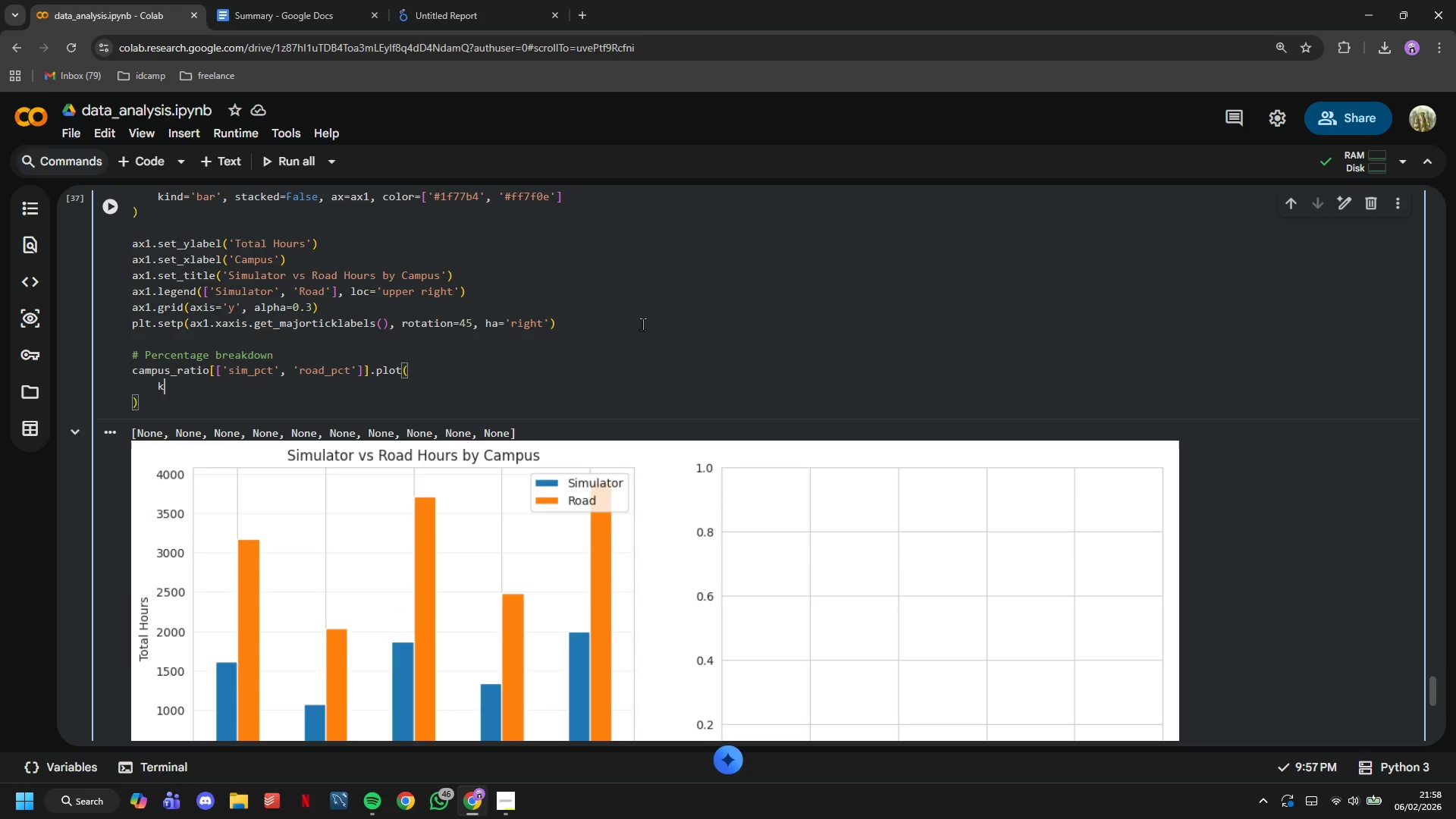 
type(kind='barh)
 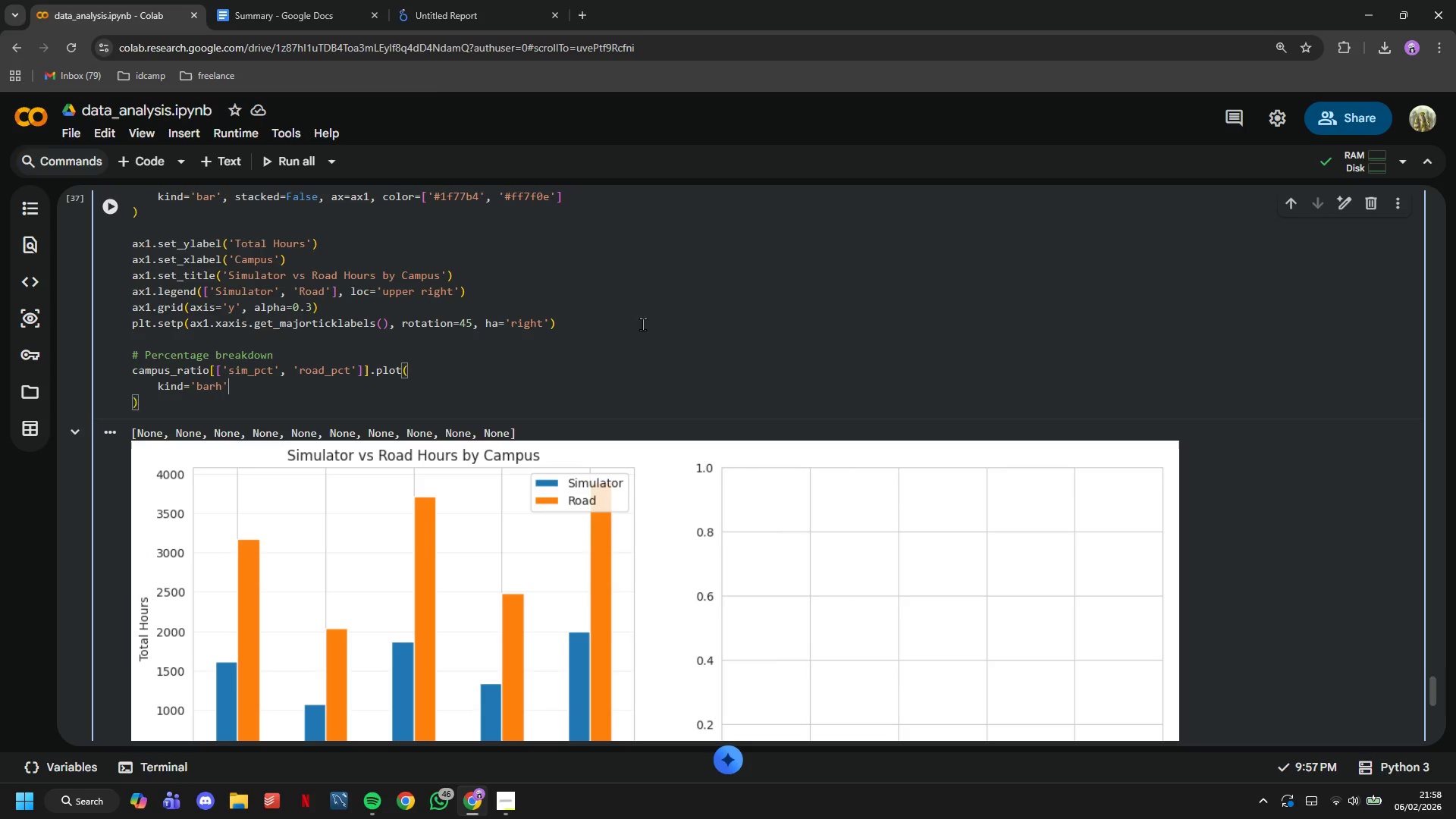 
key(ArrowRight)
 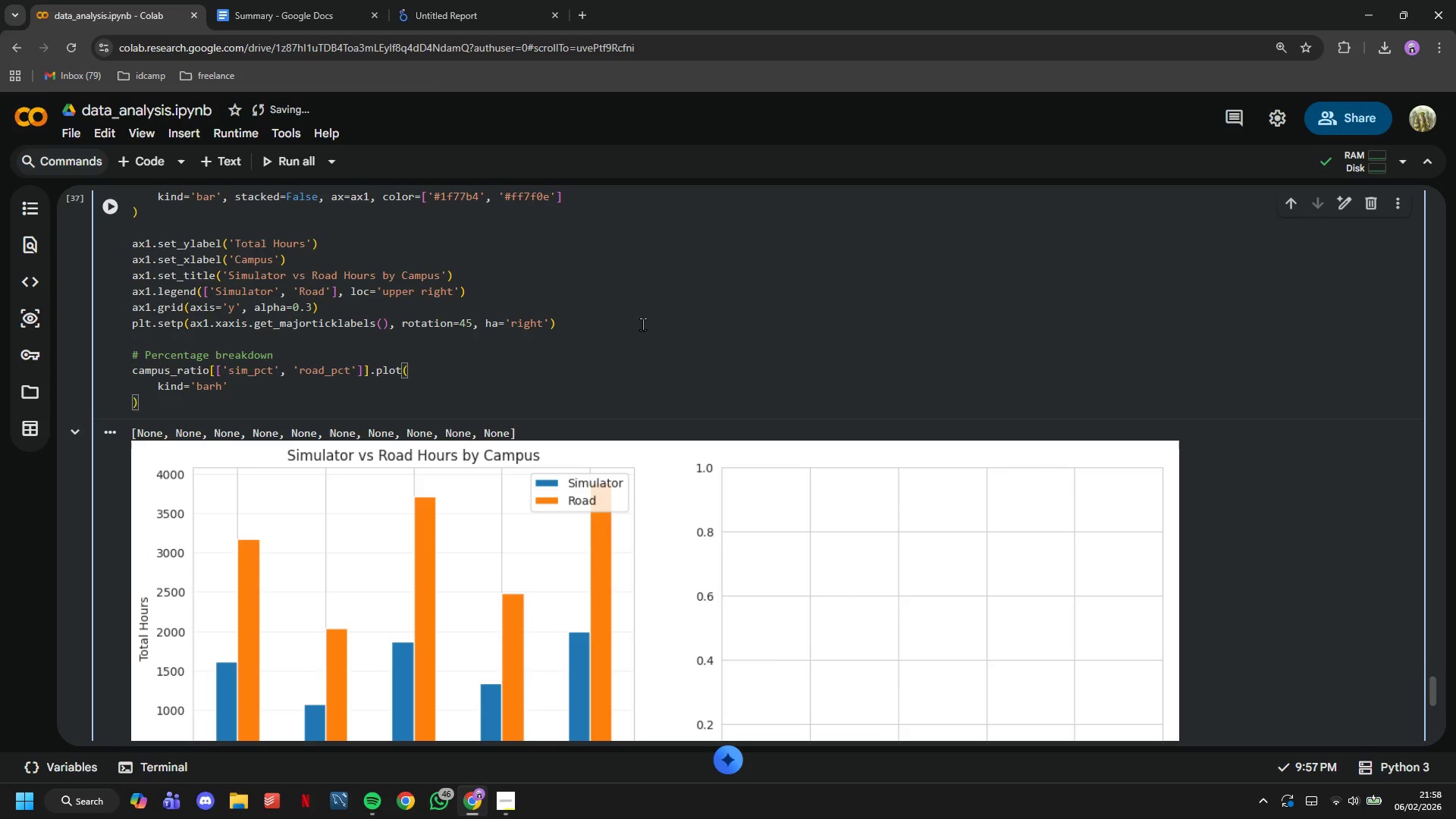 
type(, stacked=True, ax=ax2, color=['#1D)
key(Backspace)
type(F77)
 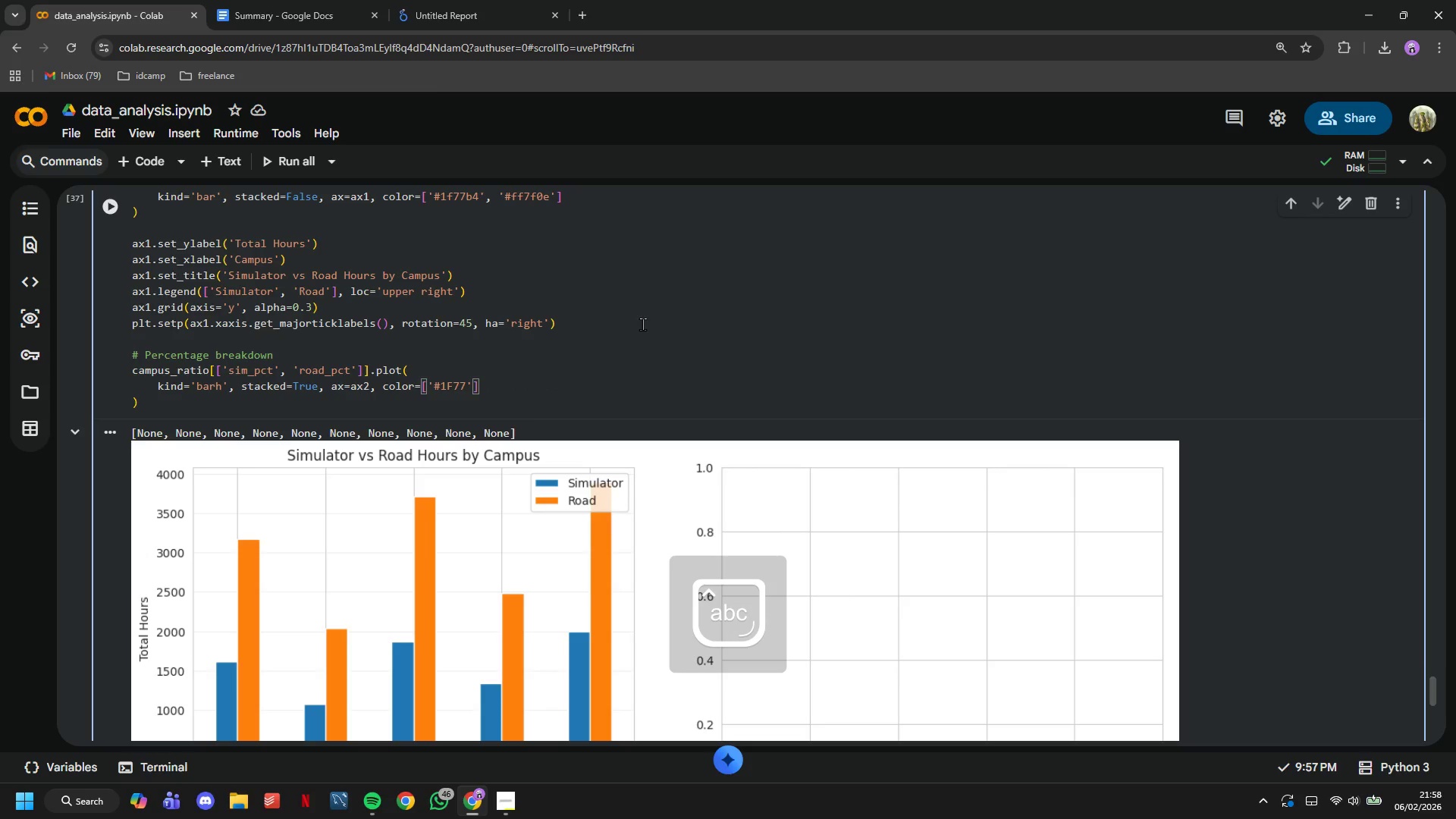 
key(ArrowLeft)
 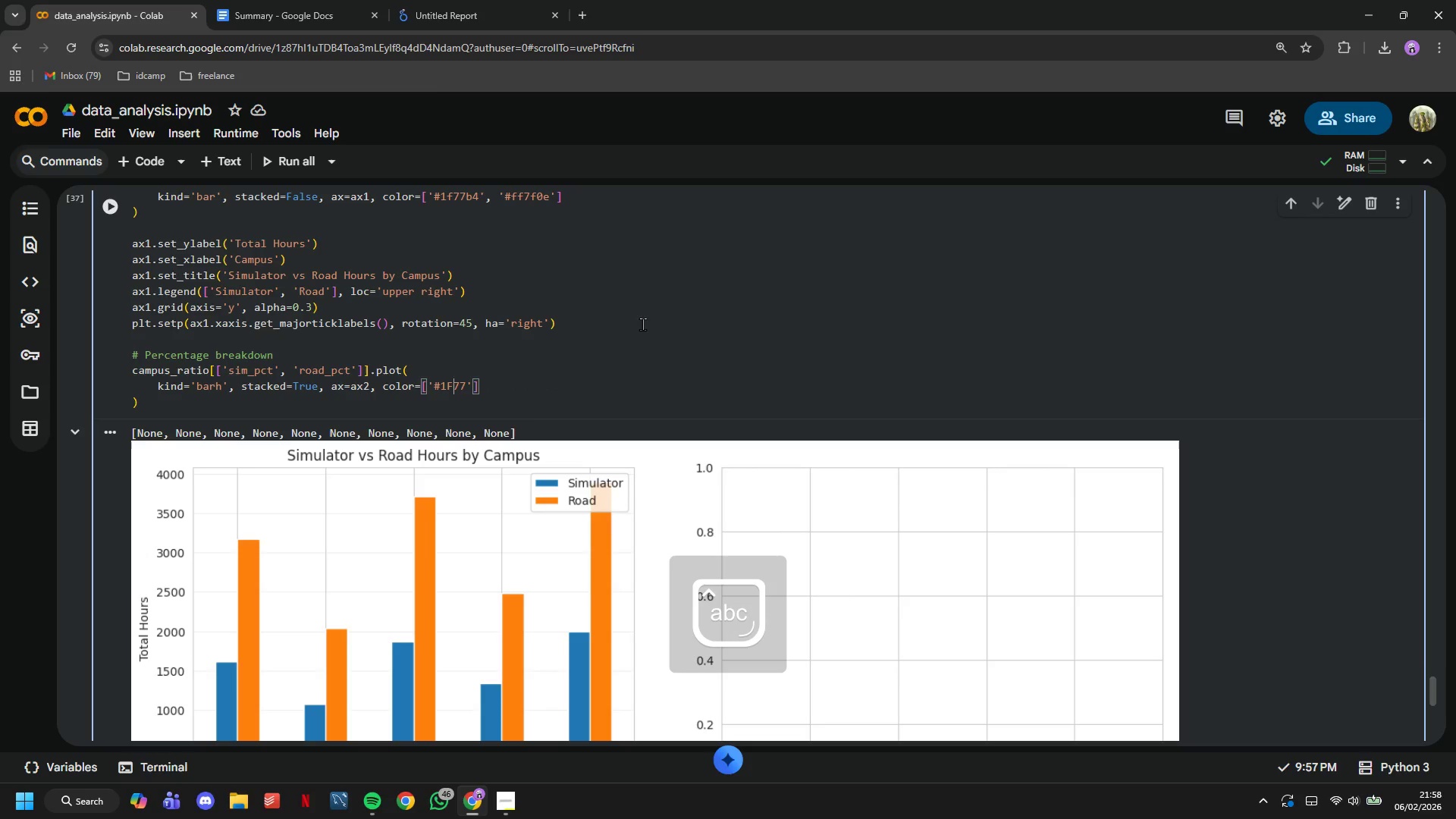 
key(ArrowLeft)
 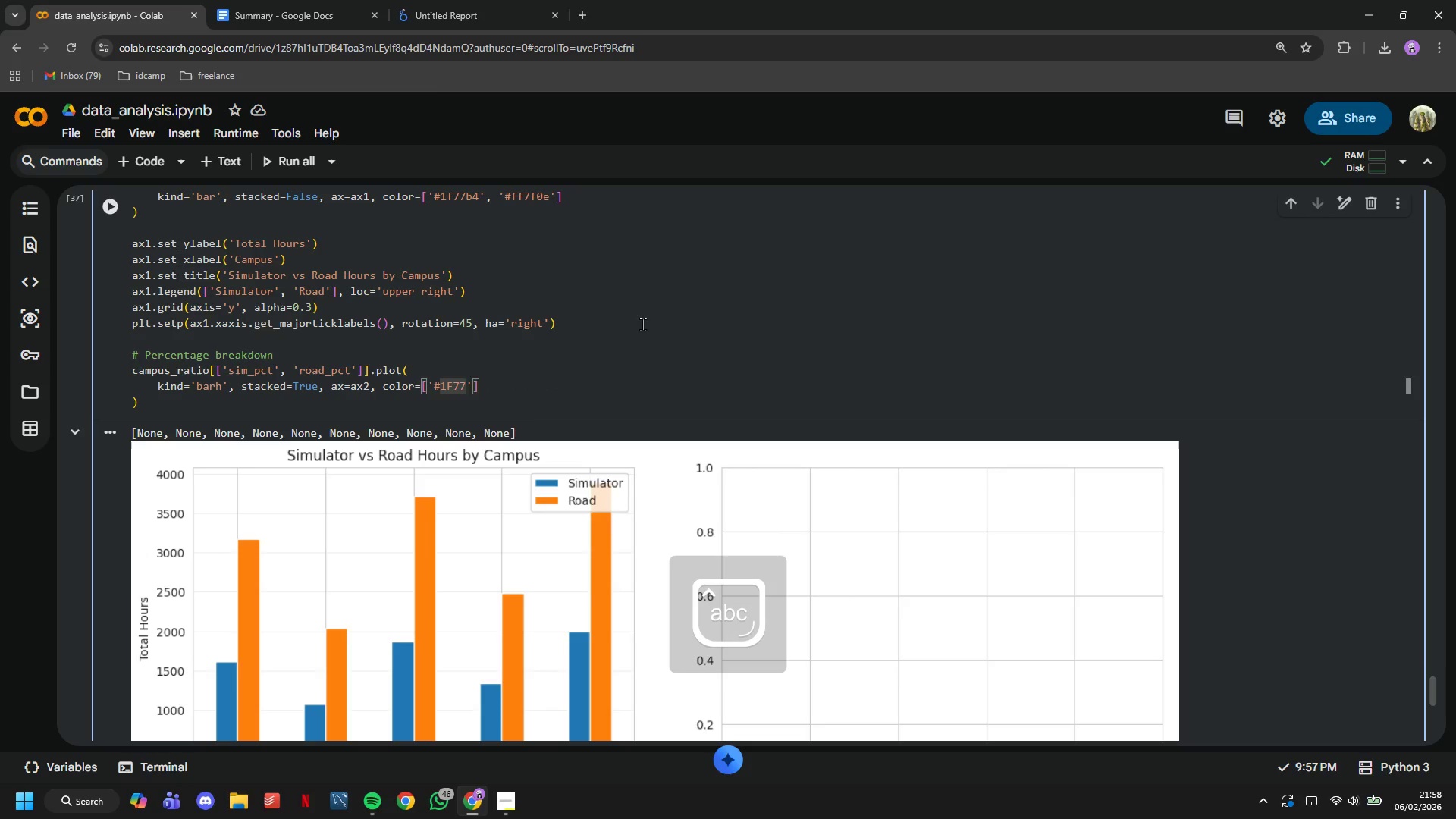 
key(Backspace)
 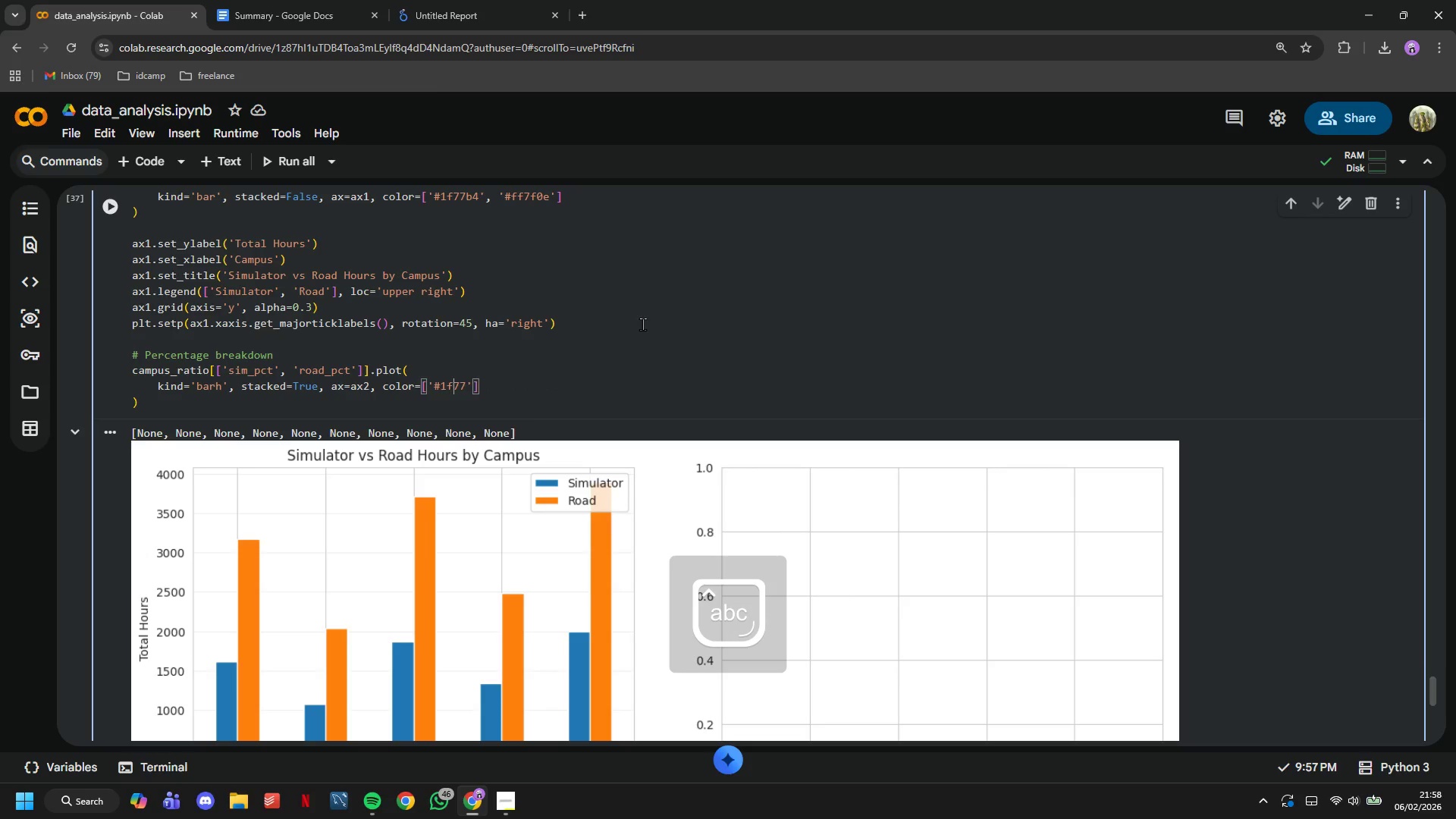 
key(F)
 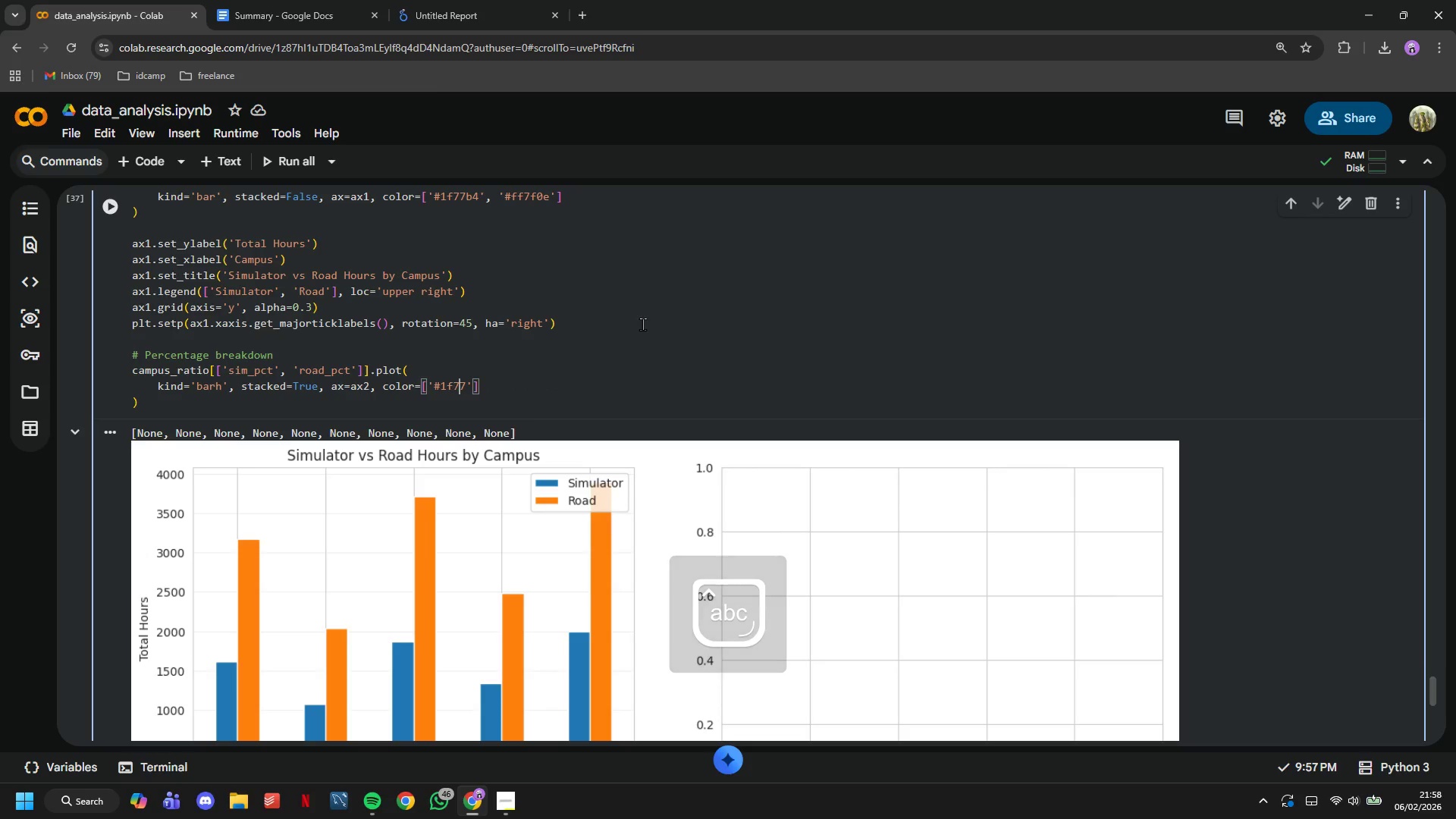 
key(ArrowRight)
 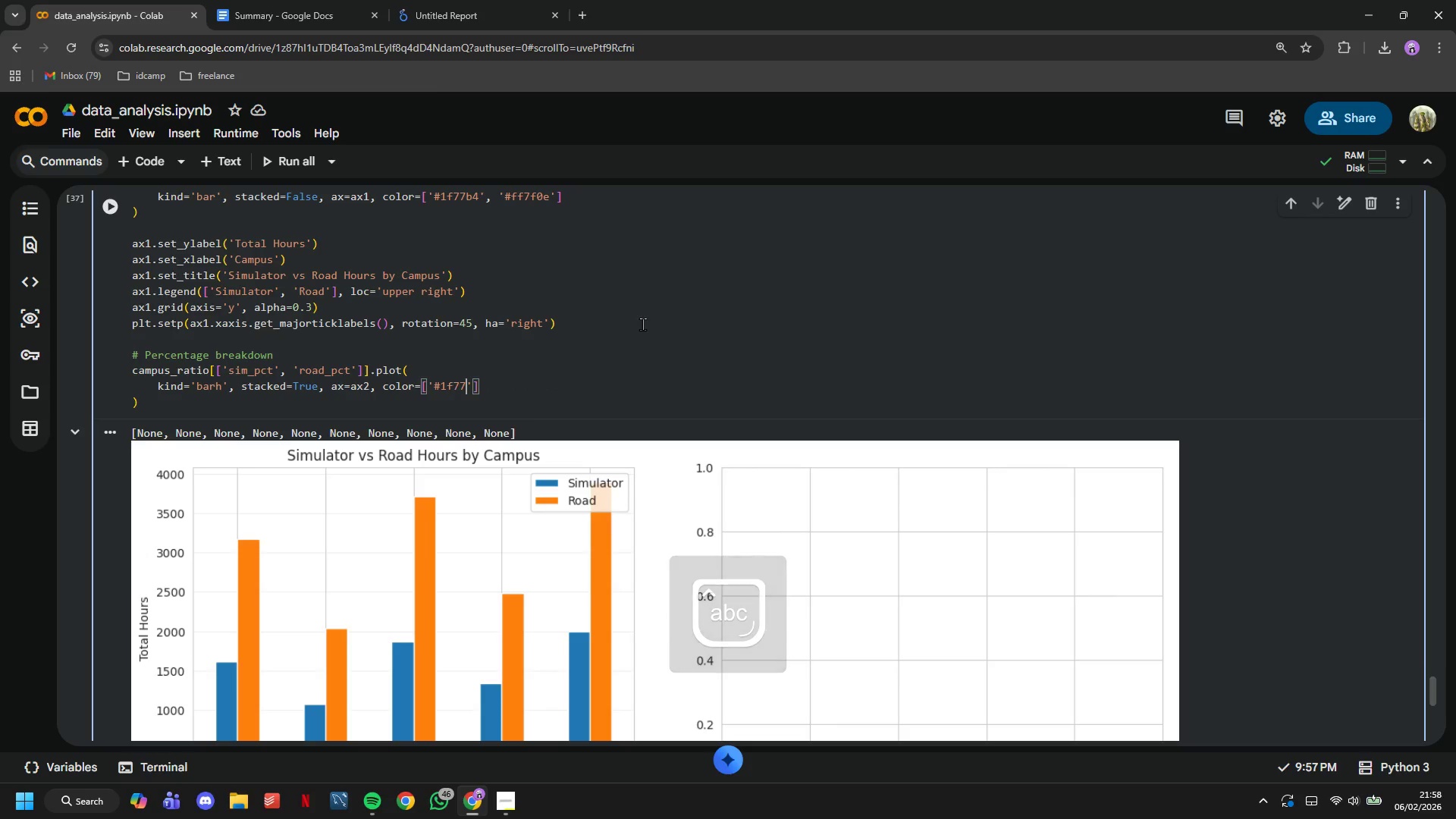 
key(ArrowRight)
 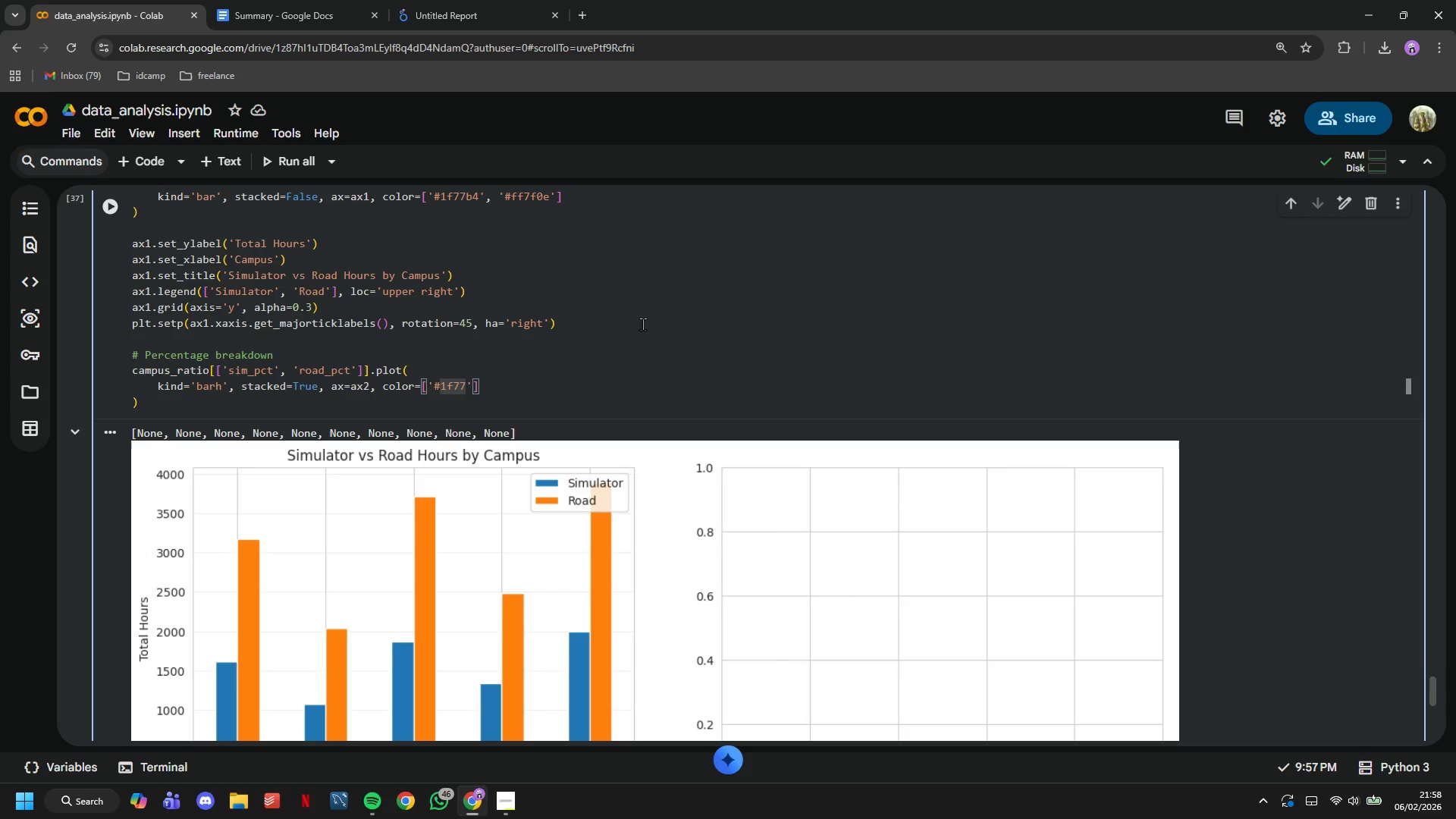 
type(b4)
 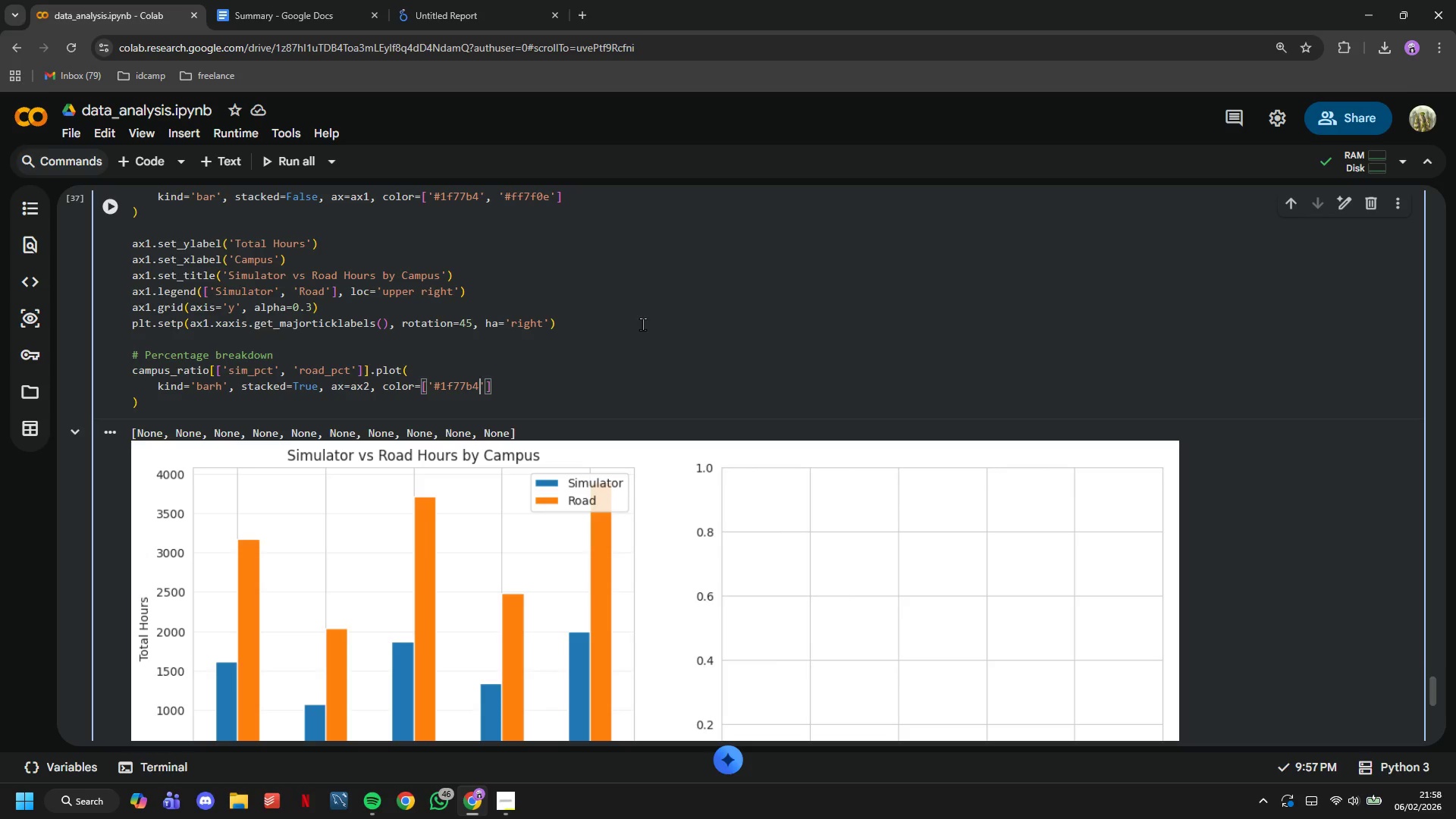 
key(ArrowRight)
 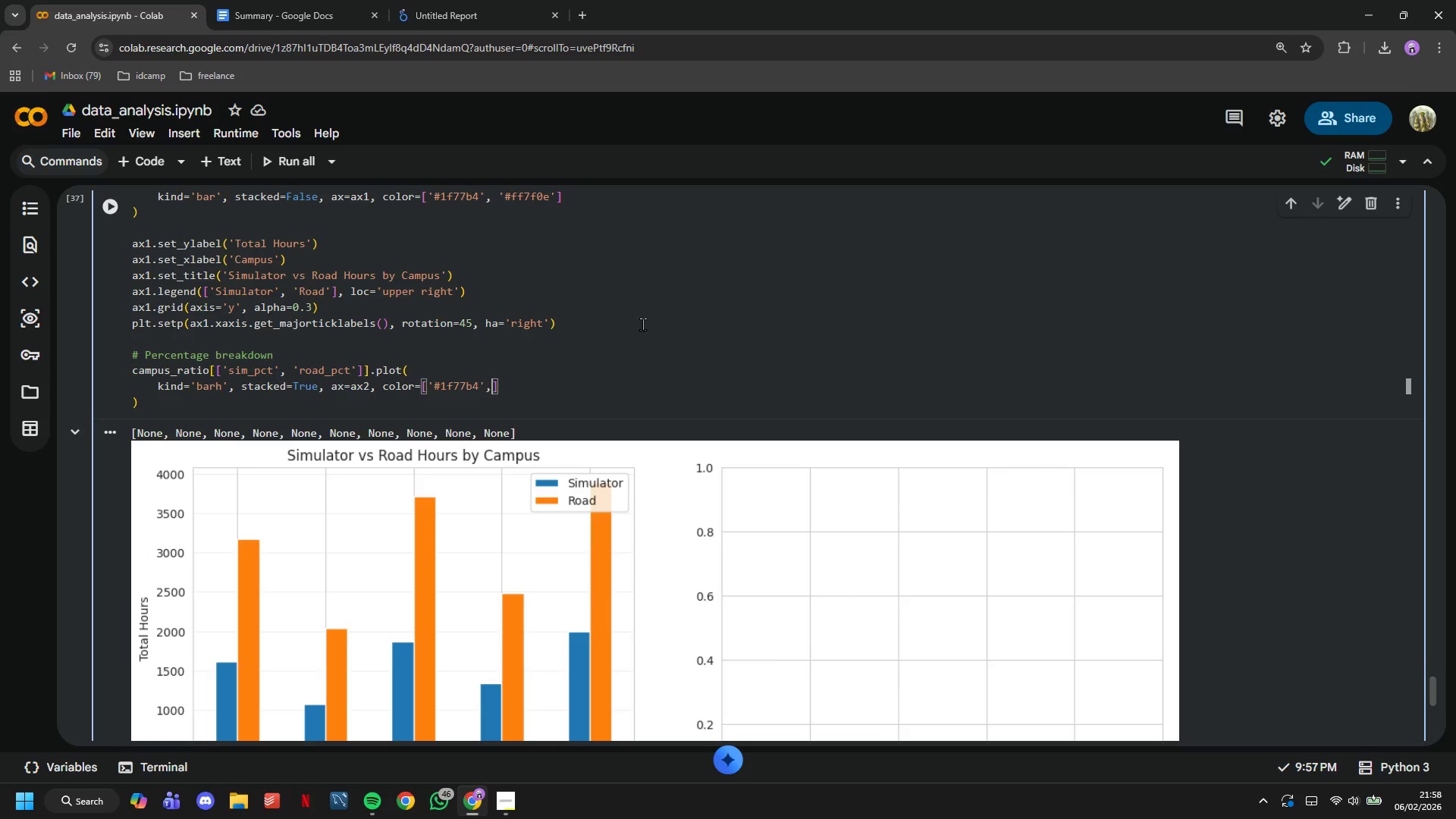 
type(, #ff7f0e')
 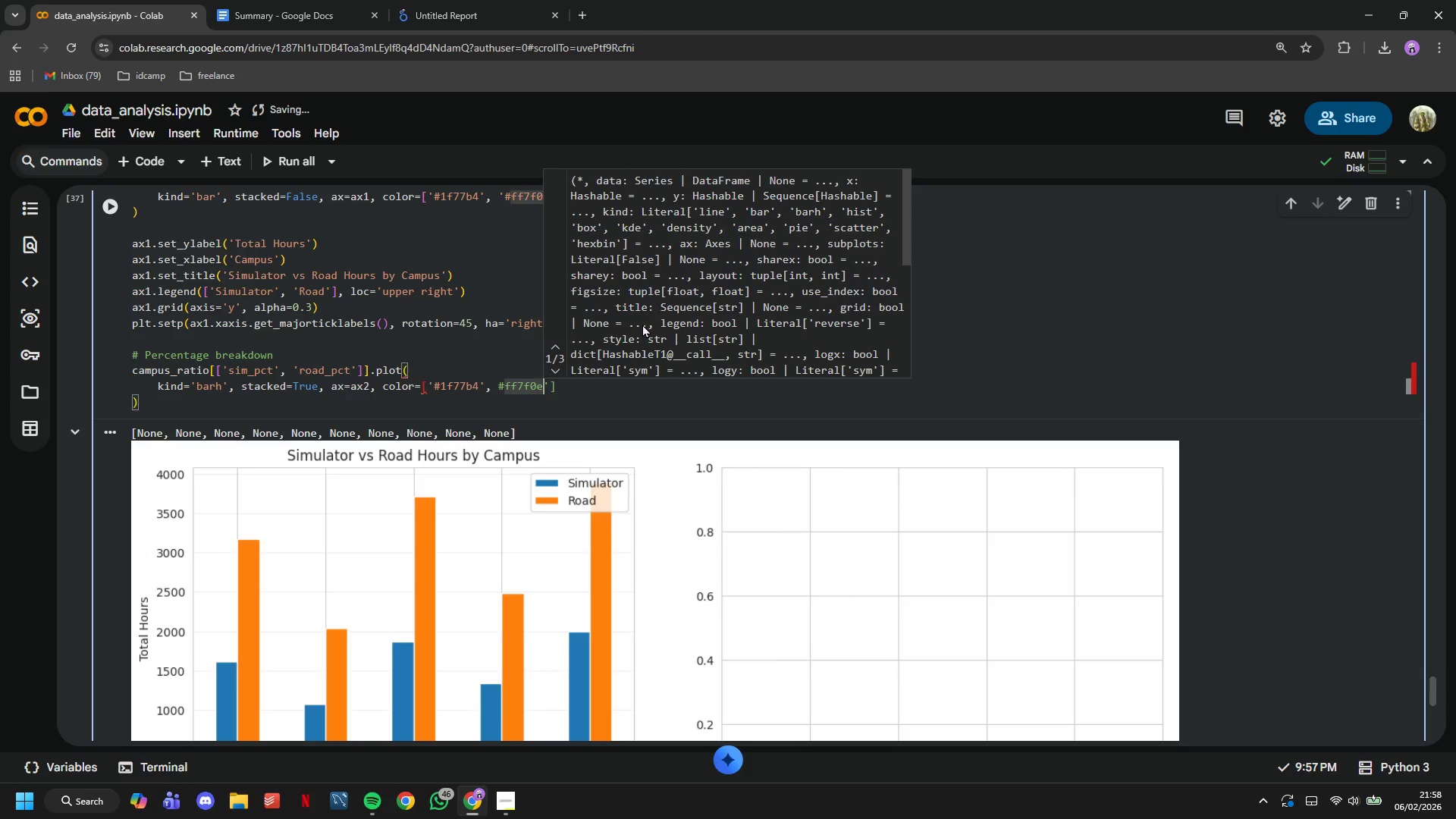 
 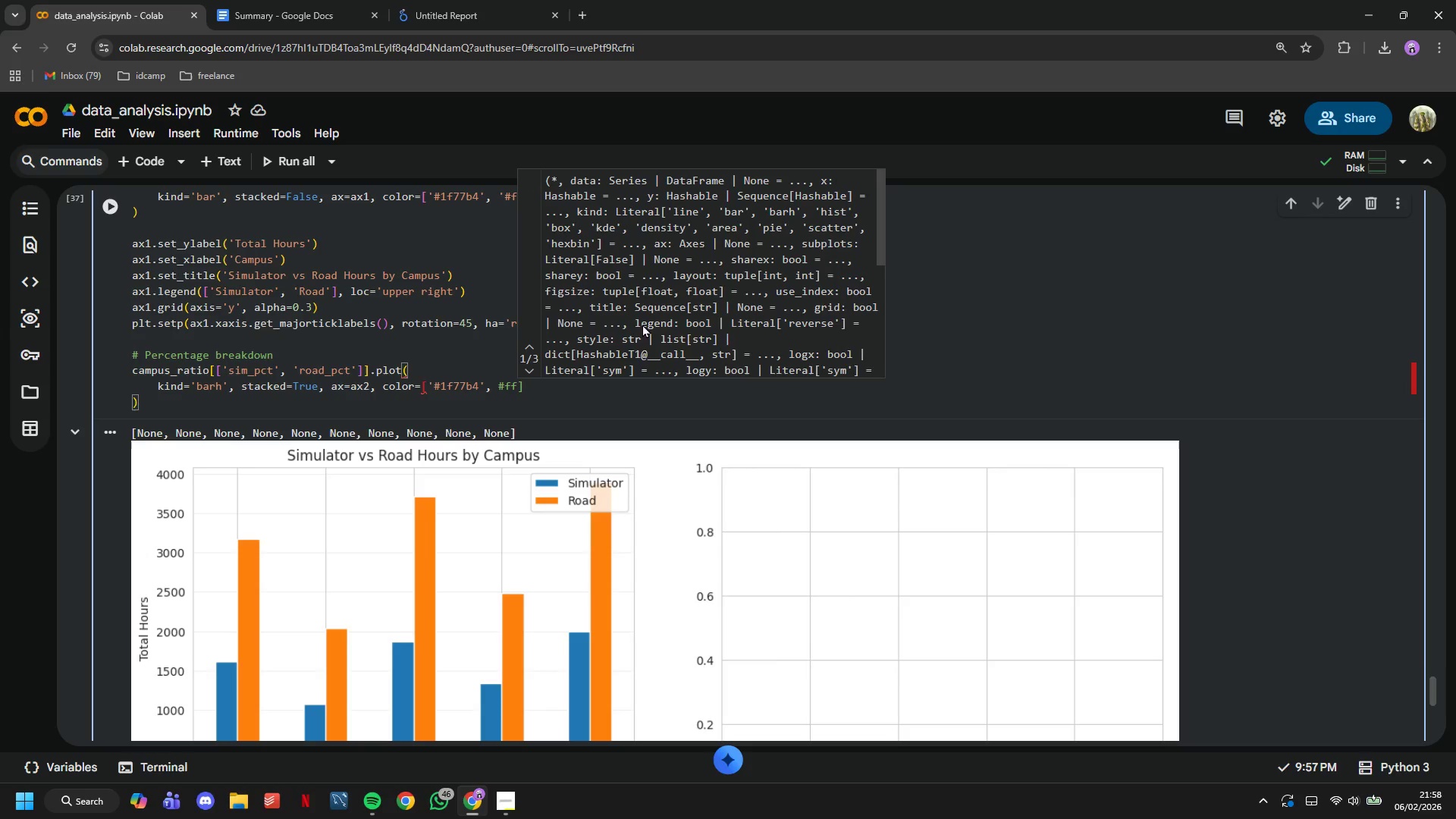 
hold_key(key=ArrowLeft, duration=0.77)
 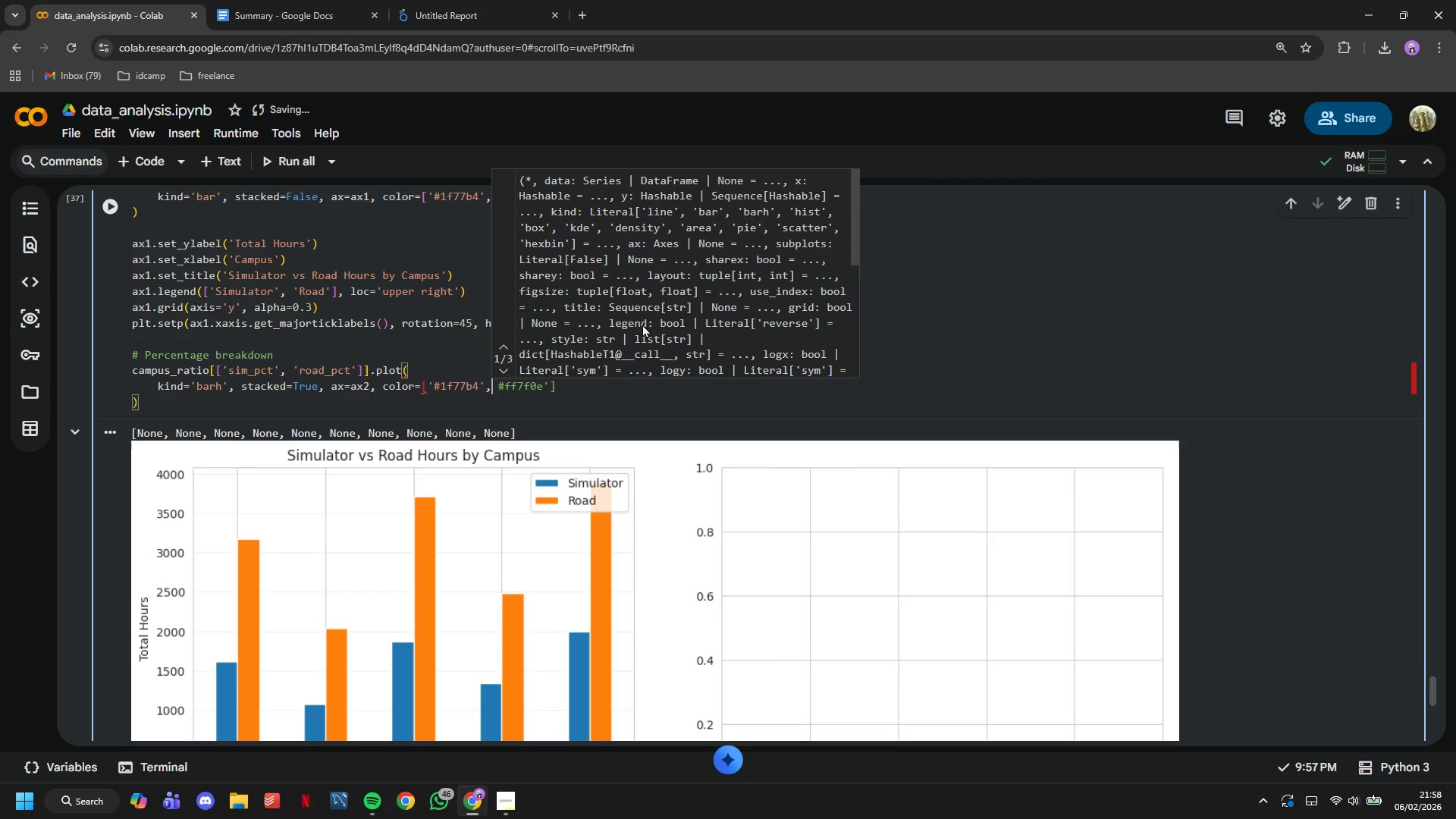 
key(ArrowRight)
 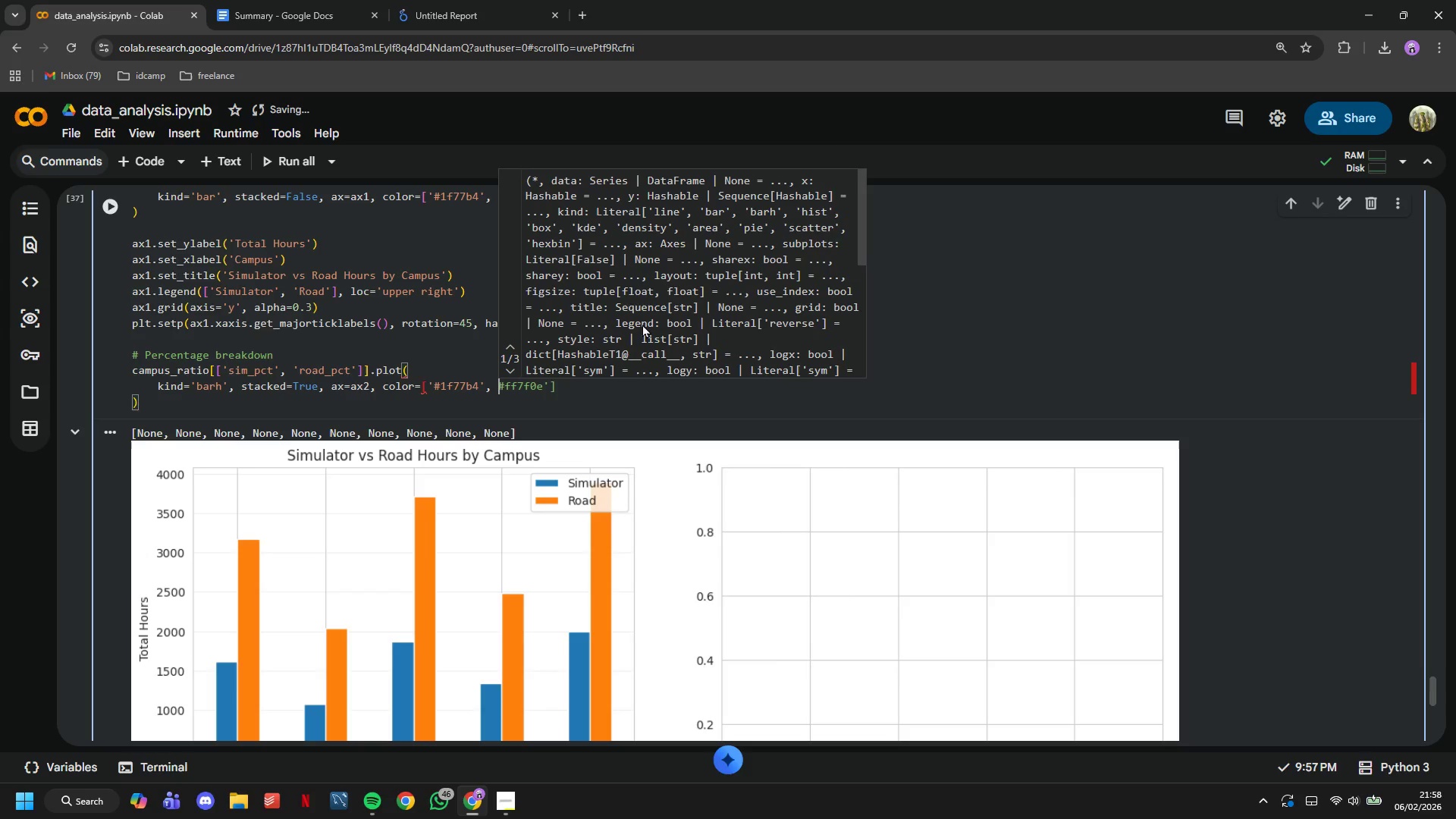 
key(ArrowRight)
 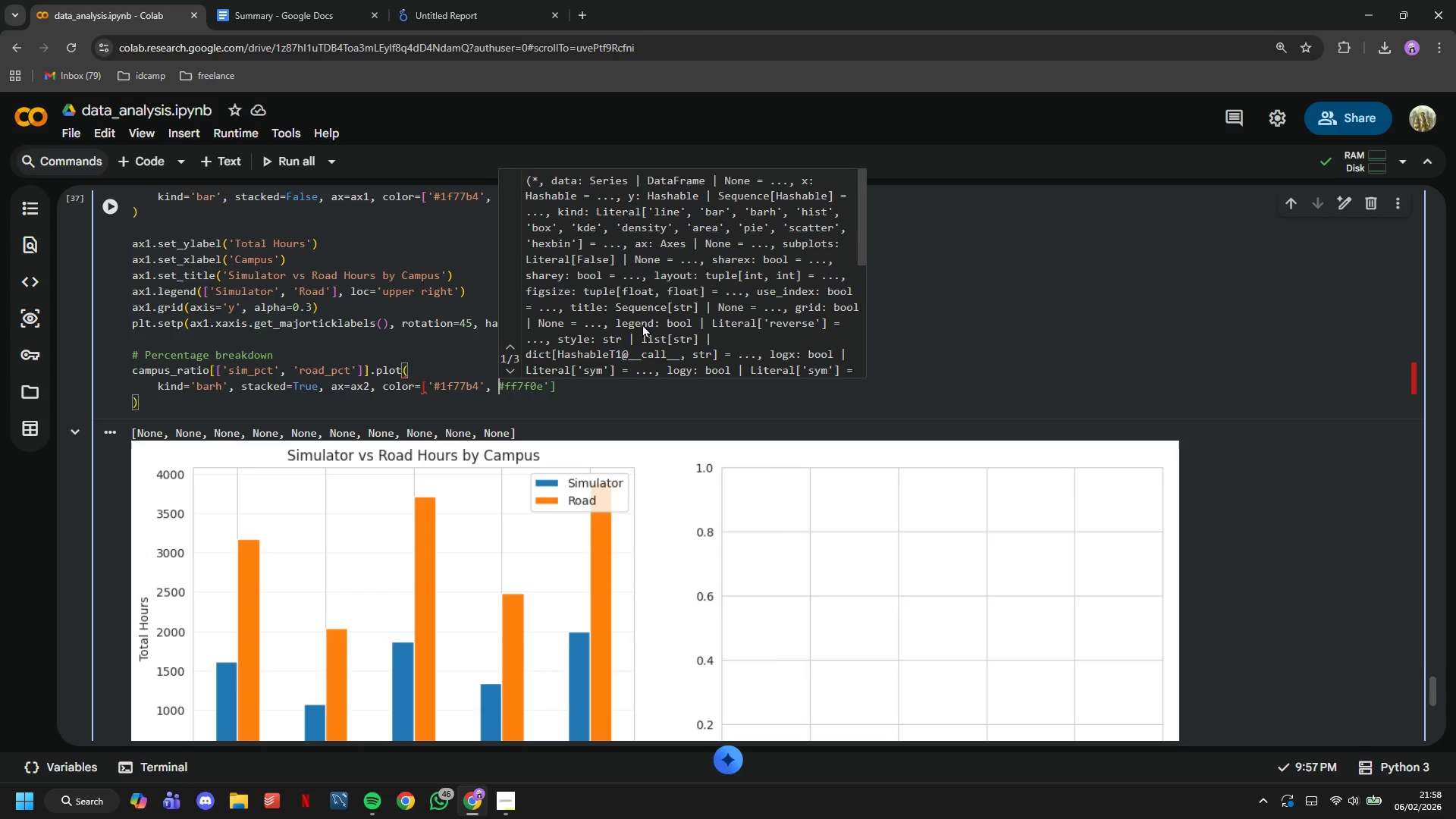 
key(Quote)
 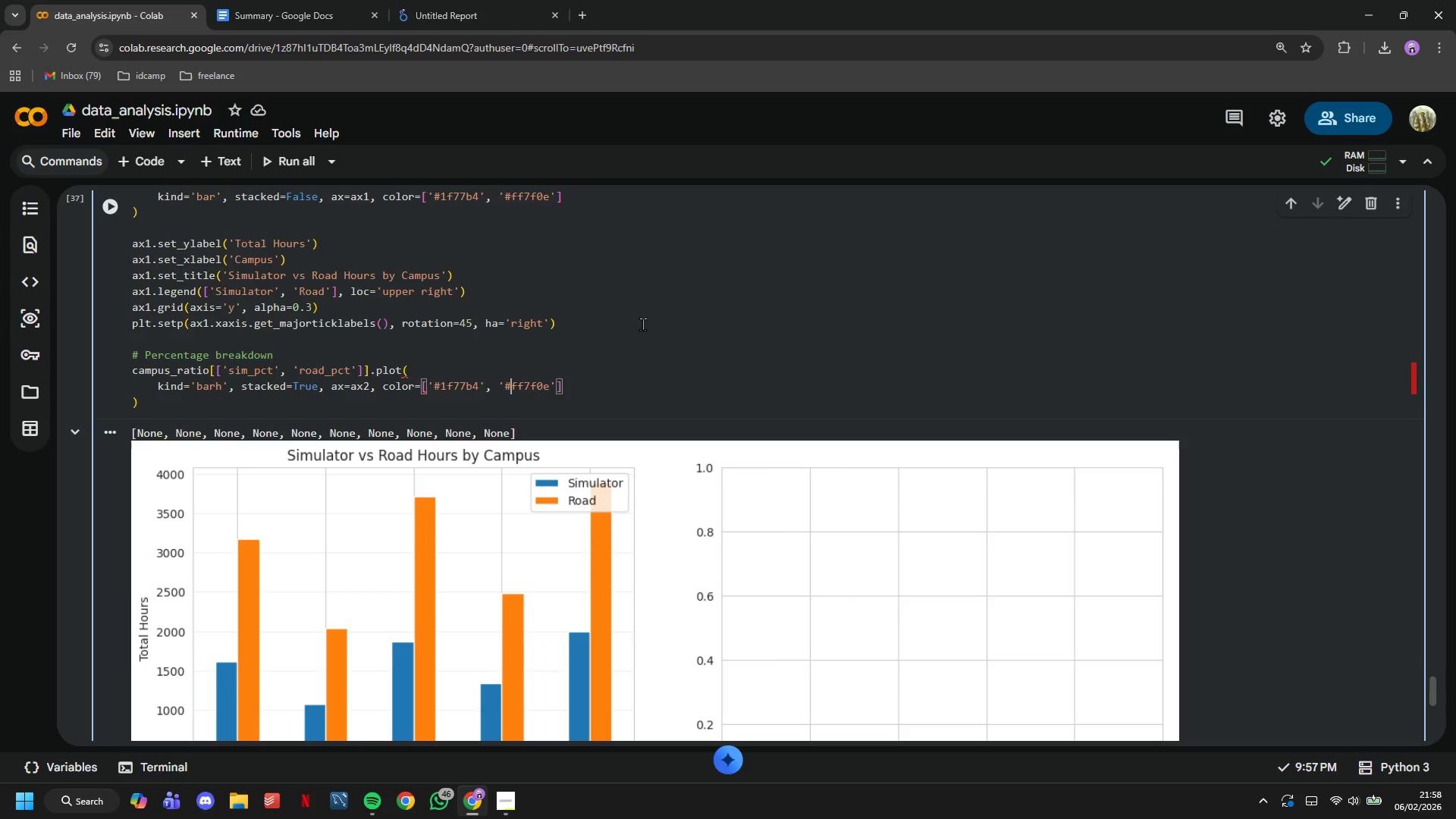 
hold_key(key=ArrowRight, duration=0.67)
 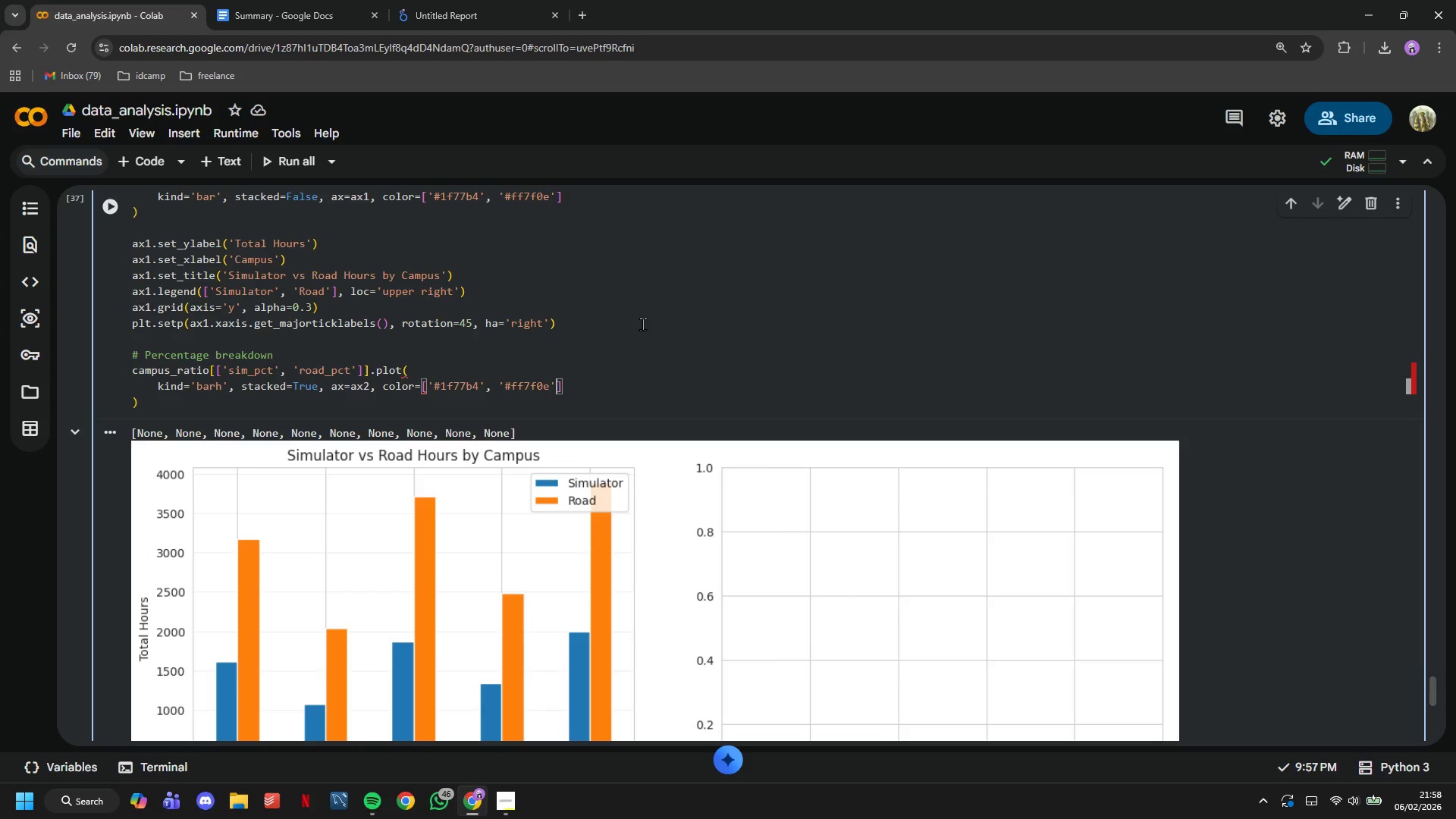 
key(ArrowRight)
 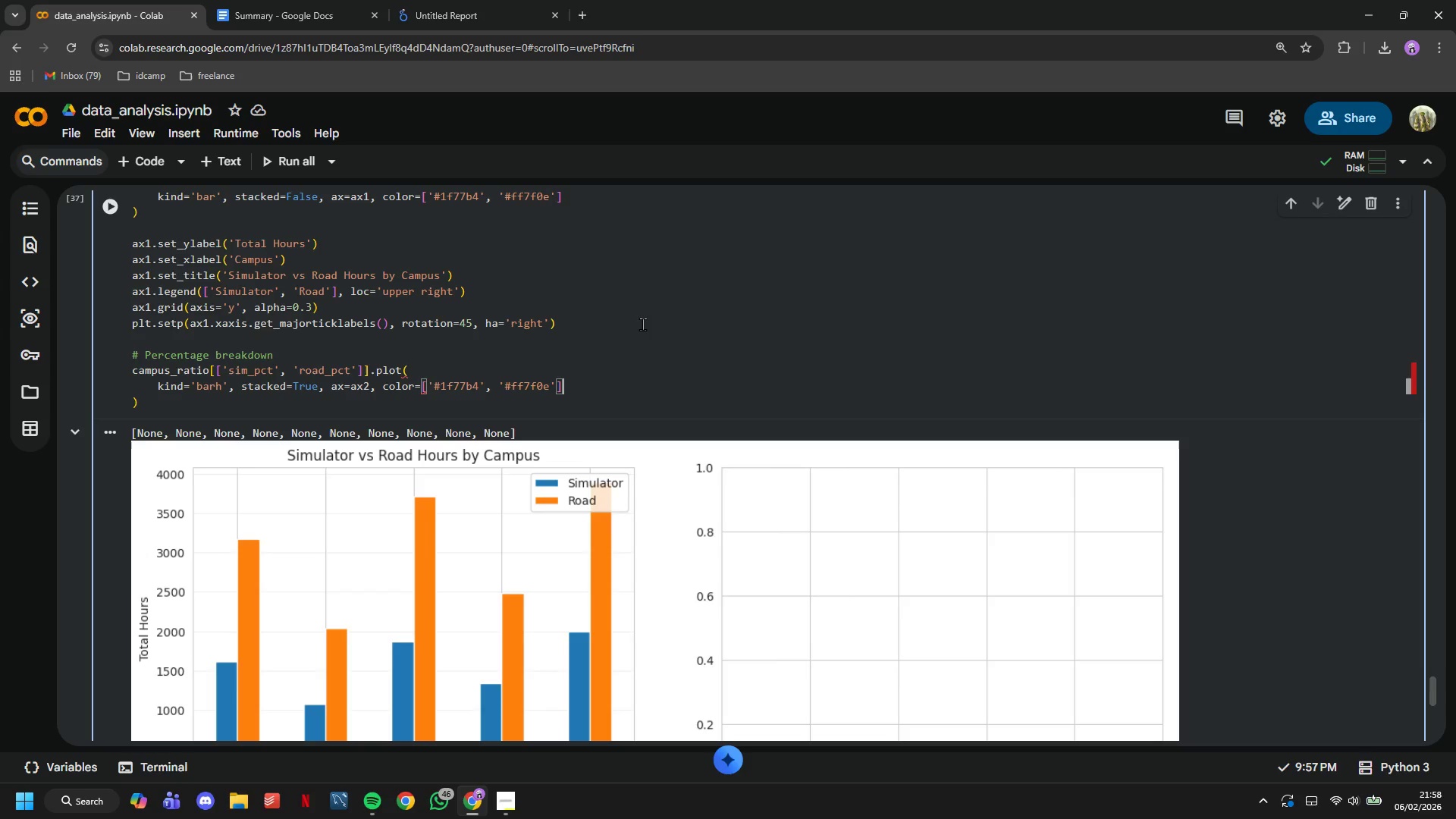 
key(ArrowRight)
 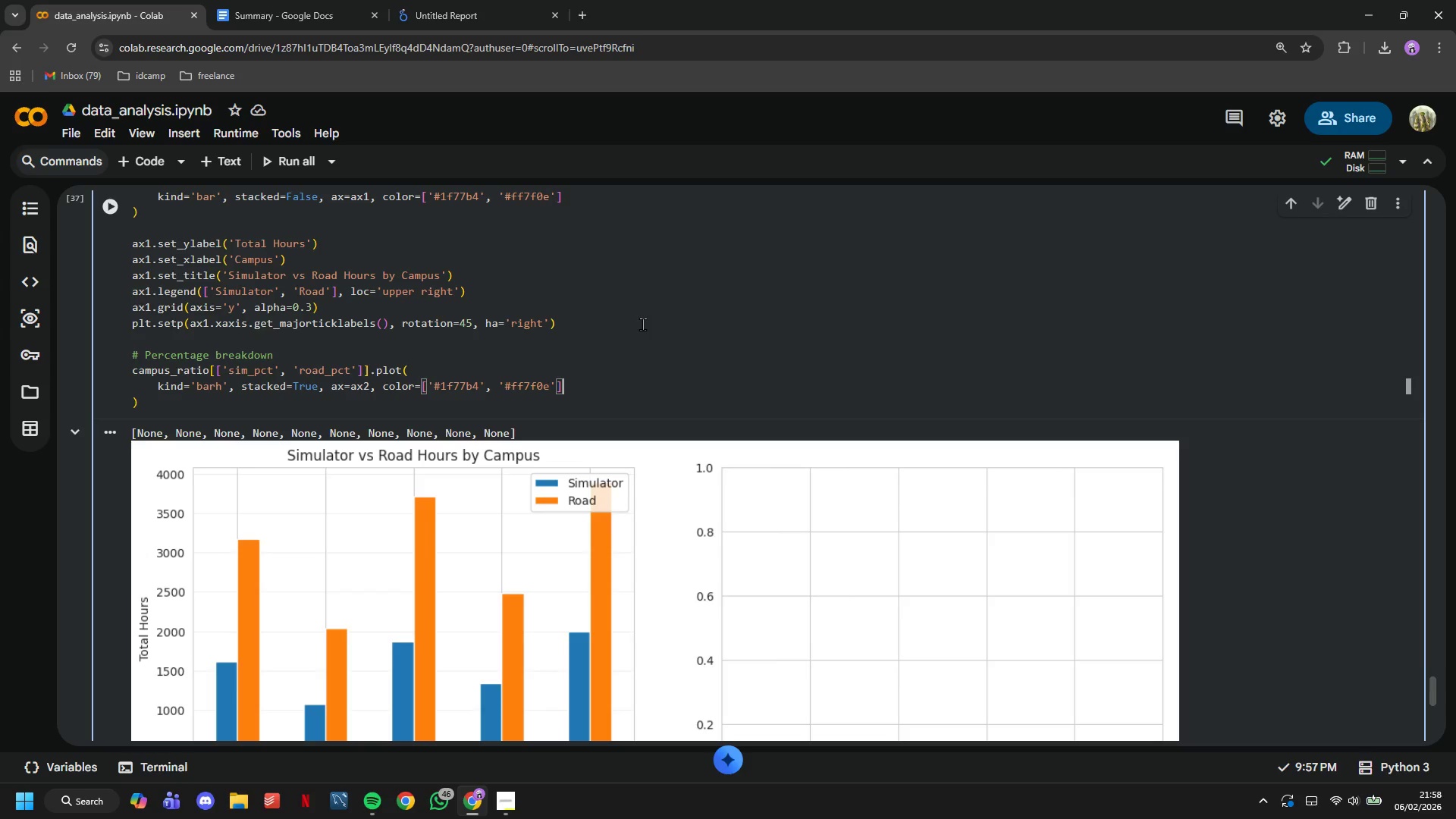 
key(Enter)
 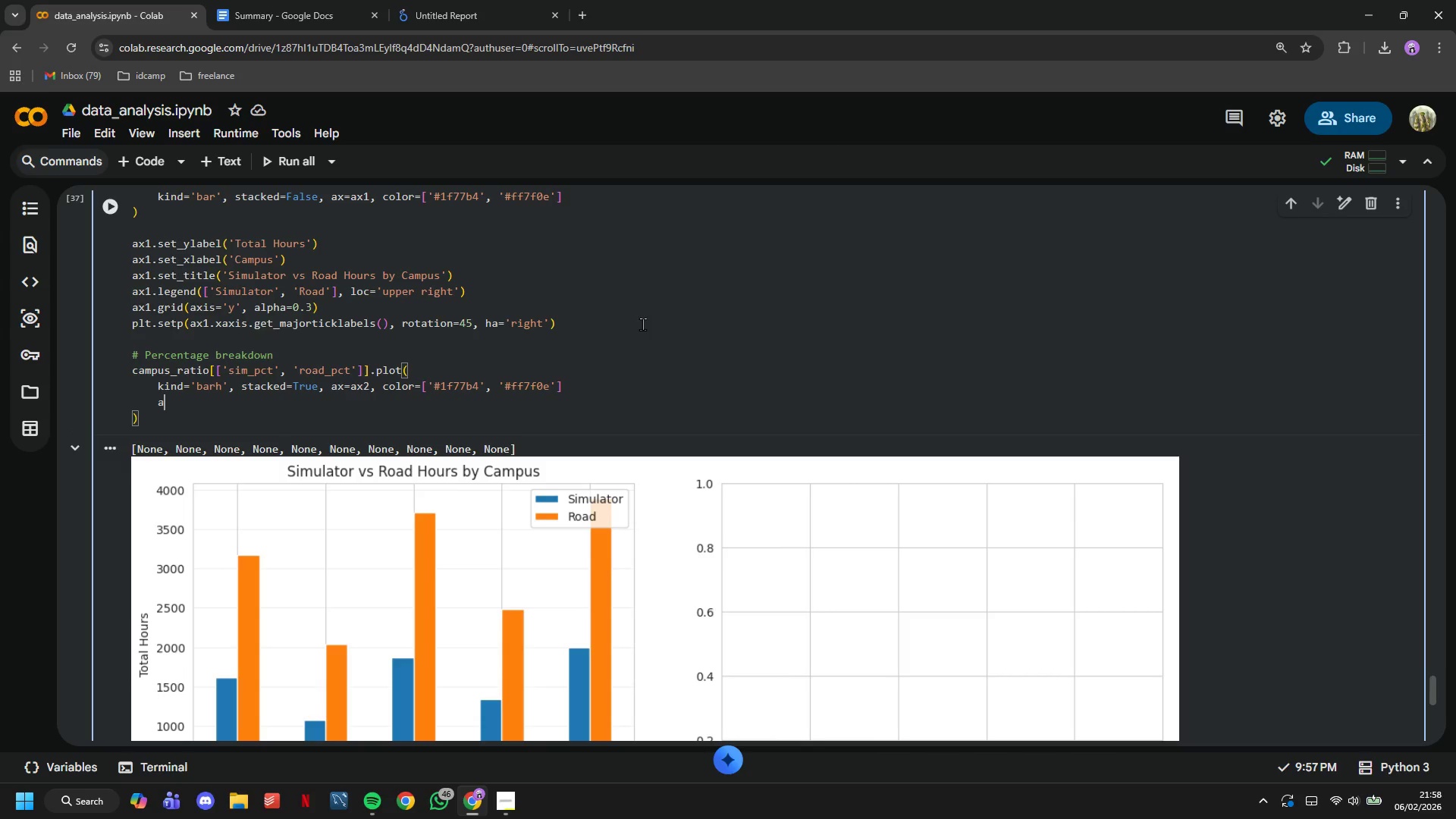 
type(ax)
key(Backspace)
key(Backspace)
key(Backspace)
key(Backspace)
key(Backspace)
 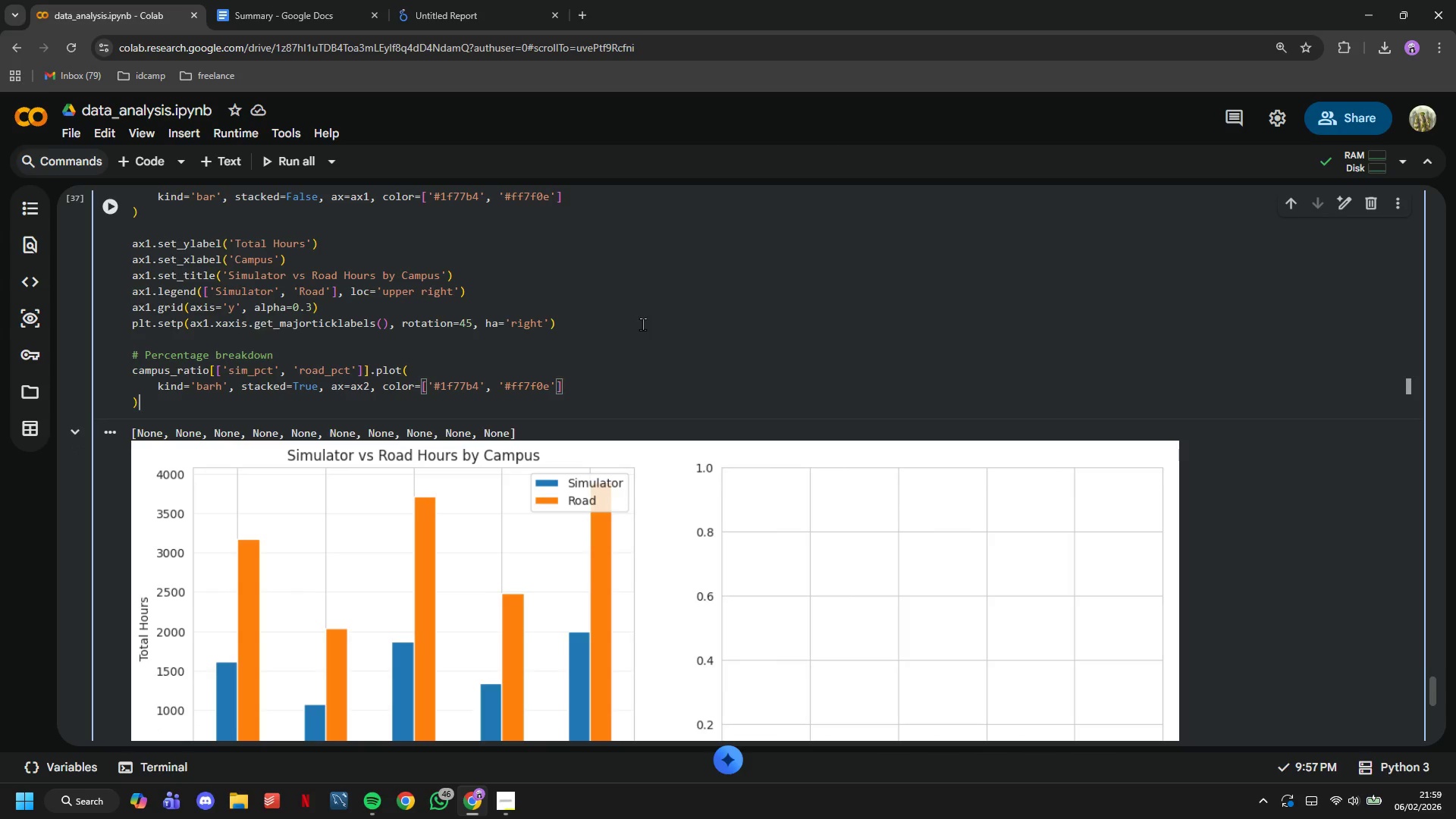 
key(ArrowDown)
 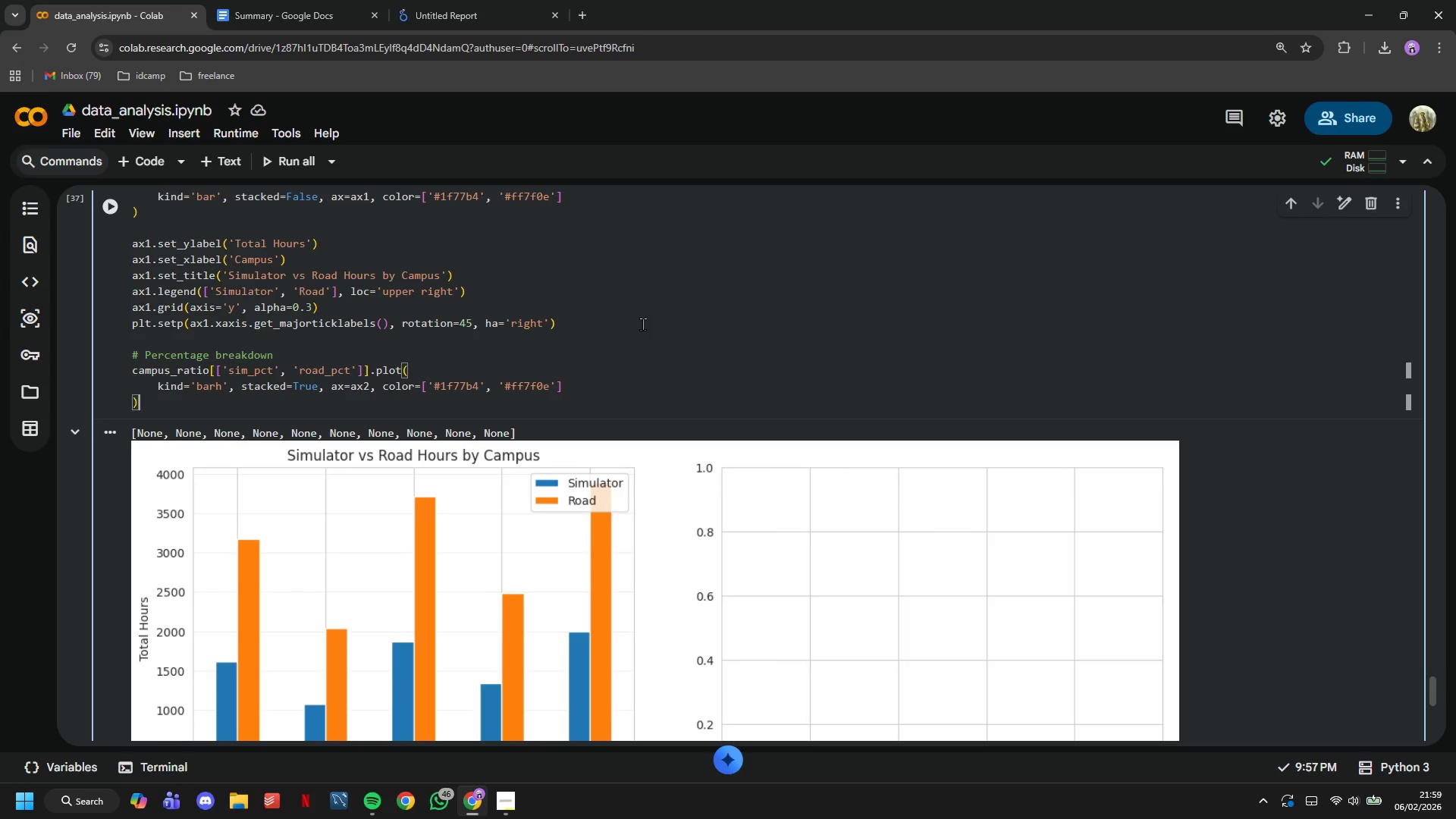 
key(Enter)
 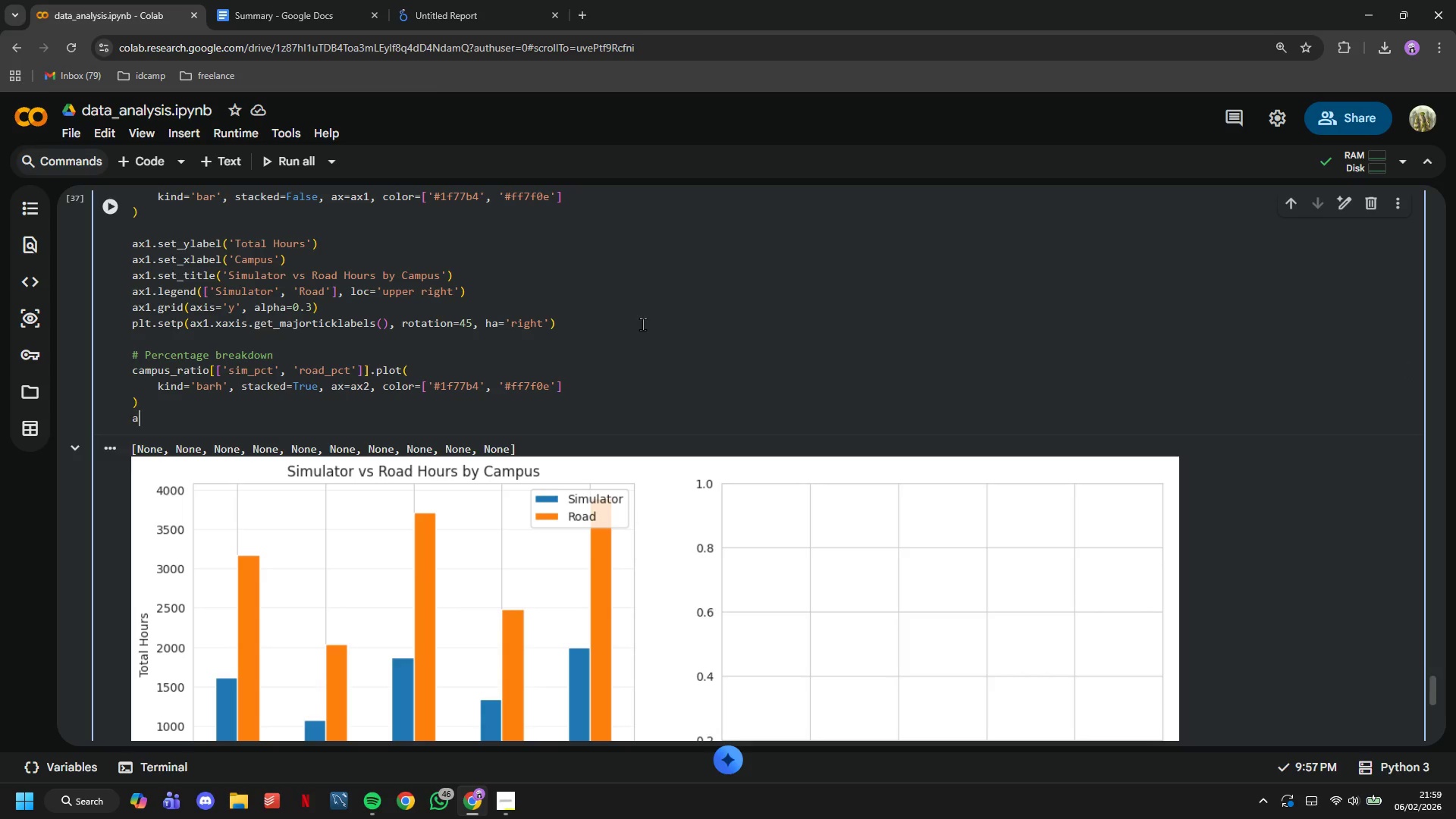 
type(ax2. )
key(Backspace)
type(set_xlabel('Percentage of Total Hours)
 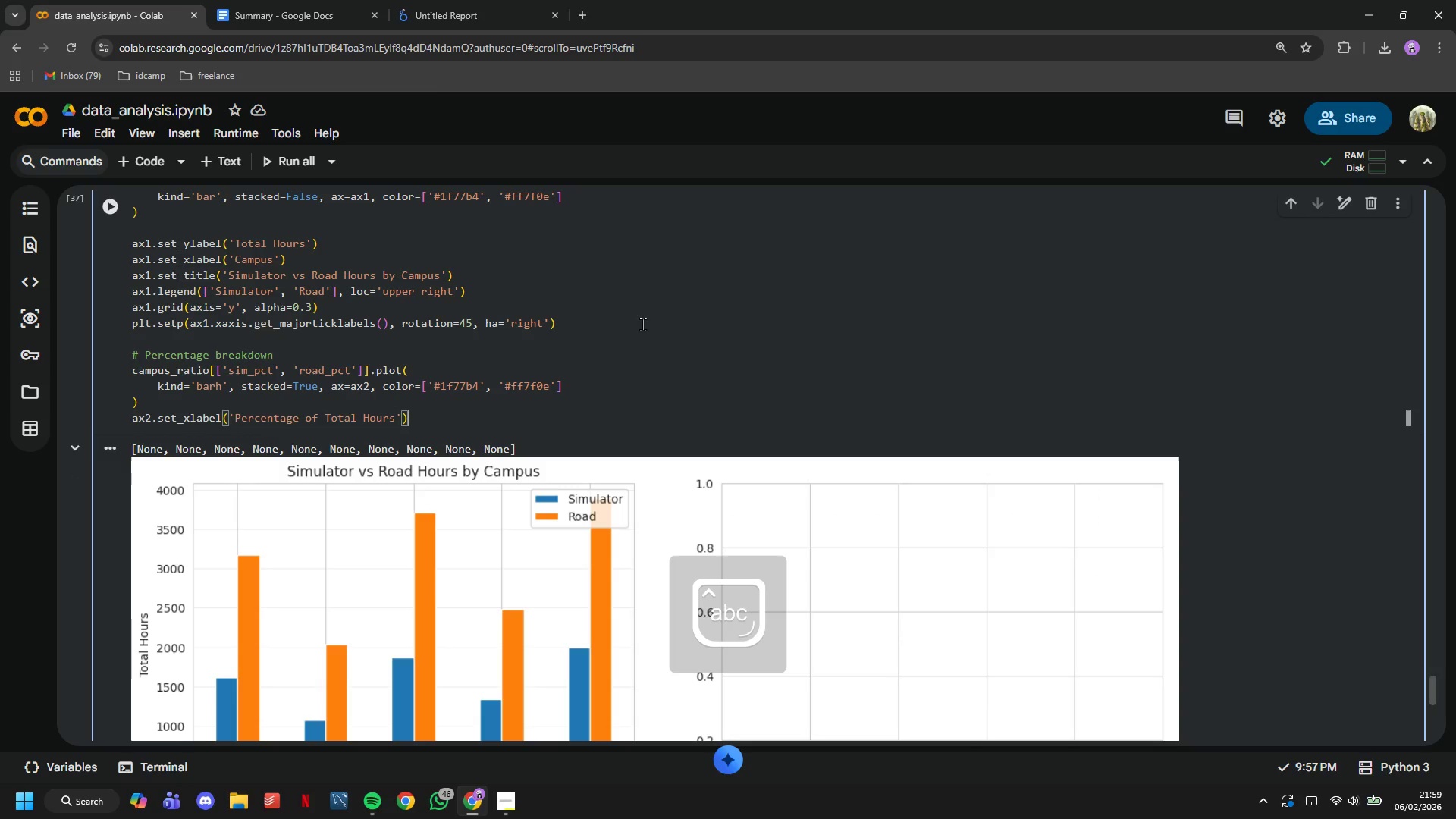 
 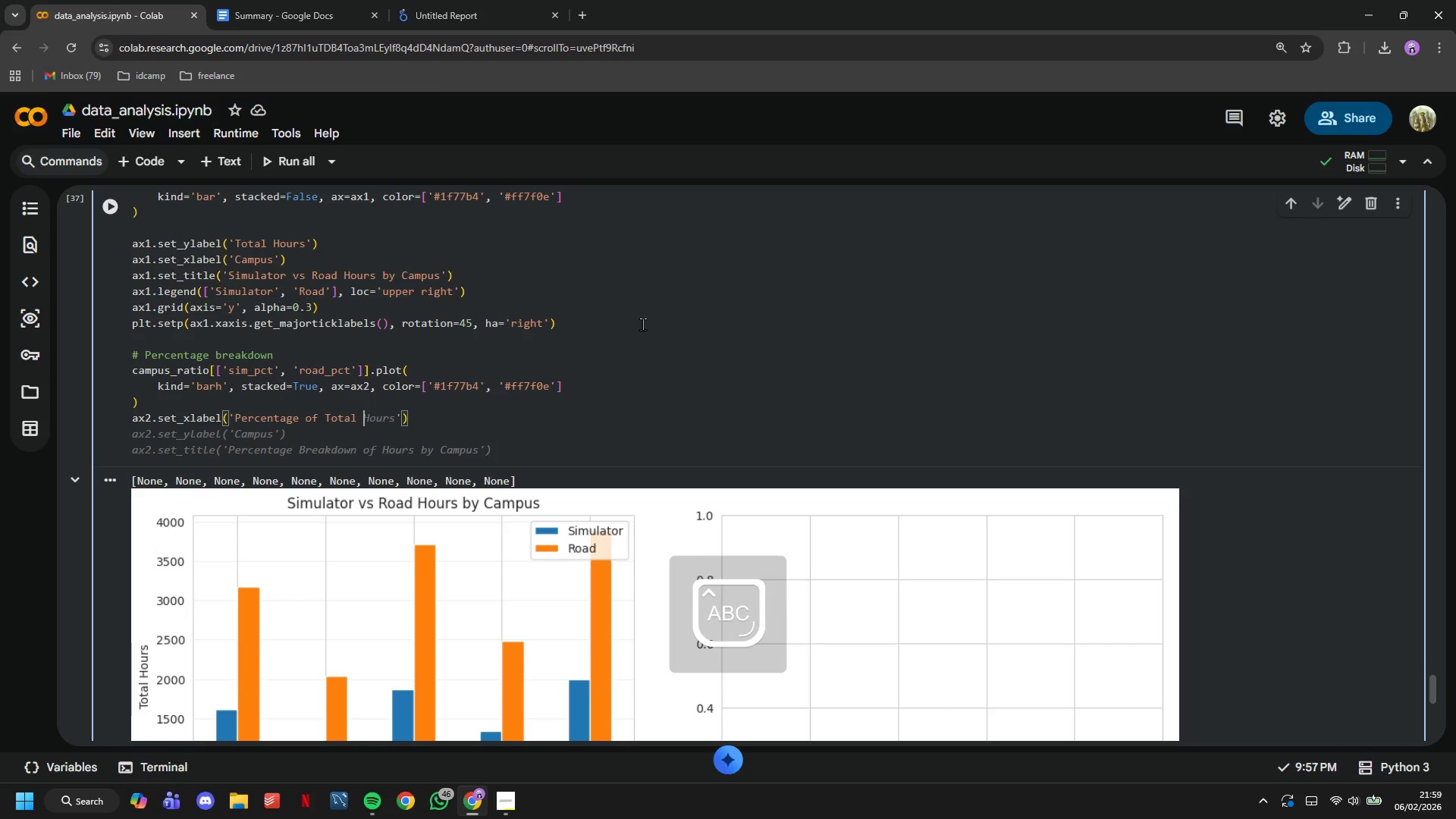 
key(ArrowRight)
 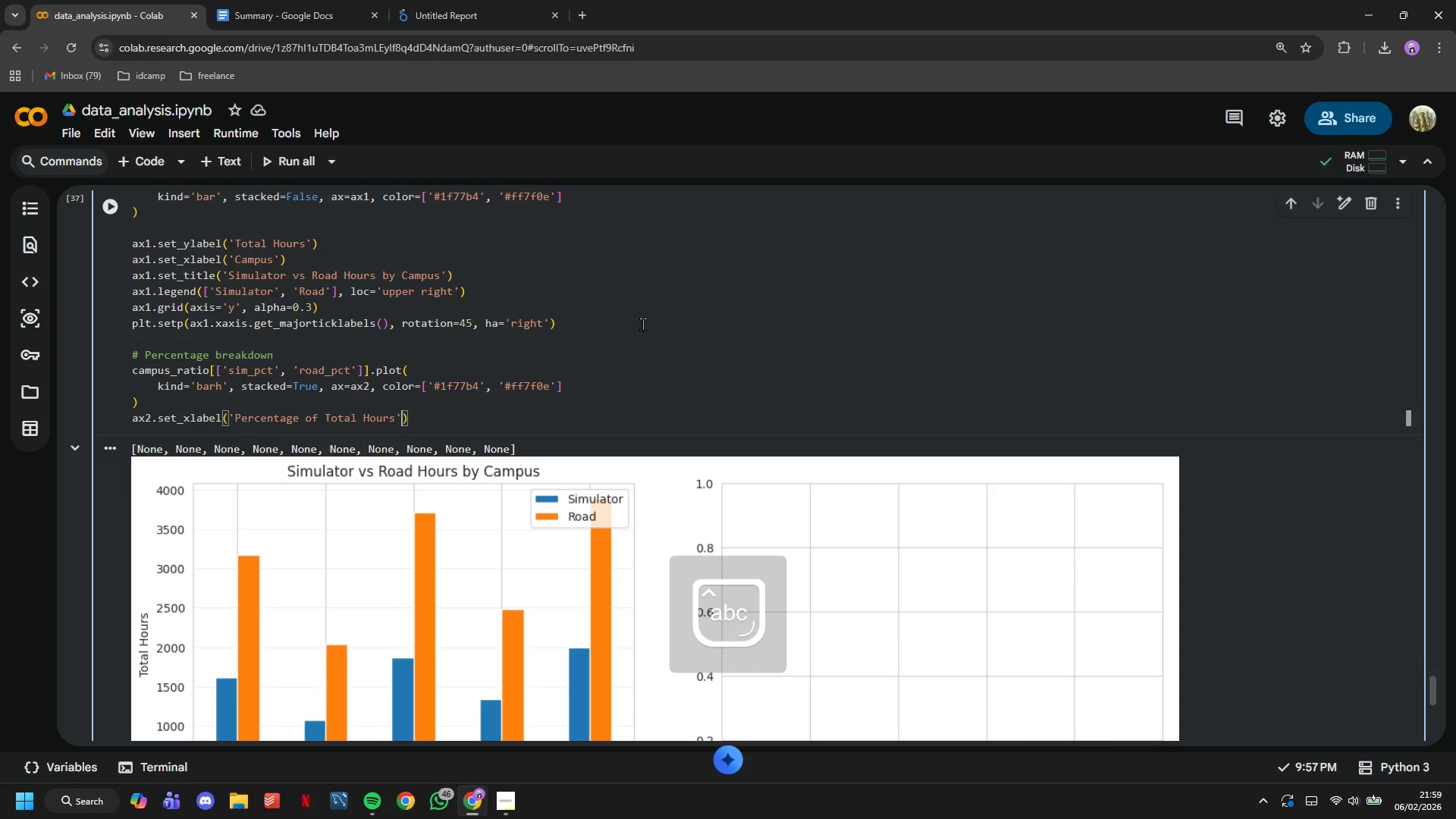 
key(ArrowRight)
 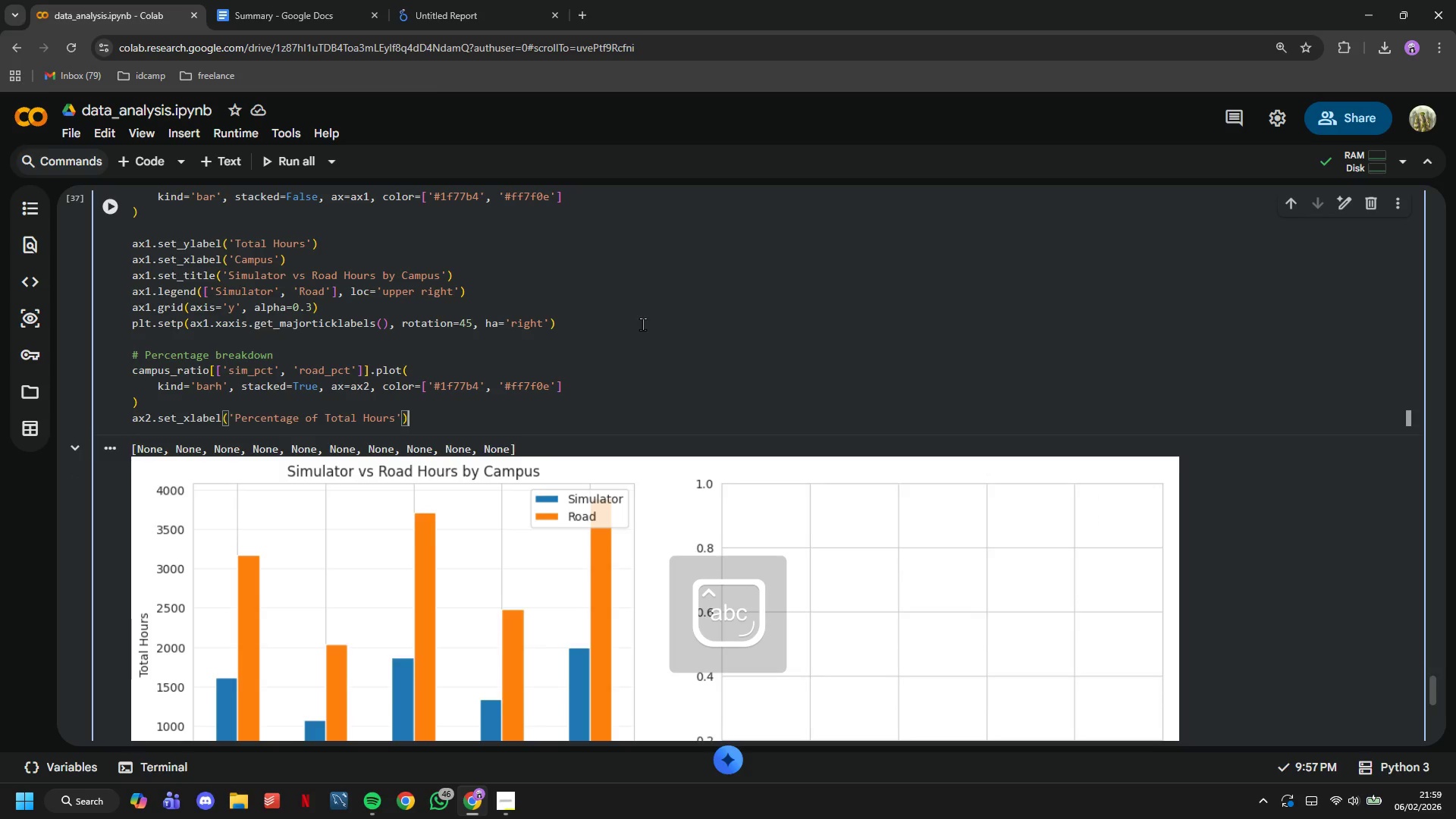 
key(Enter)
 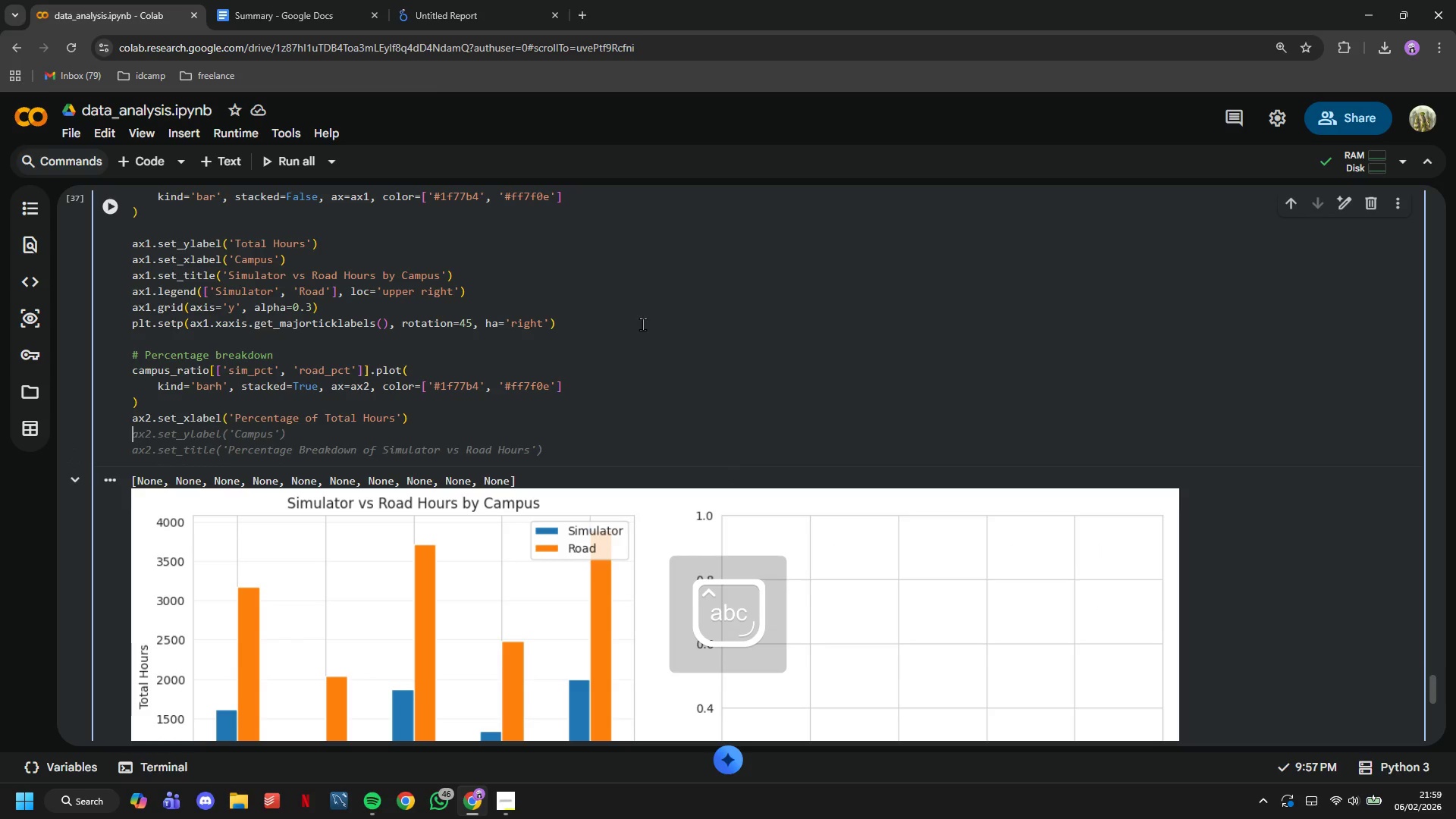 
type(ax2.set_tot)
key(Backspace)
key(Backspace)
type(itle('Hour Distribution (Simulato)
key(Backspace)
key(Backspace)
type(tor vs Road)
 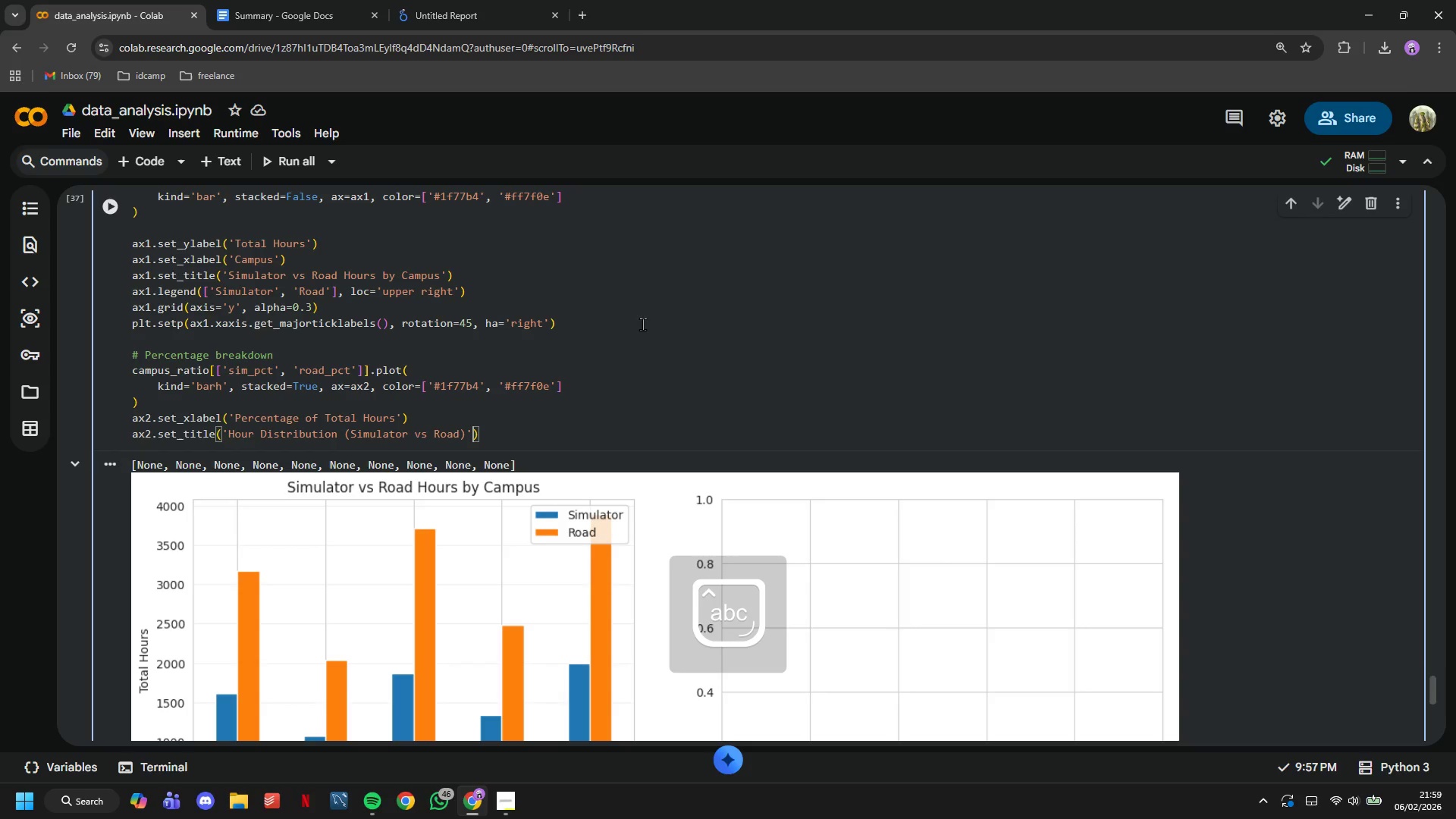 
 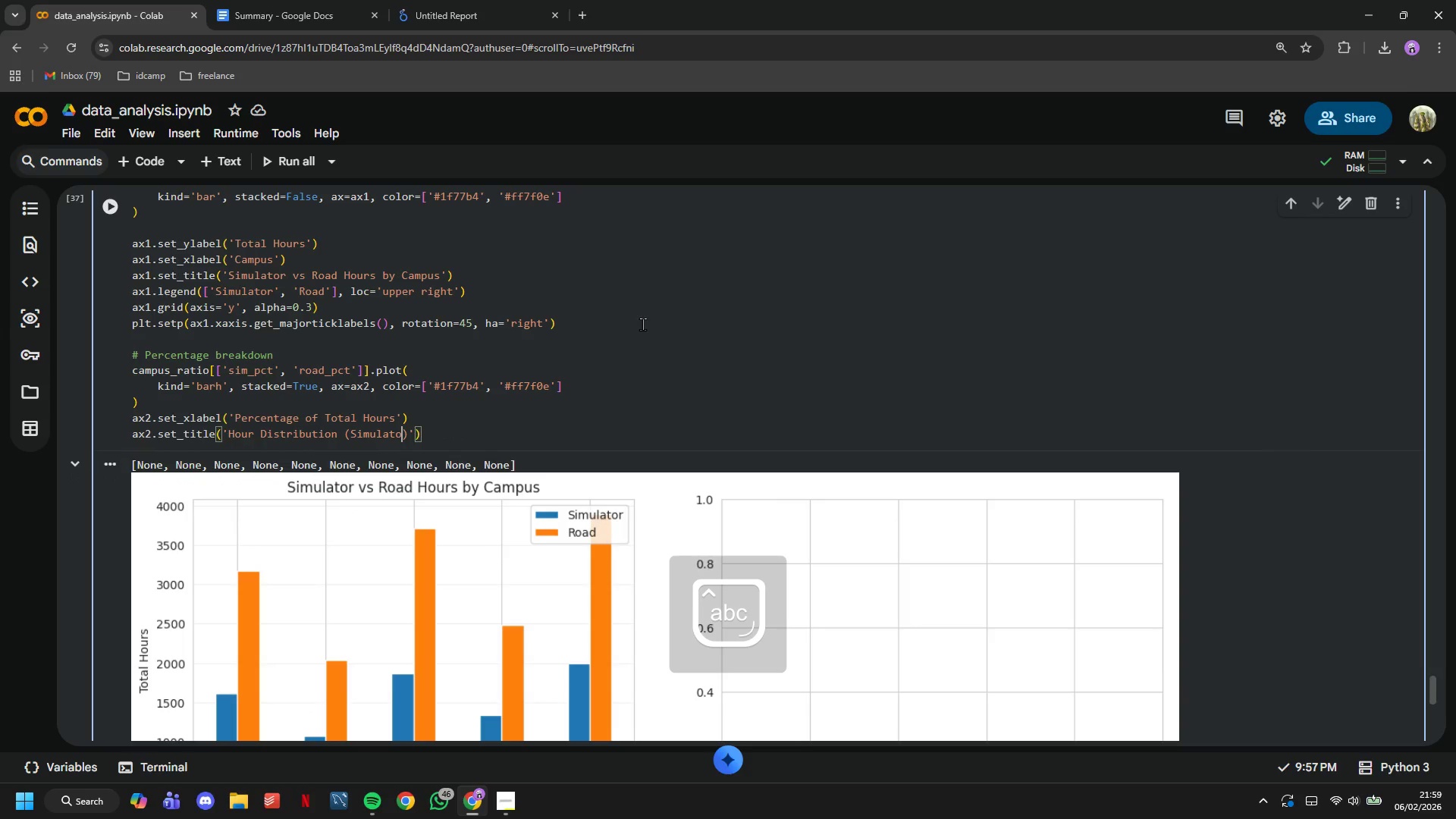 
key(ArrowRight)
 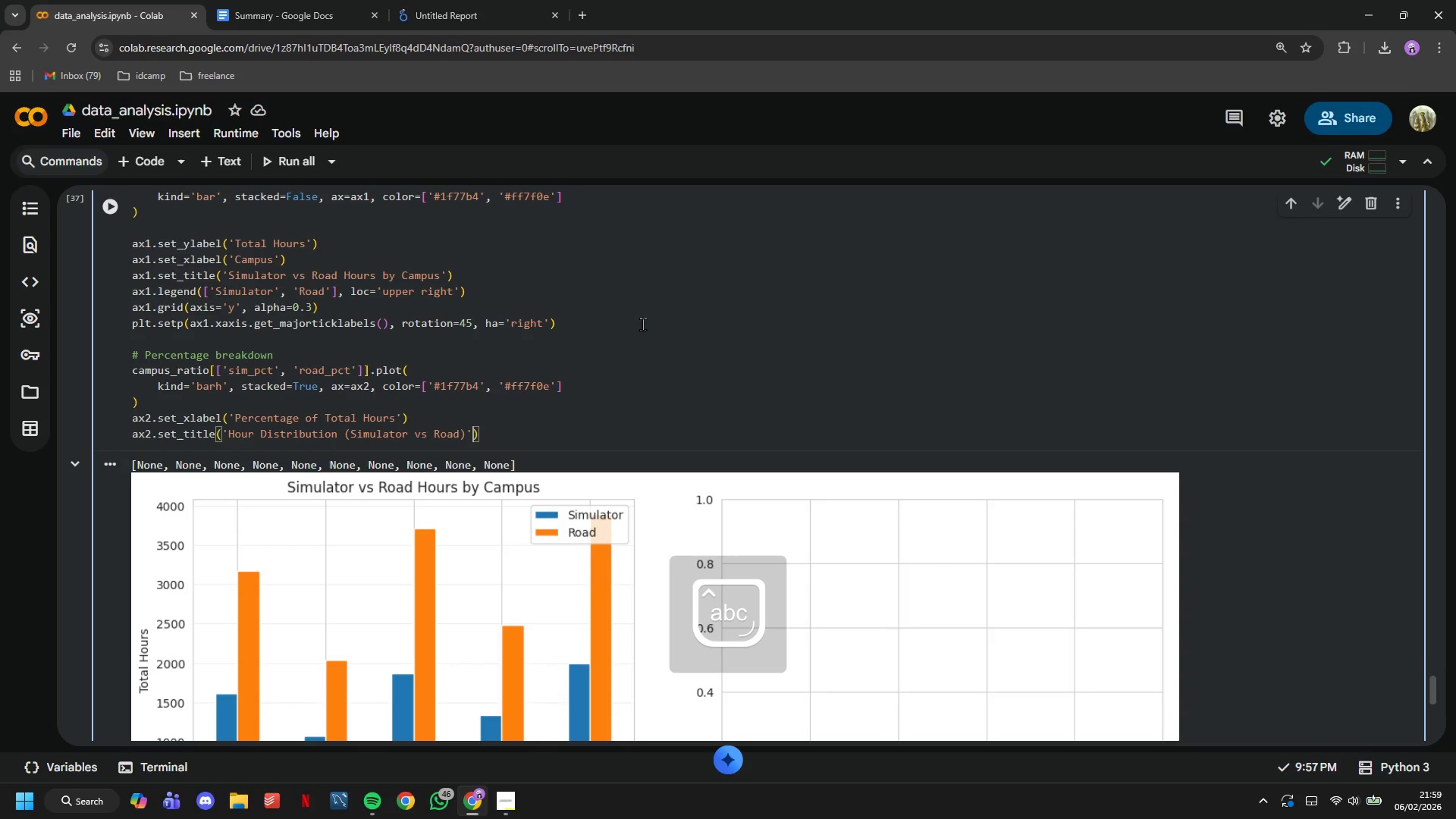 
key(ArrowRight)
 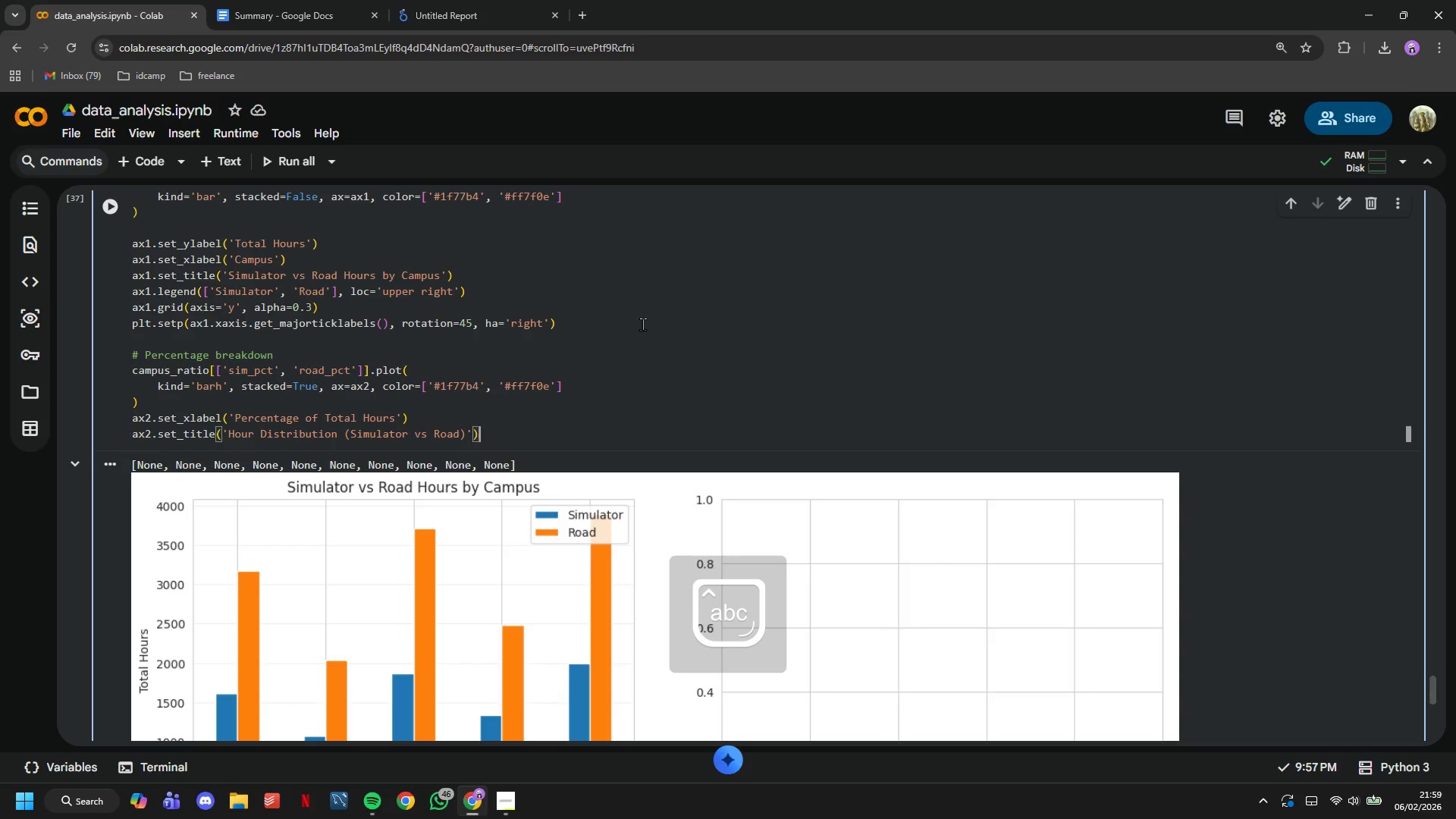 
key(ArrowRight)
 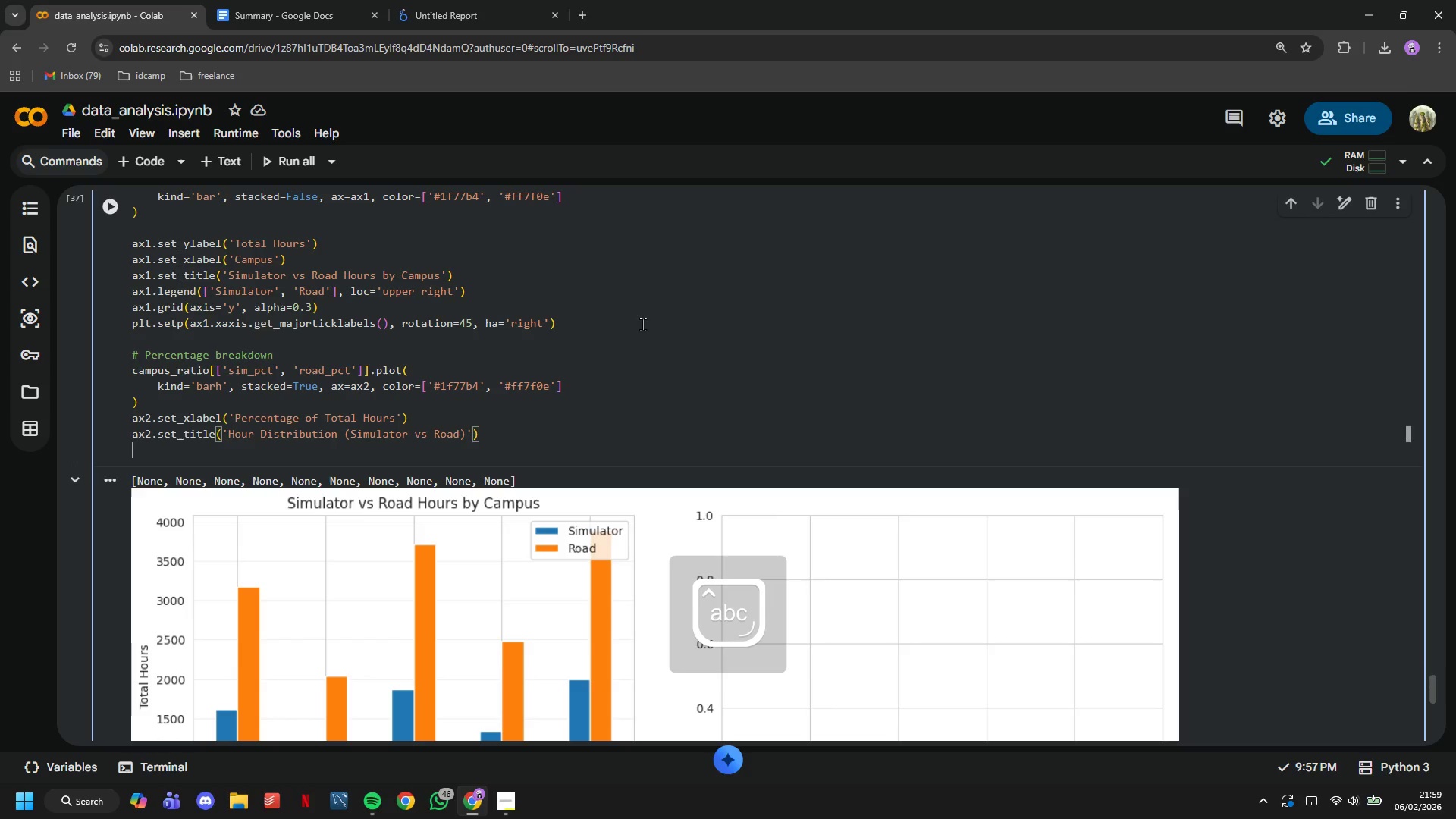 
key(Enter)
 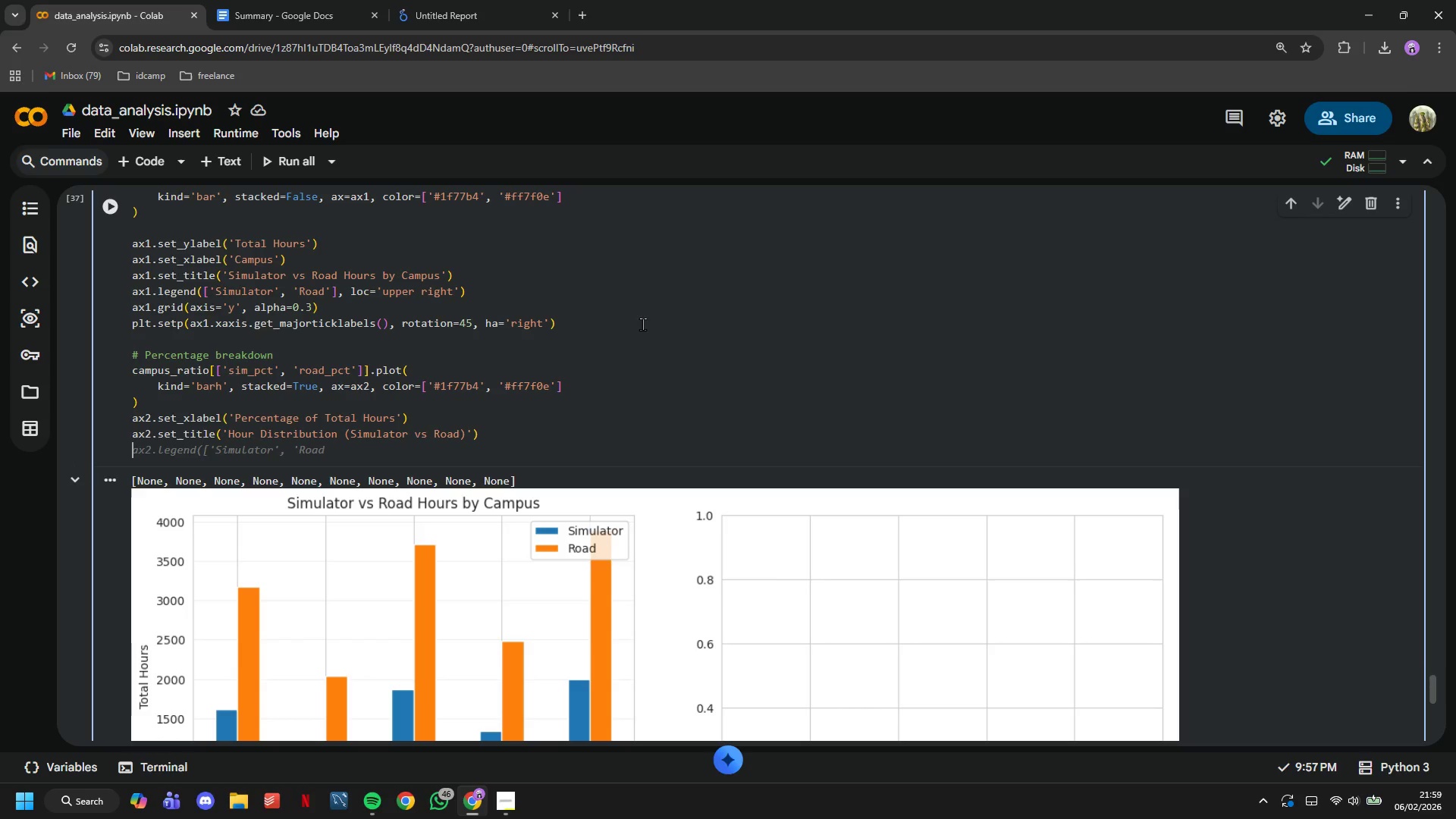 
type(ax2.legend(['Su)
key(Backspace)
type(imulator %)
 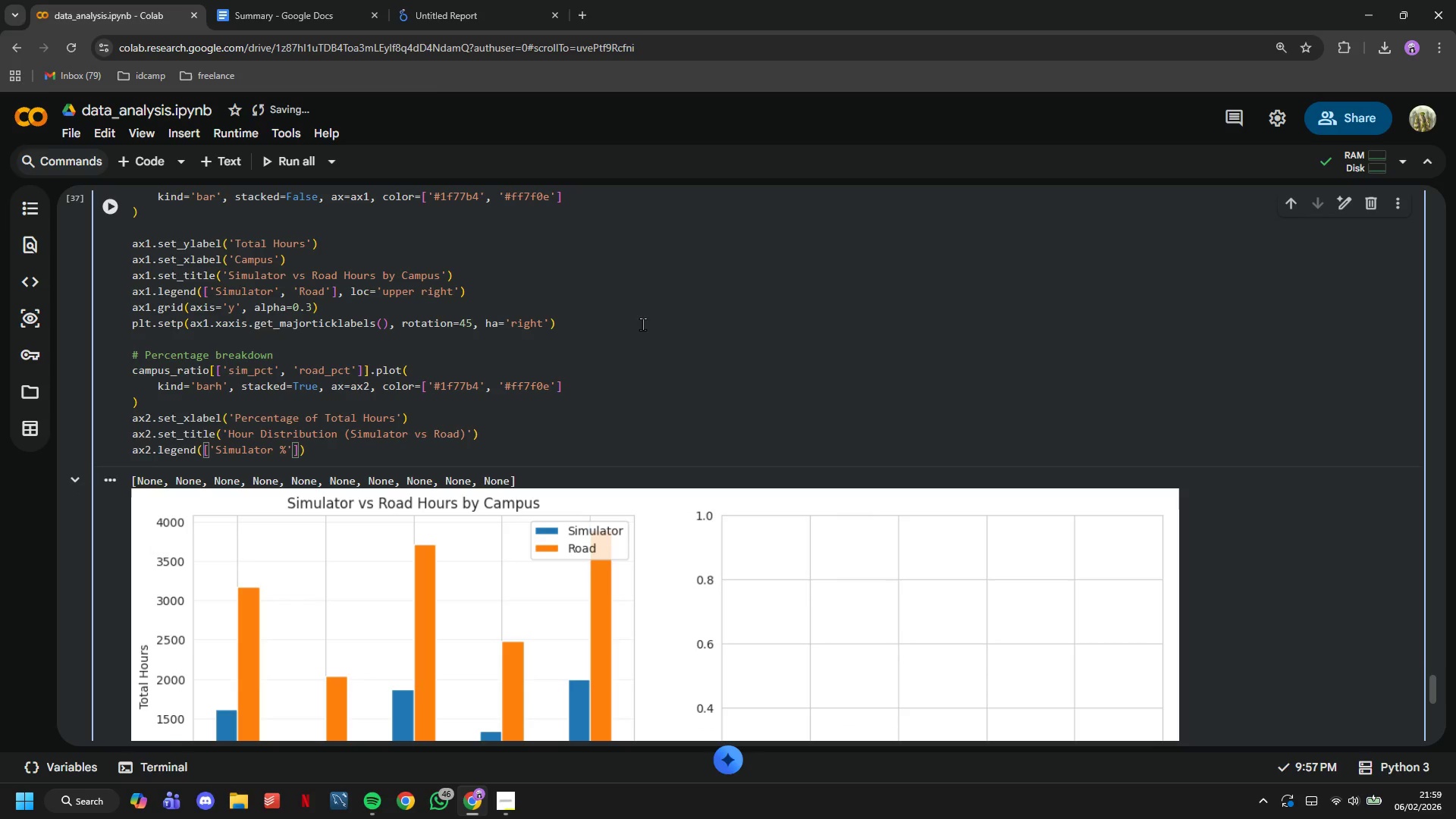 
 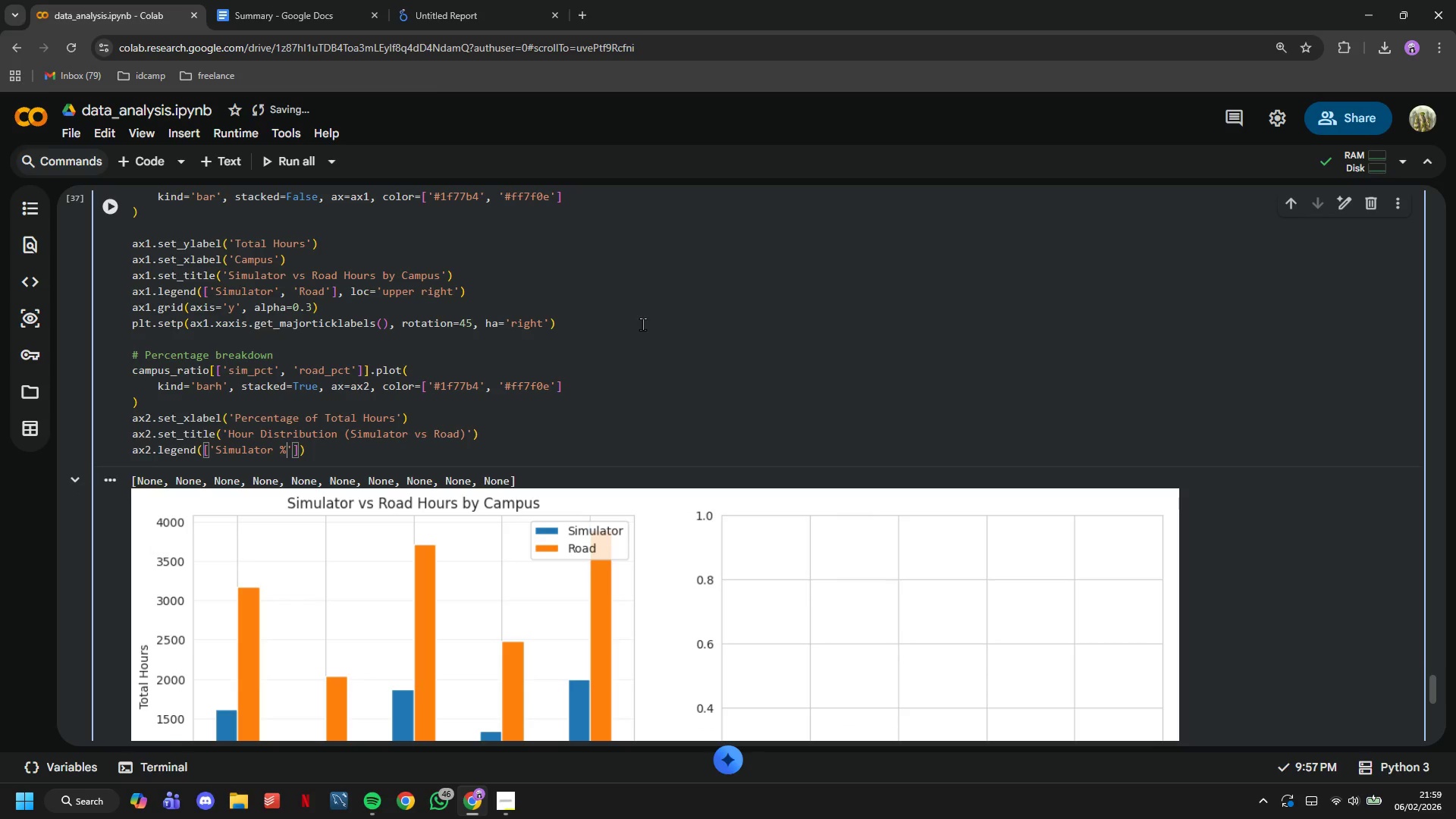 
key(ArrowRight)
 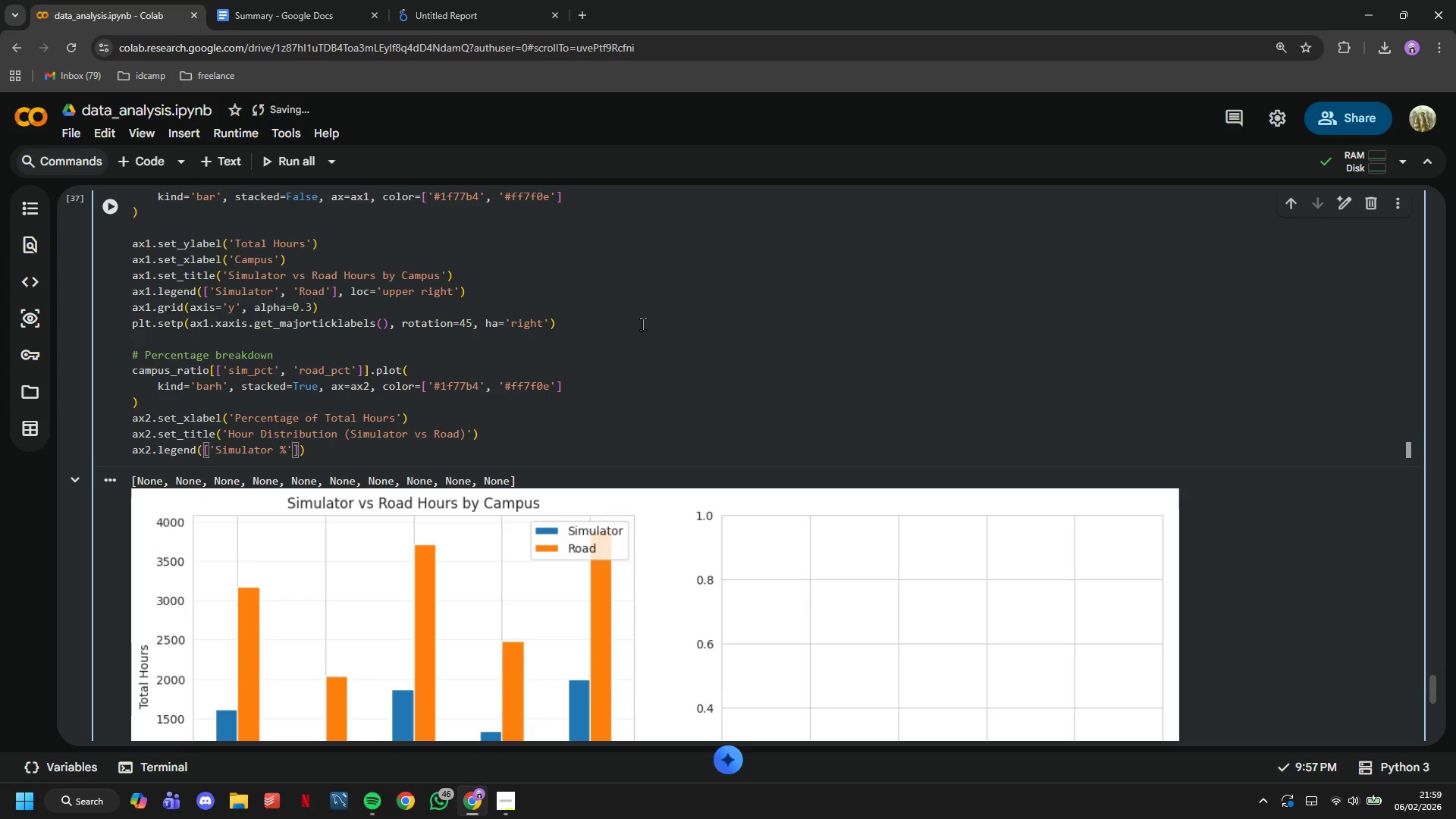 
type(, 'Road %)
 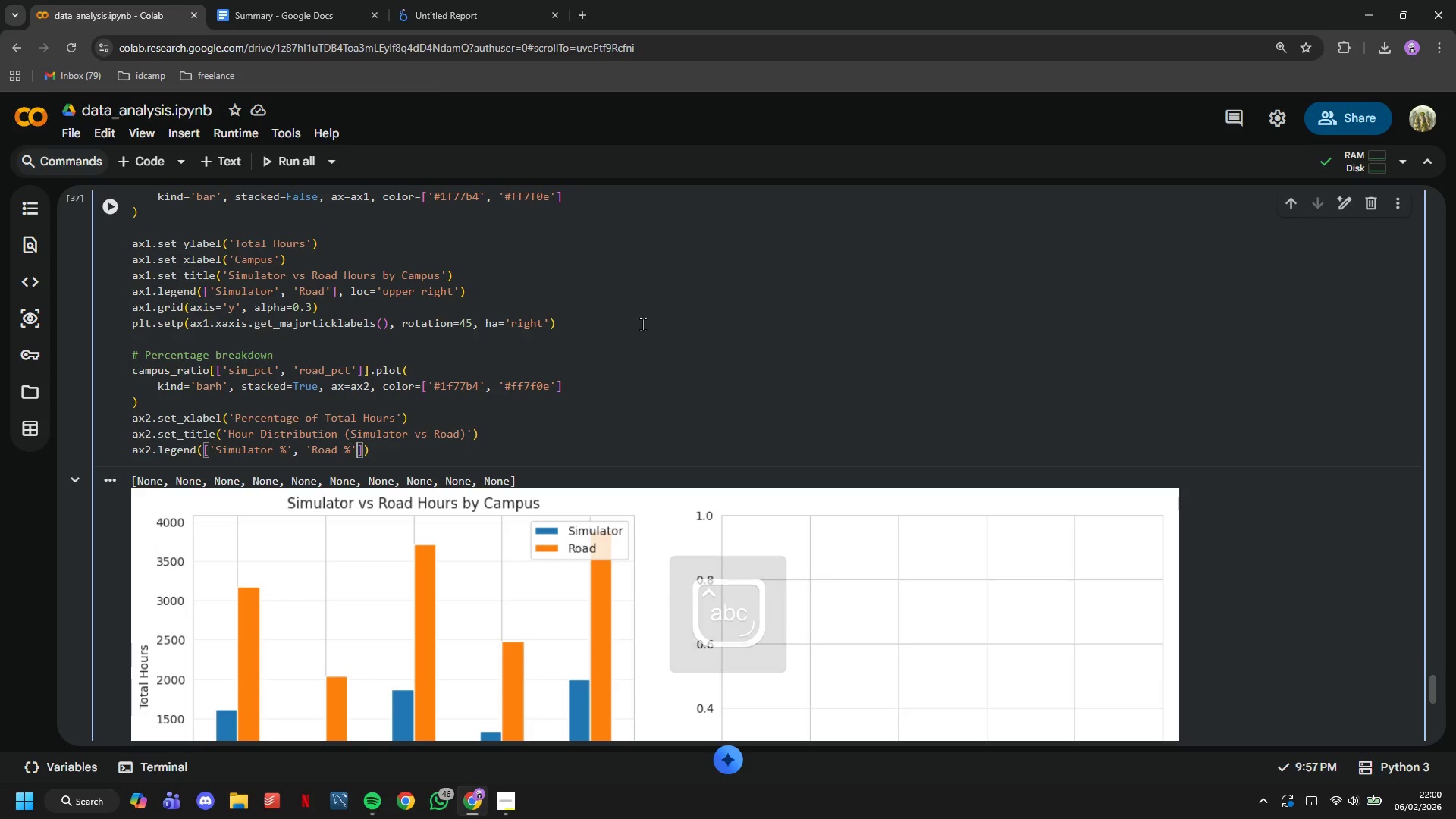 
 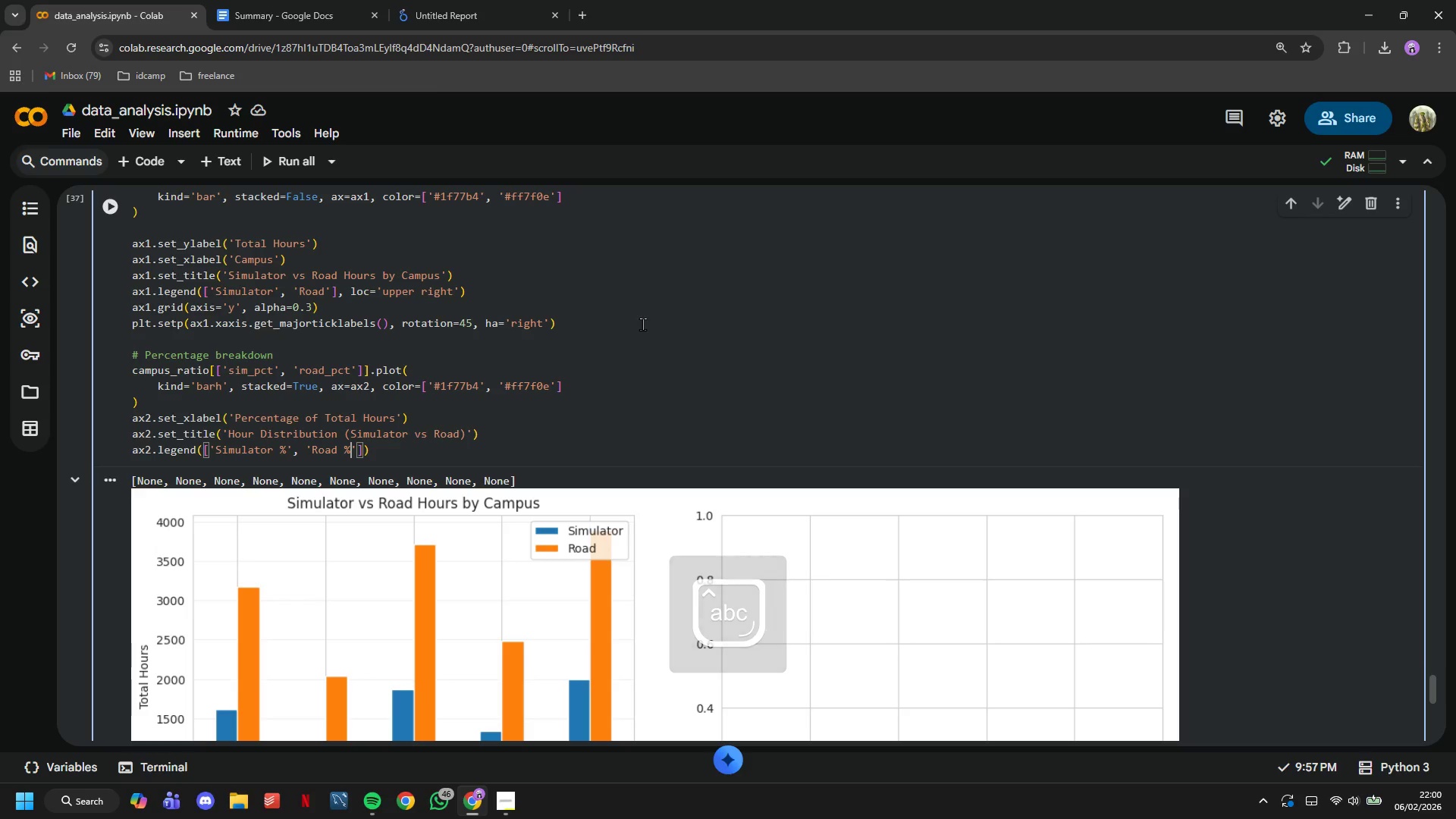 
key(ArrowRight)
 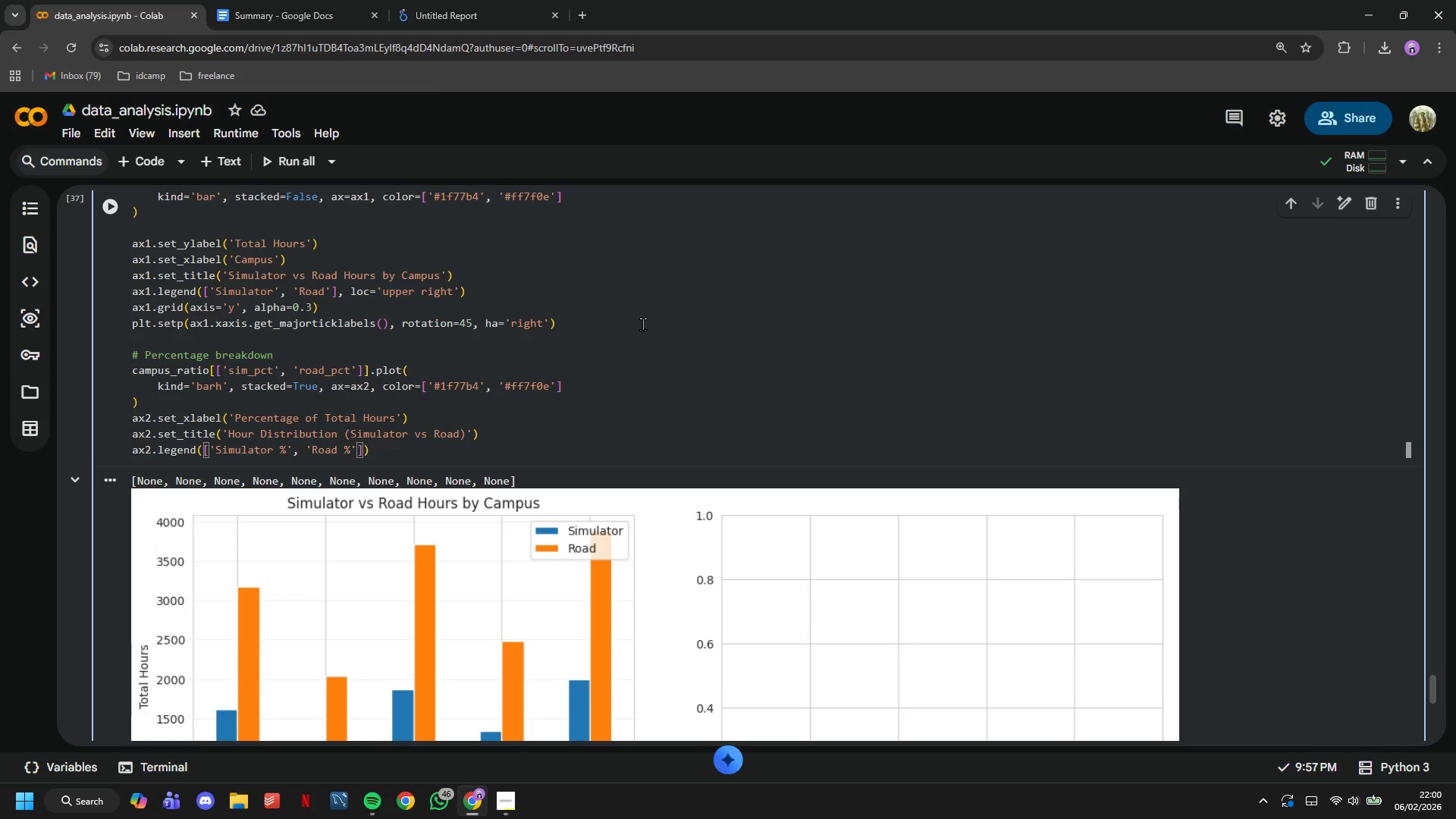 
key(ArrowRight)
 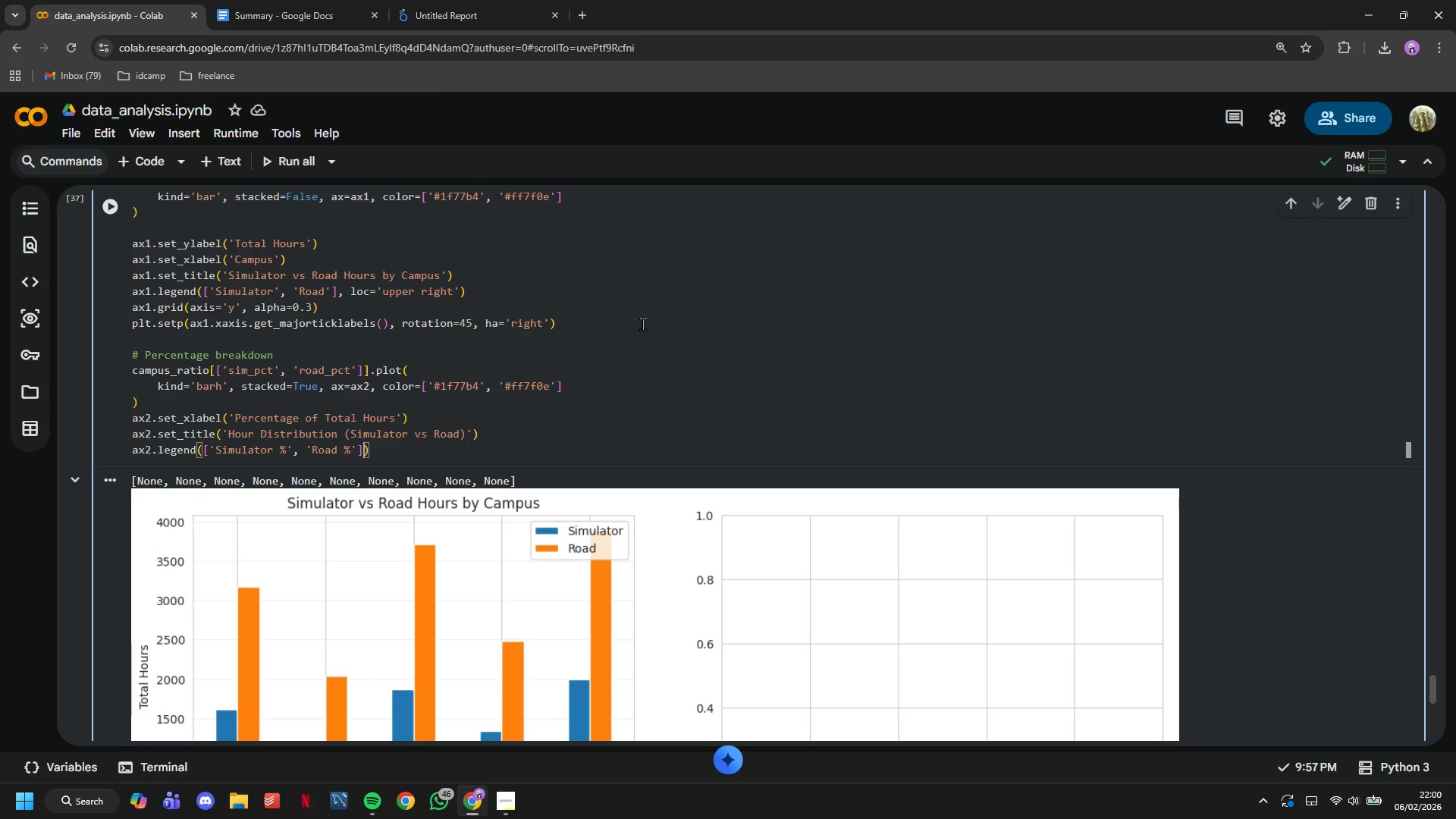 
type(, loc='lower right)
 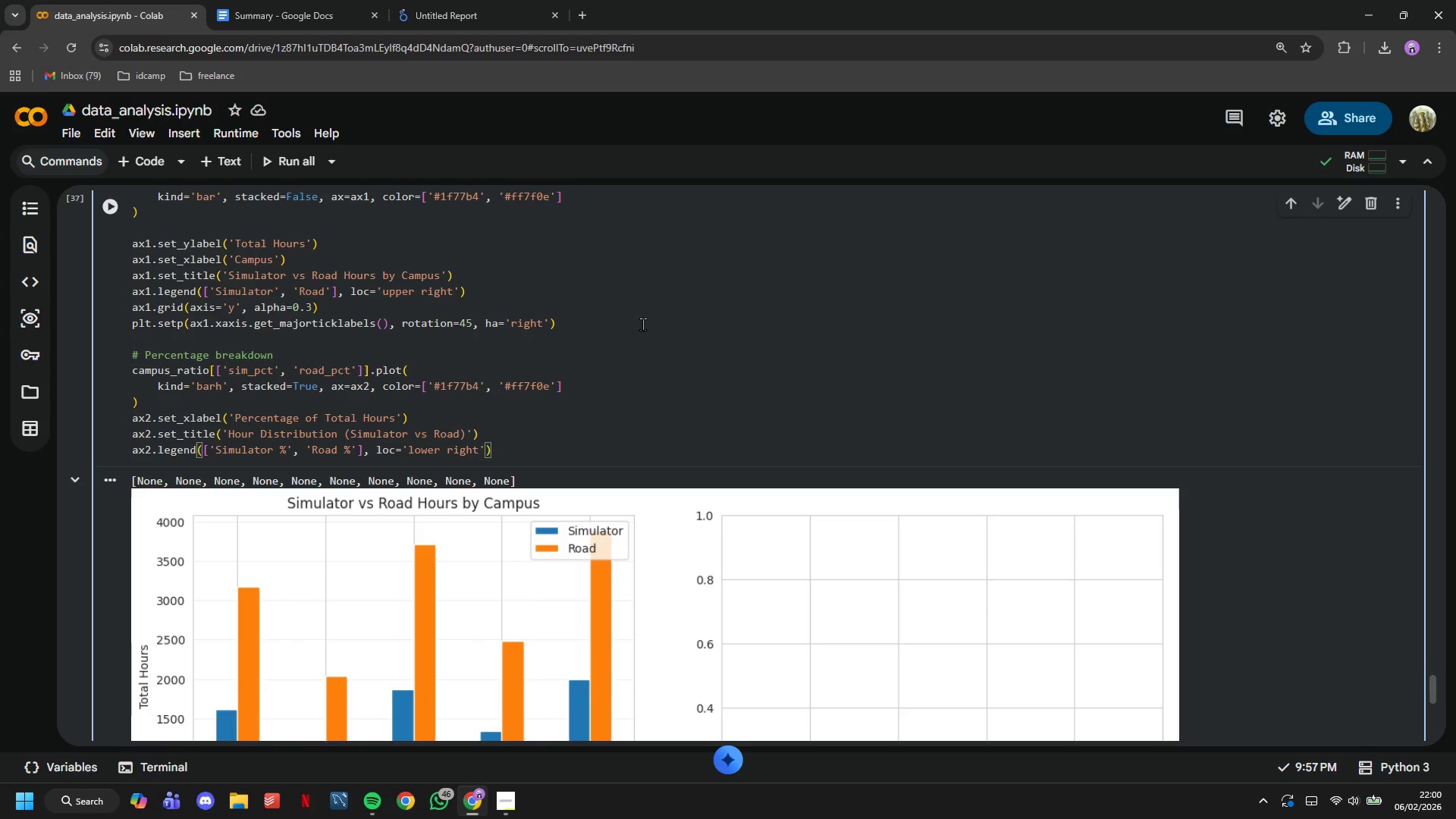 
key(ArrowRight)
 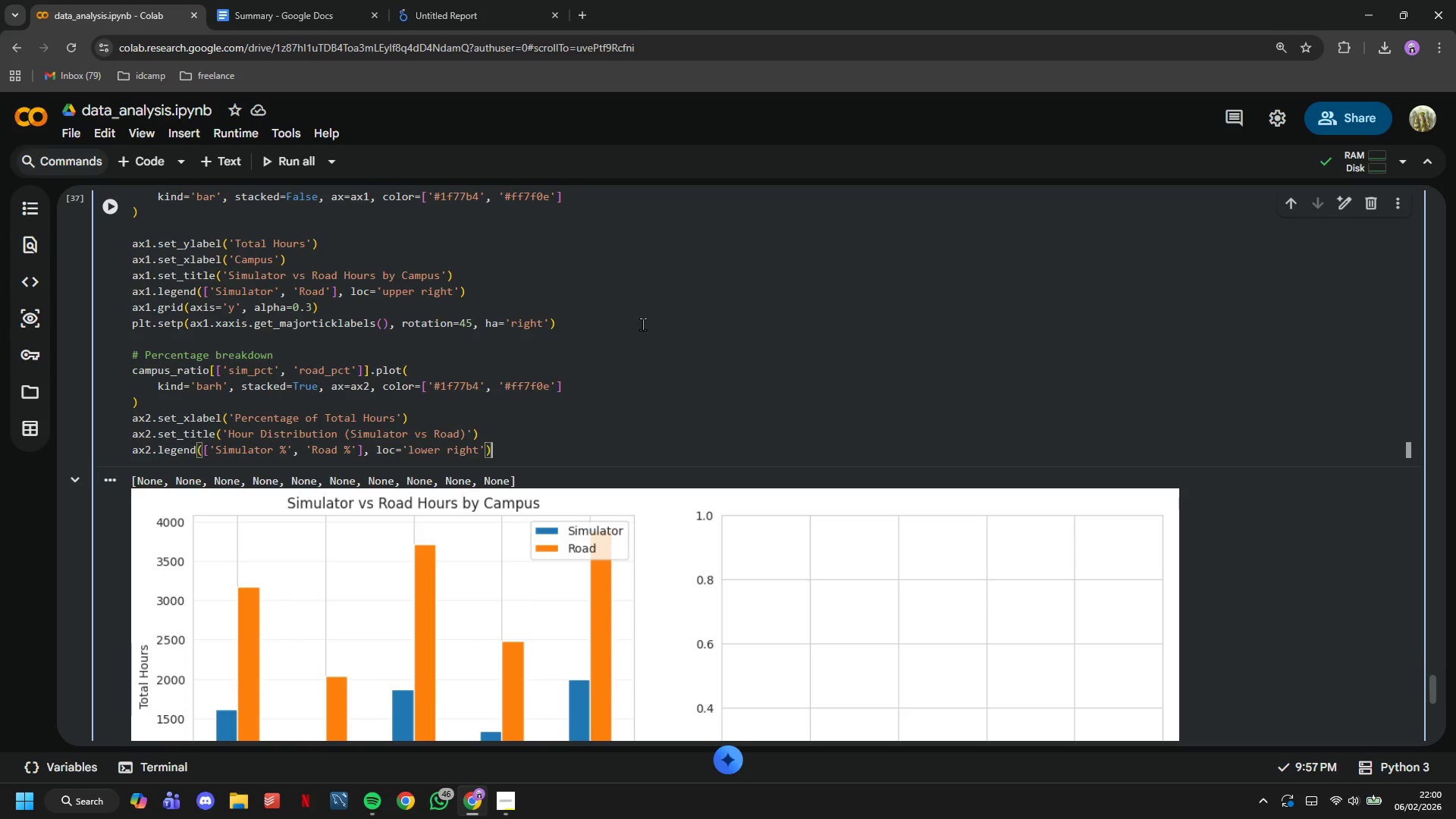 
key(ArrowRight)
 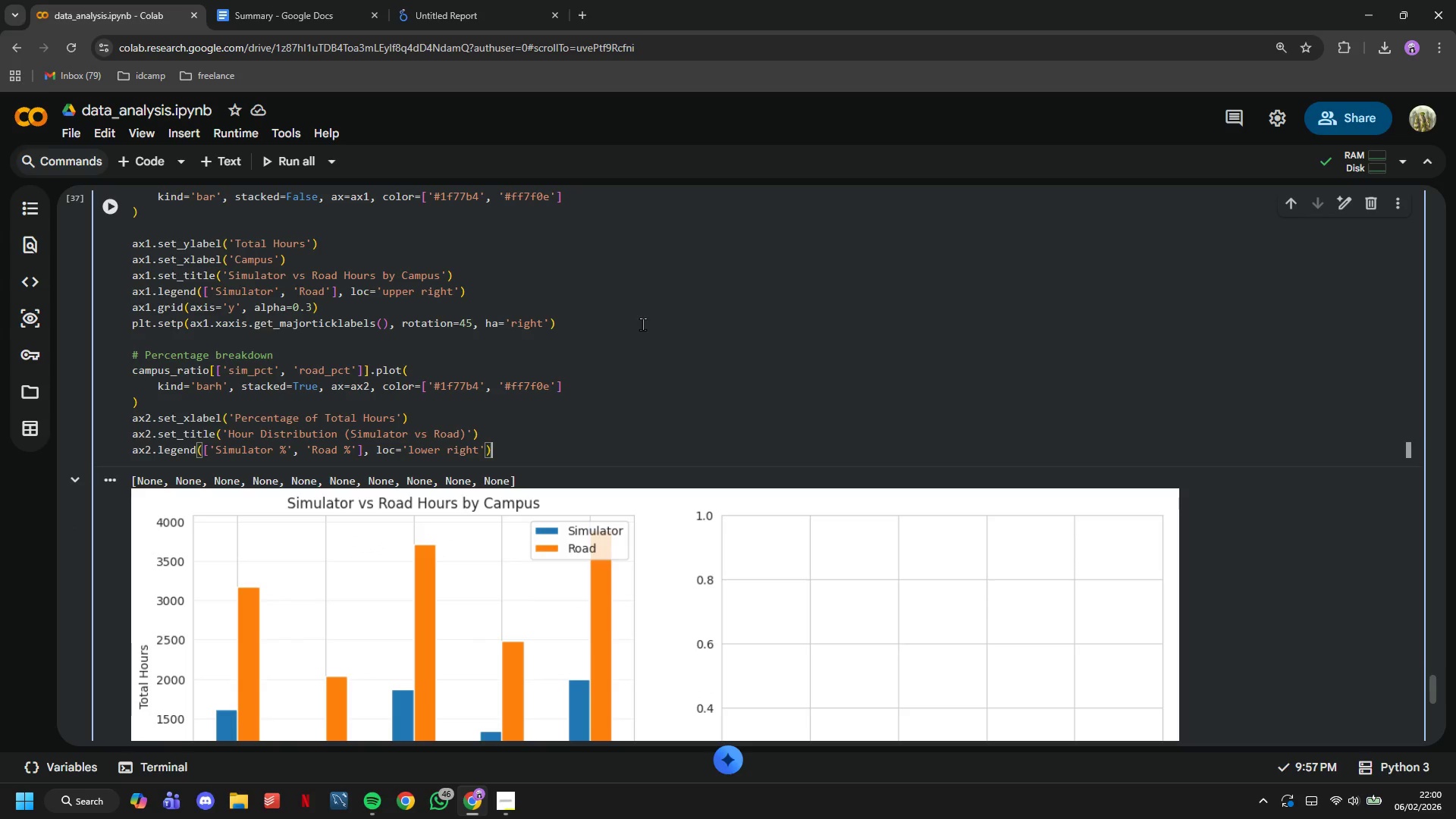 
key(Enter)
 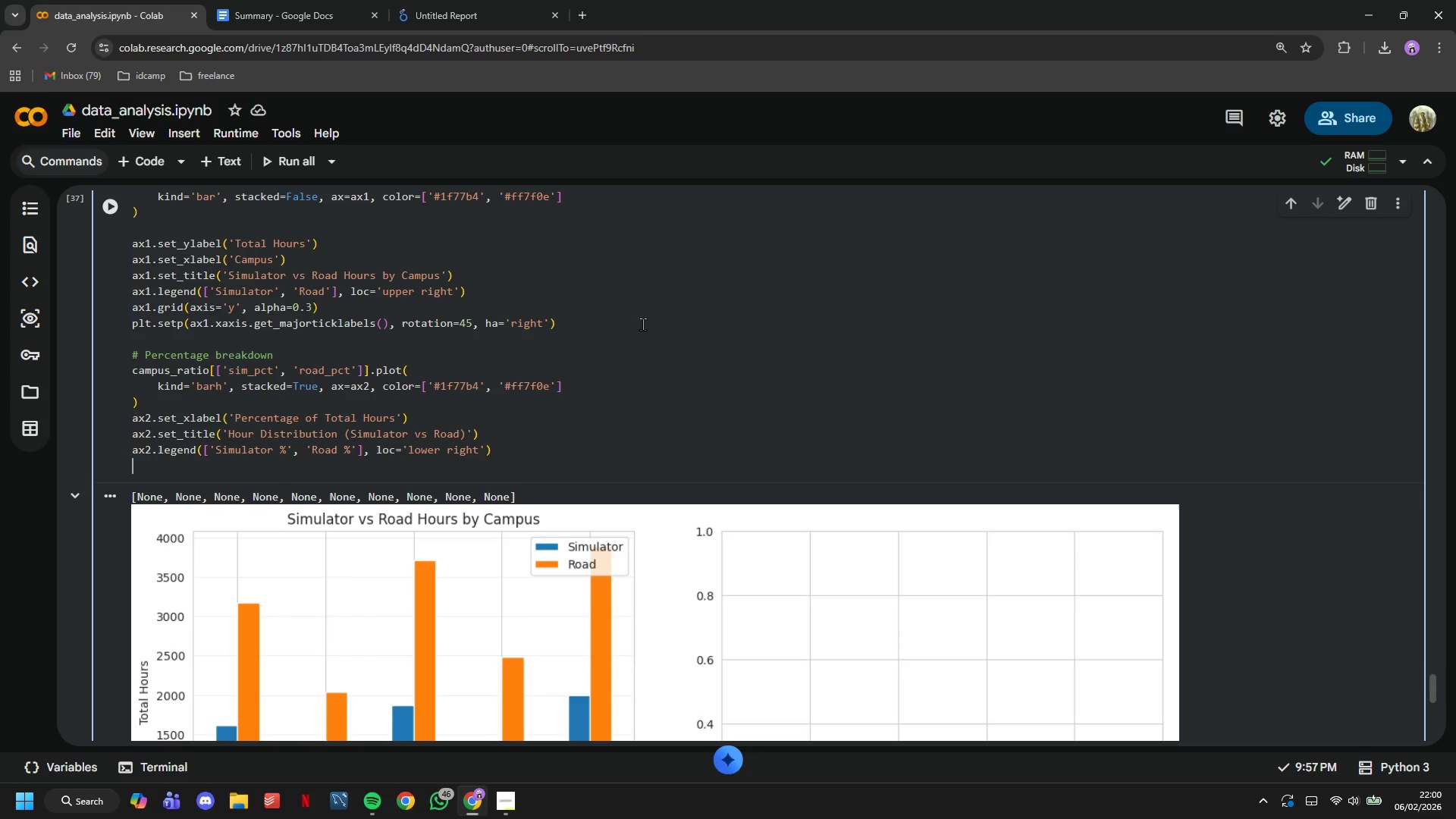 
type(ax2.grid)
 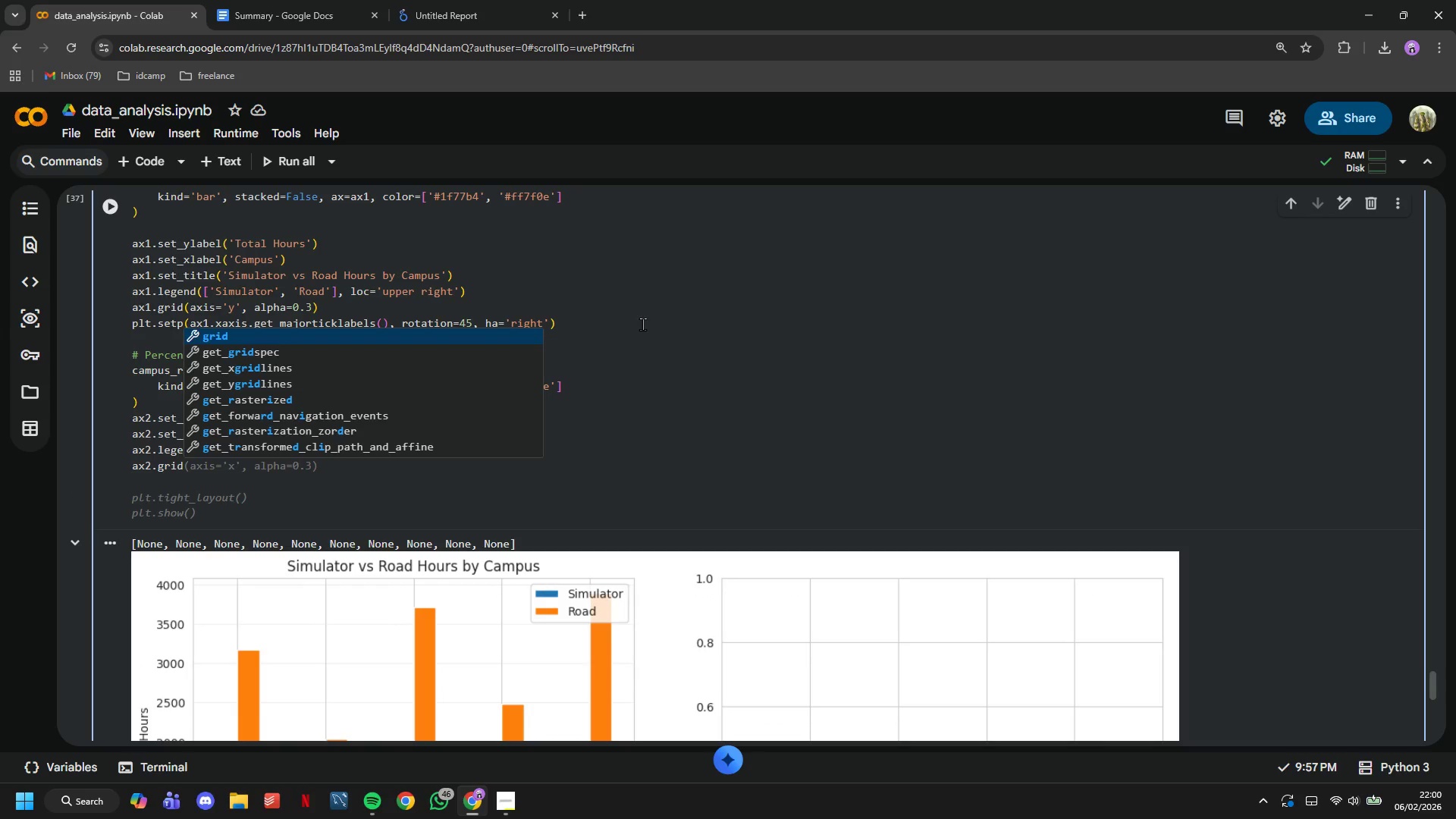 
type((axis='x)
 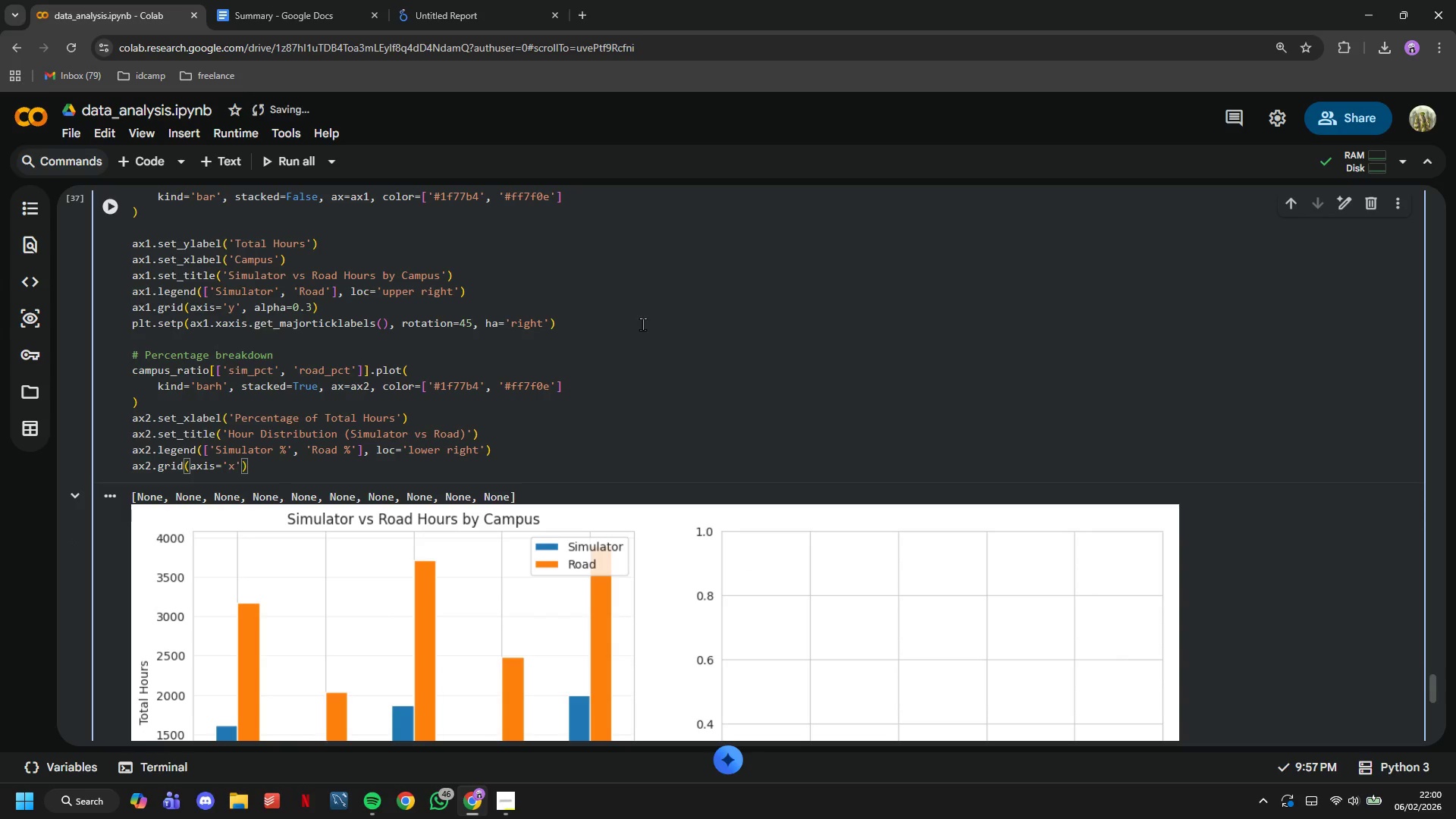 
key(ArrowRight)
 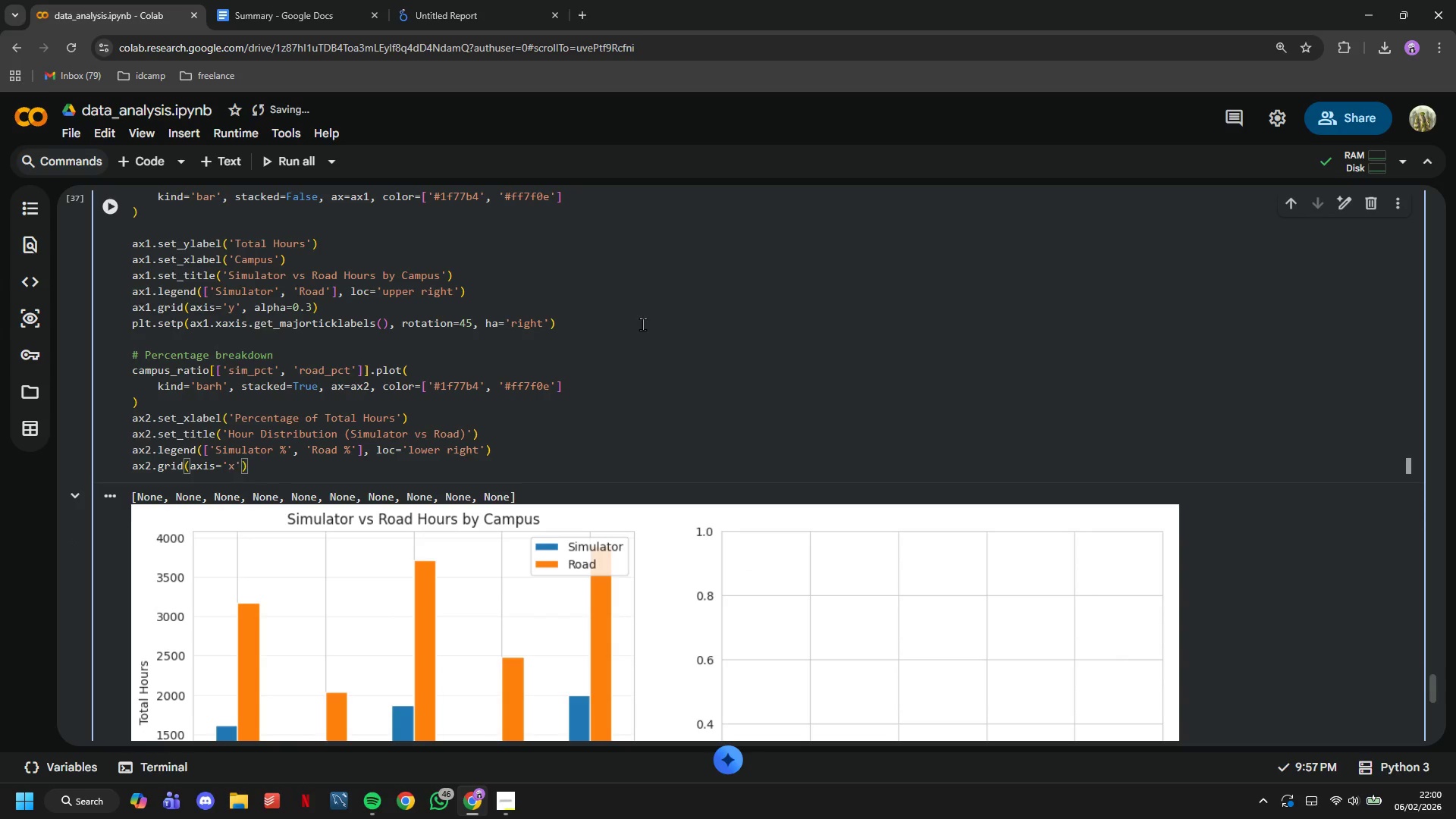 
type(, alpha=0.3)
 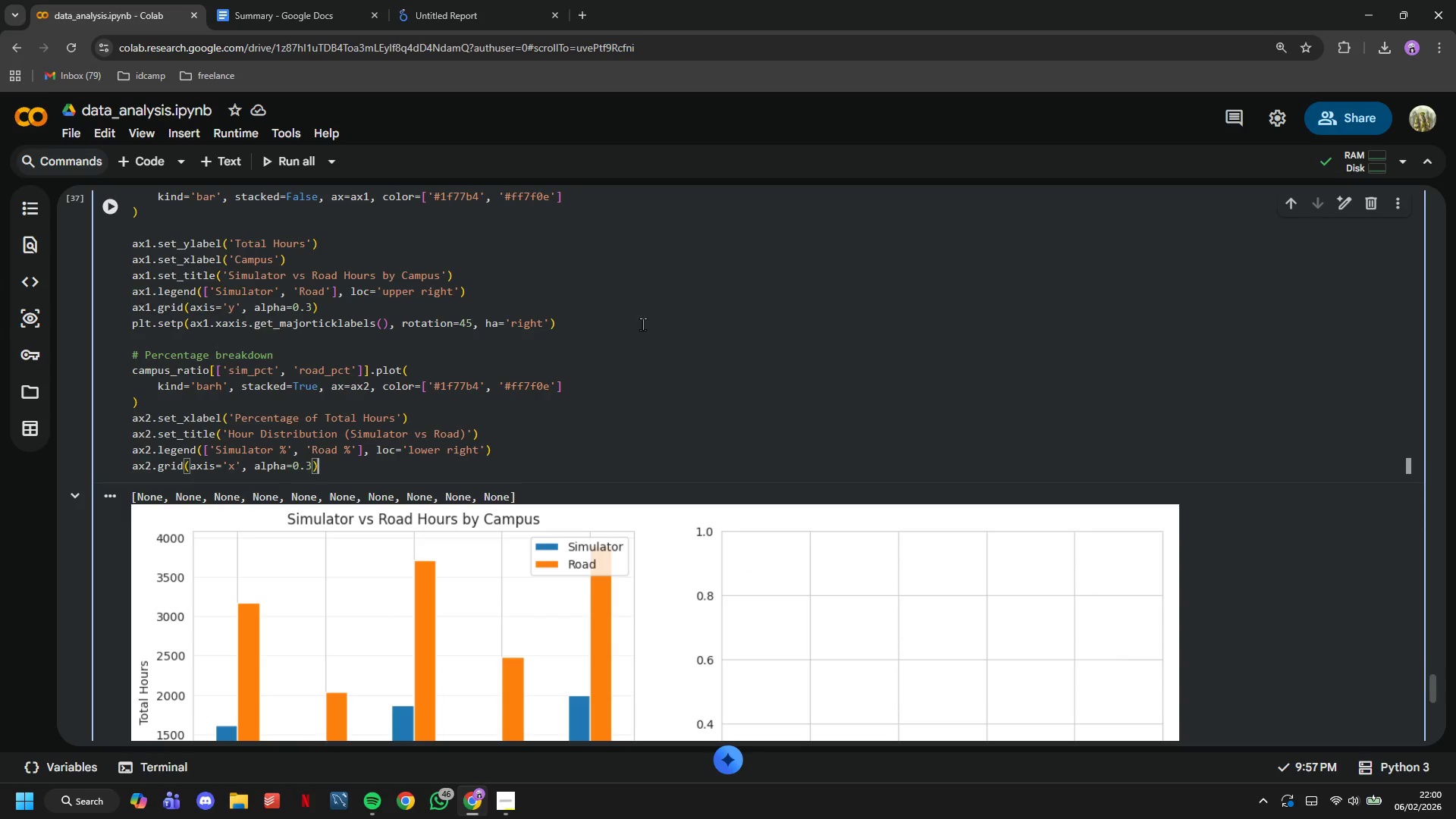 
key(ArrowRight)
 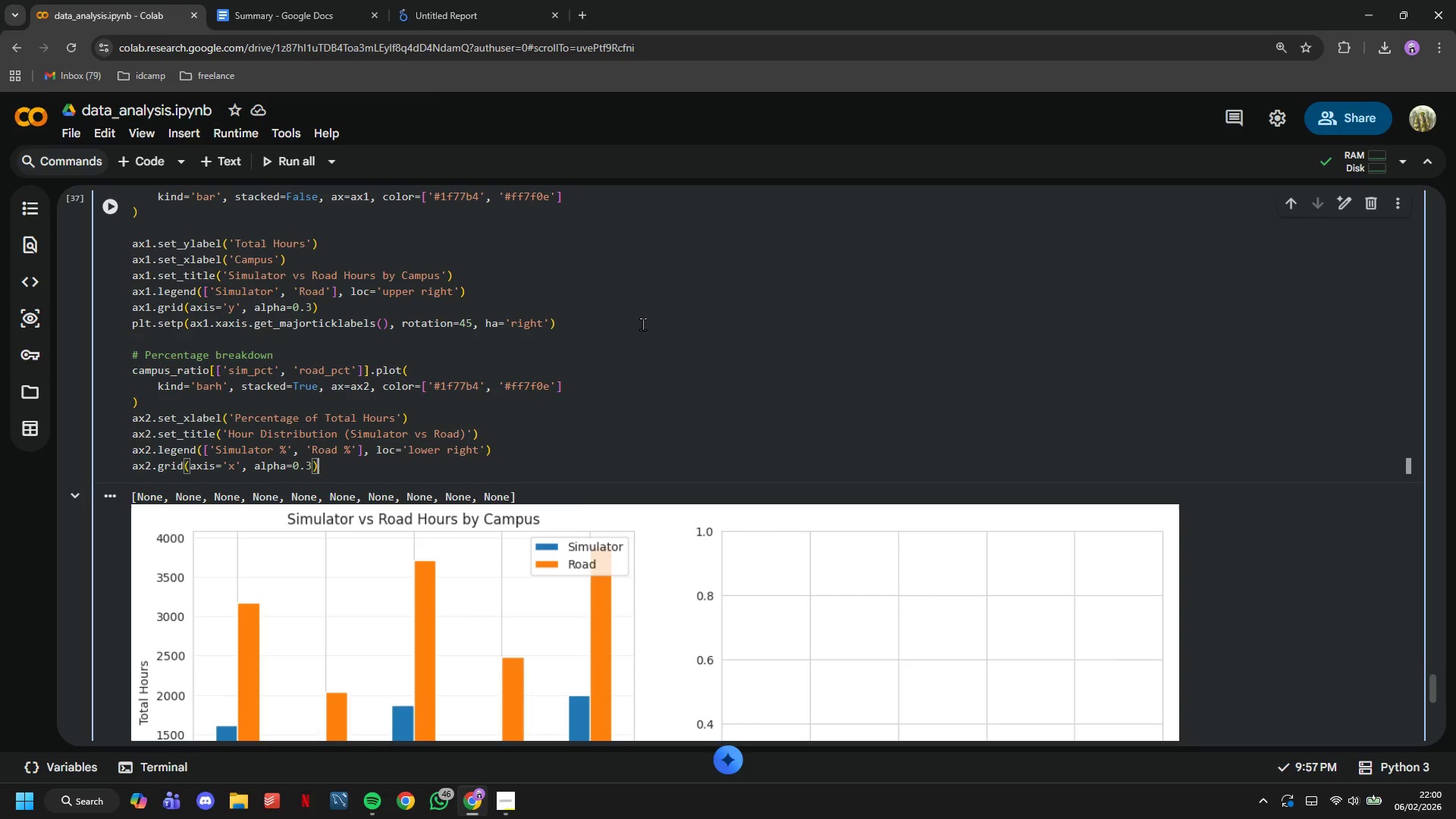 
key(Enter)
 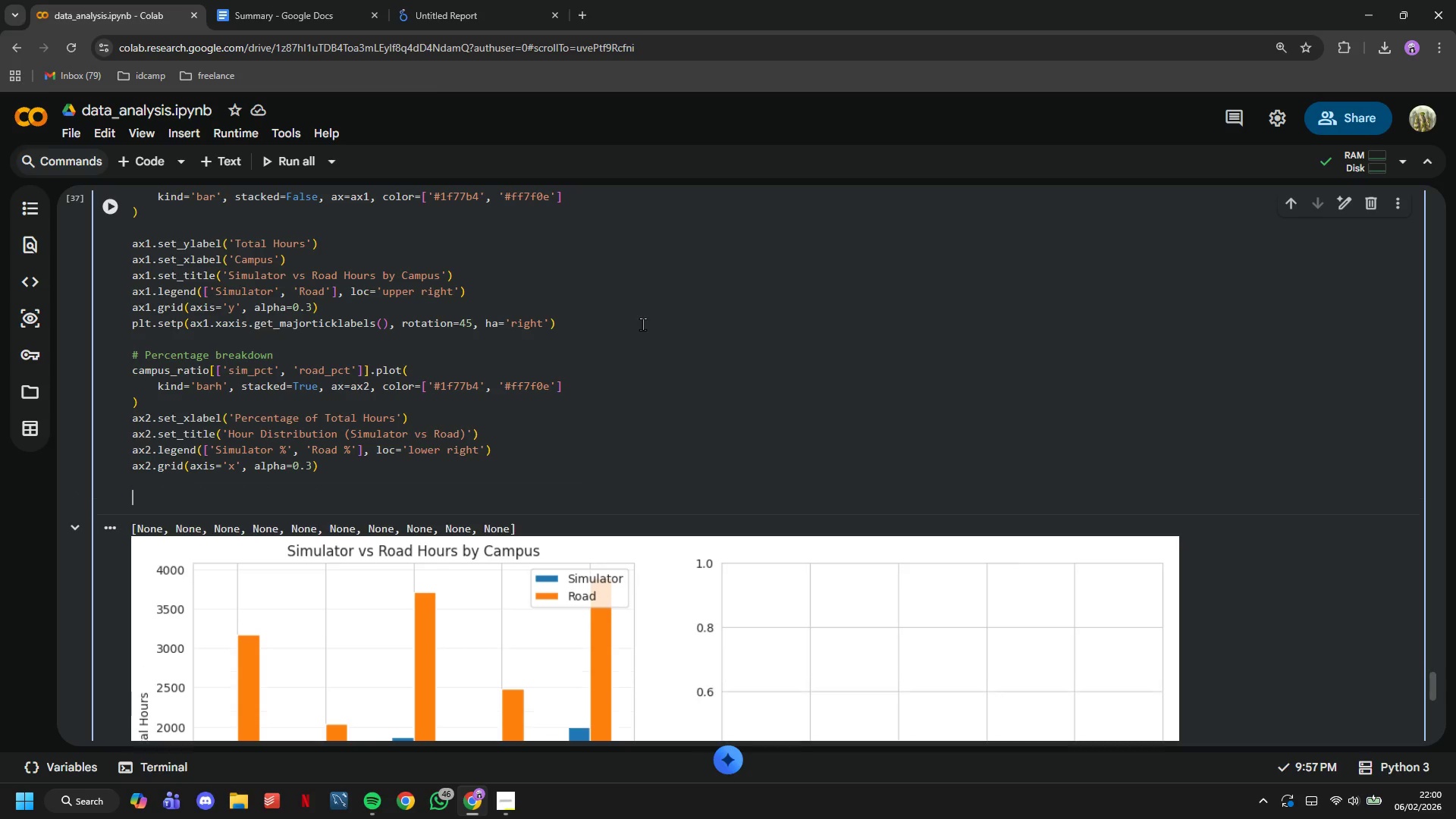 
key(Enter)
 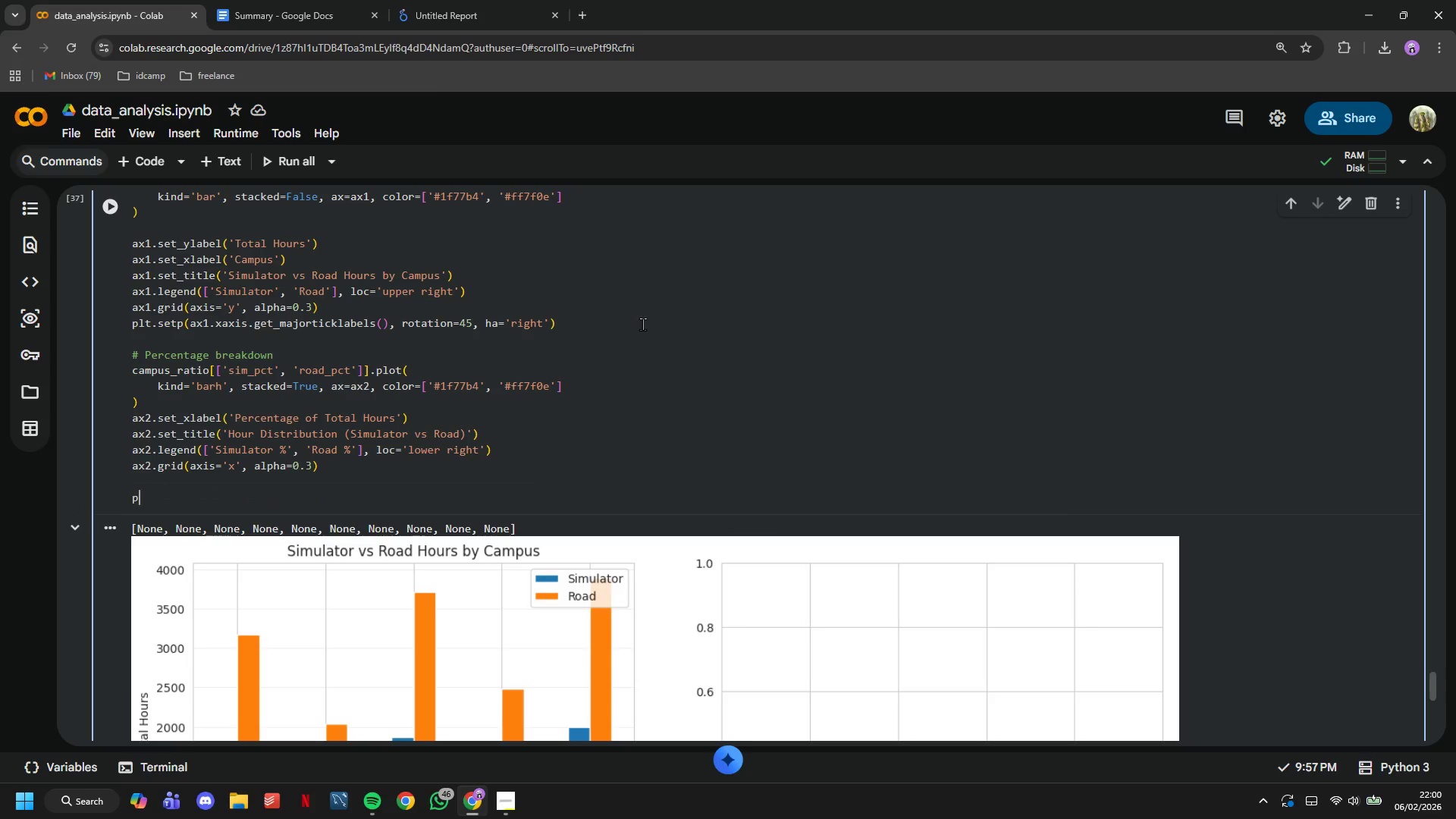 
type(plt.tight_layout()
 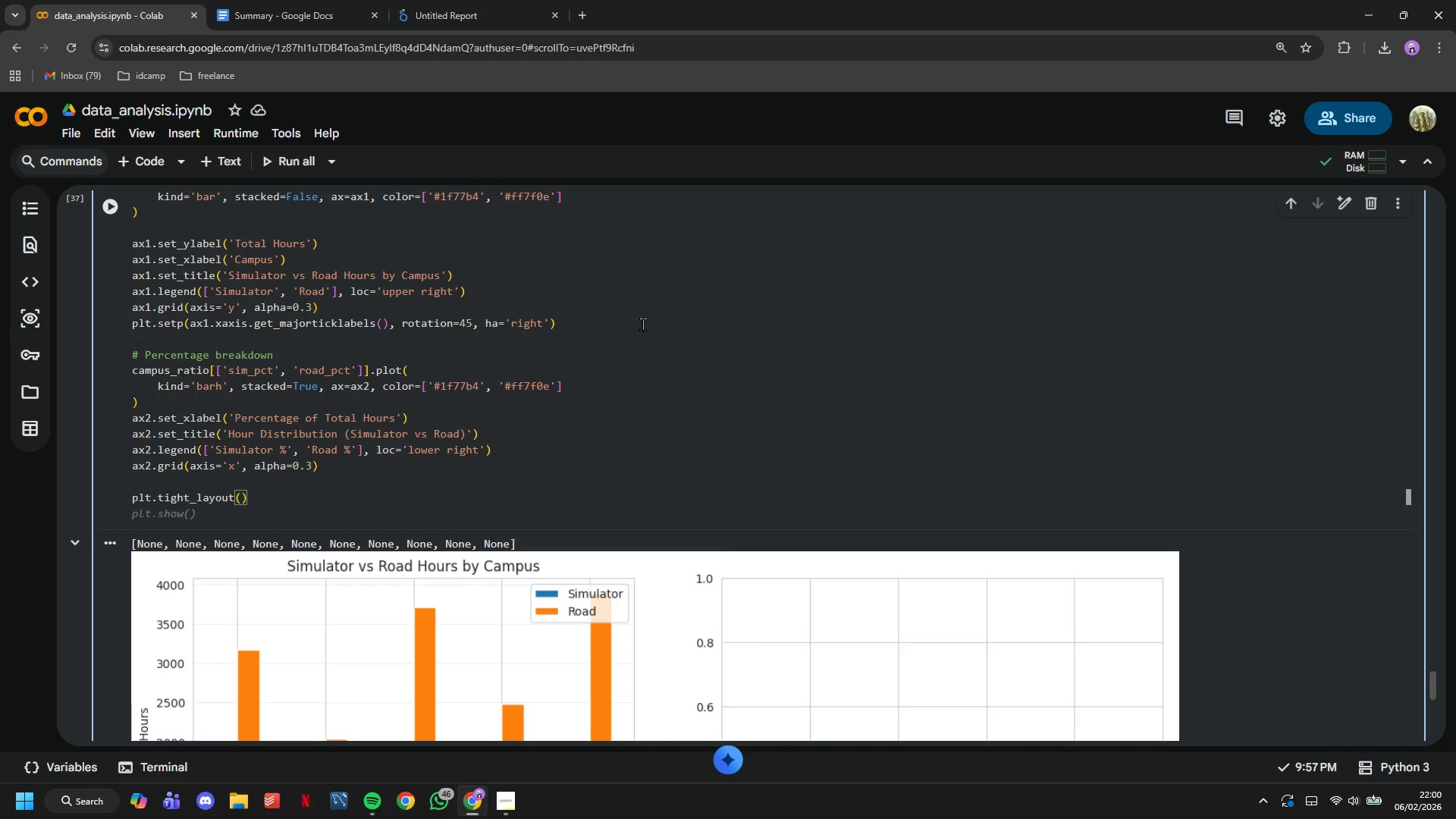 
key(ArrowRight)
 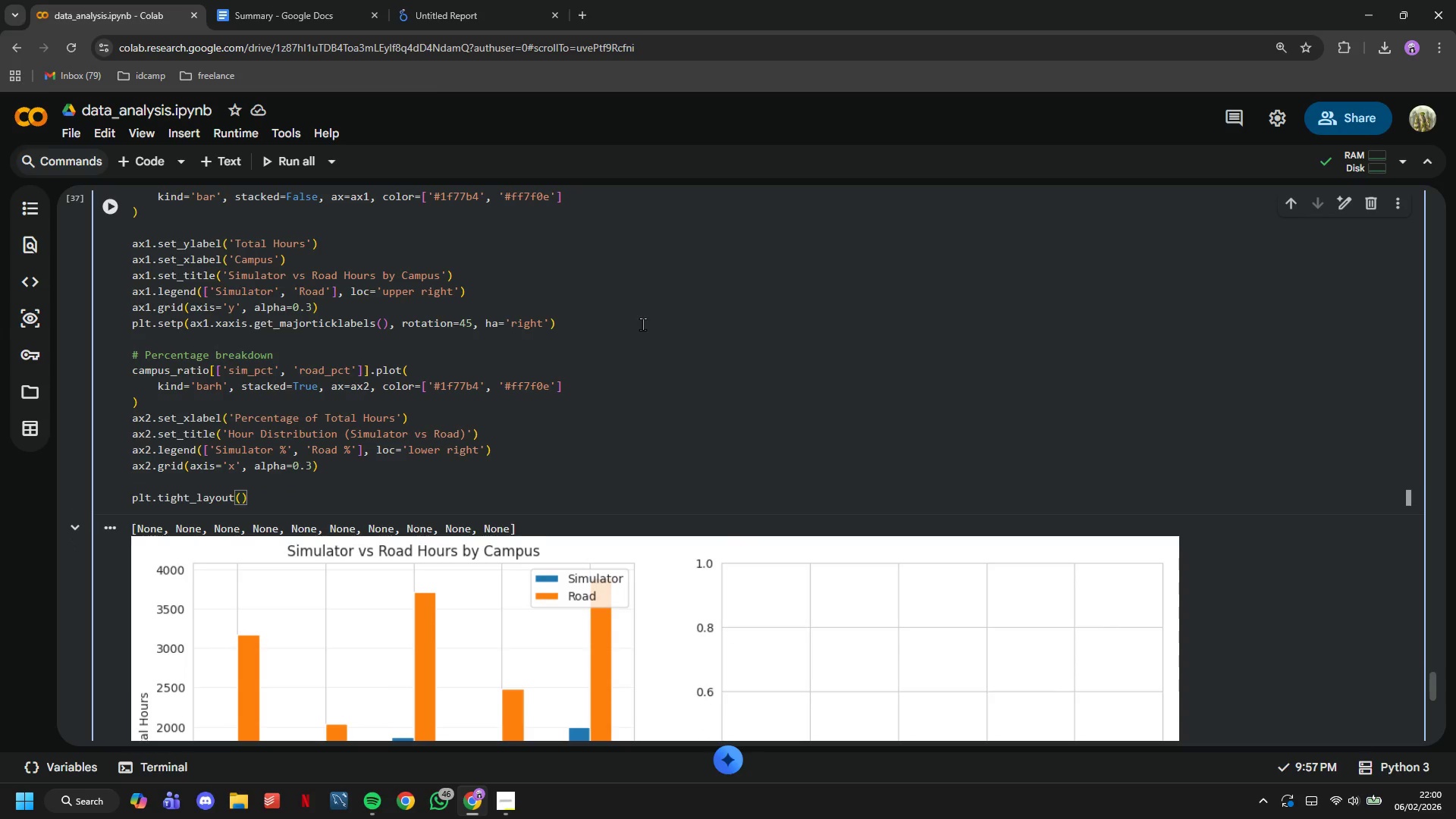 
key(Enter)
 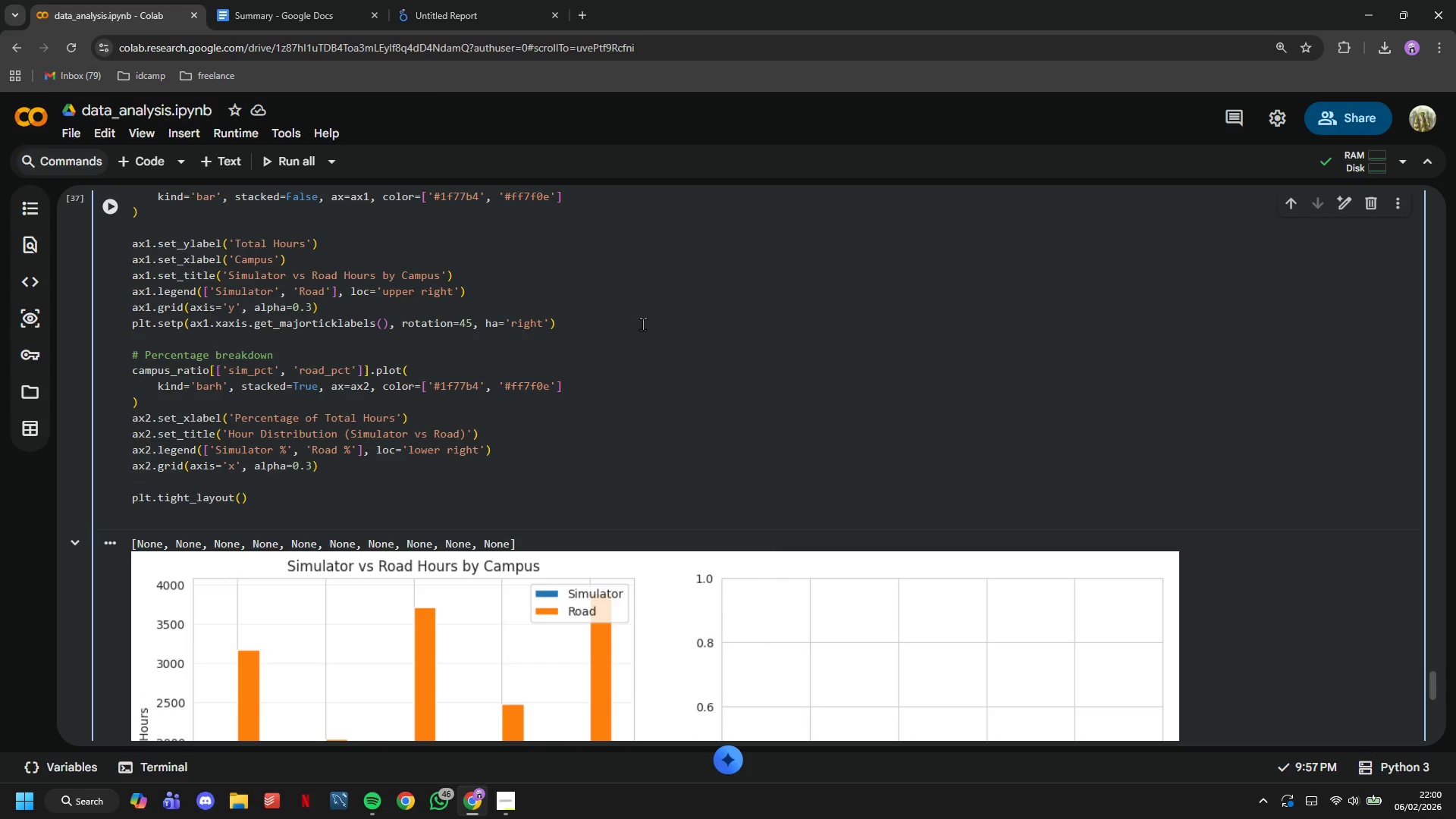 
type(plt.show()
 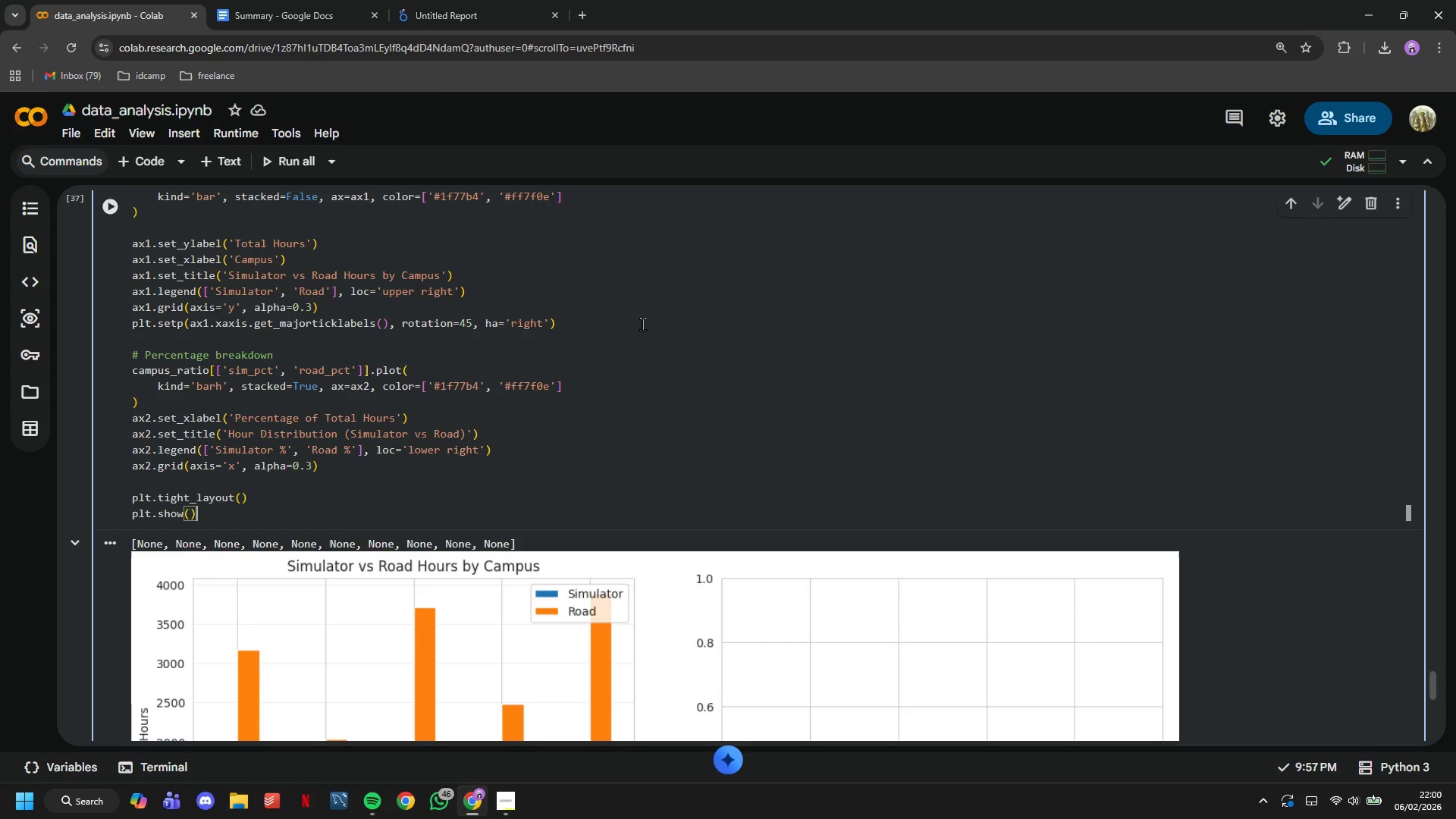 
key(ArrowRight)
 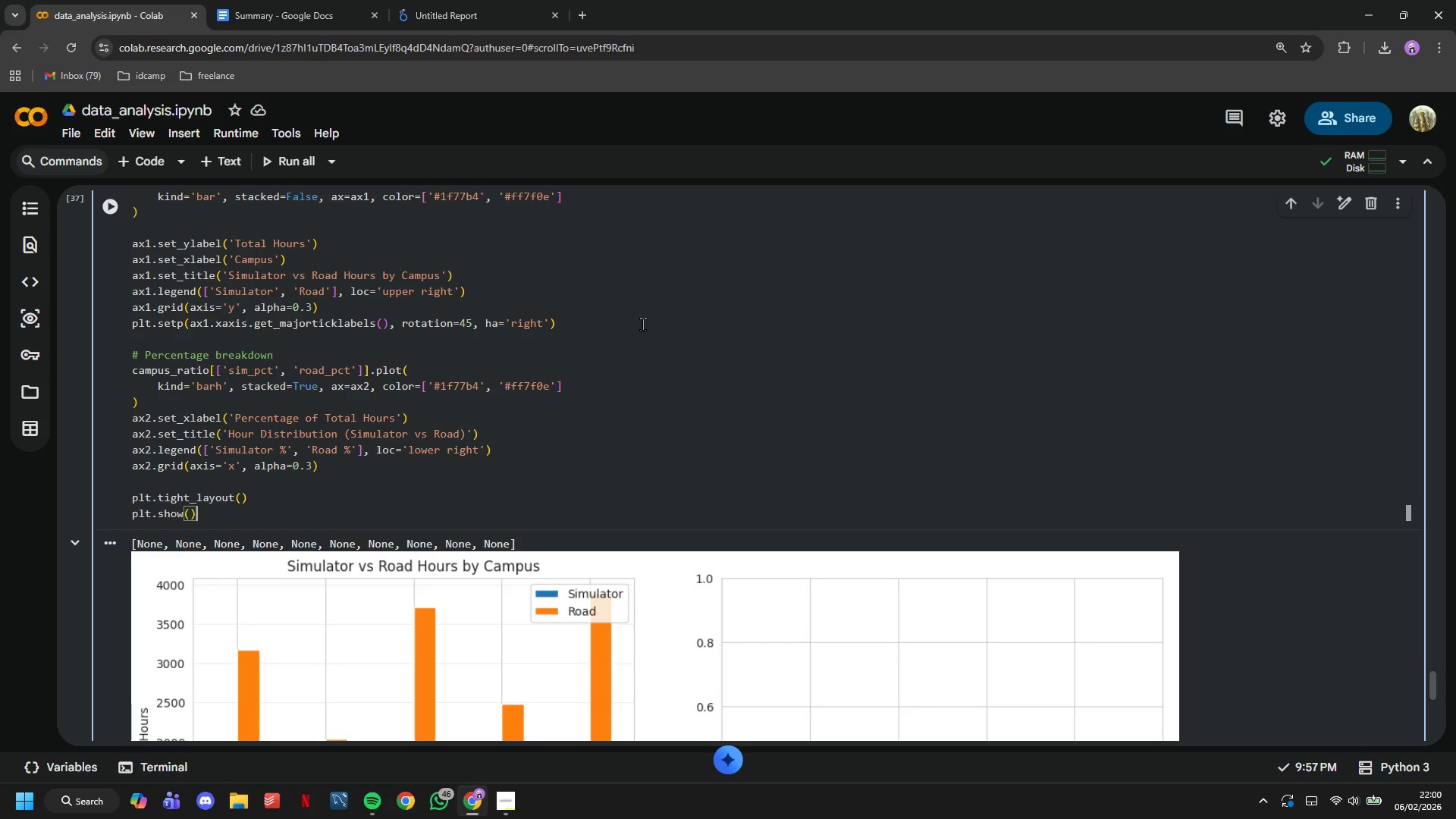 
key(Enter)
 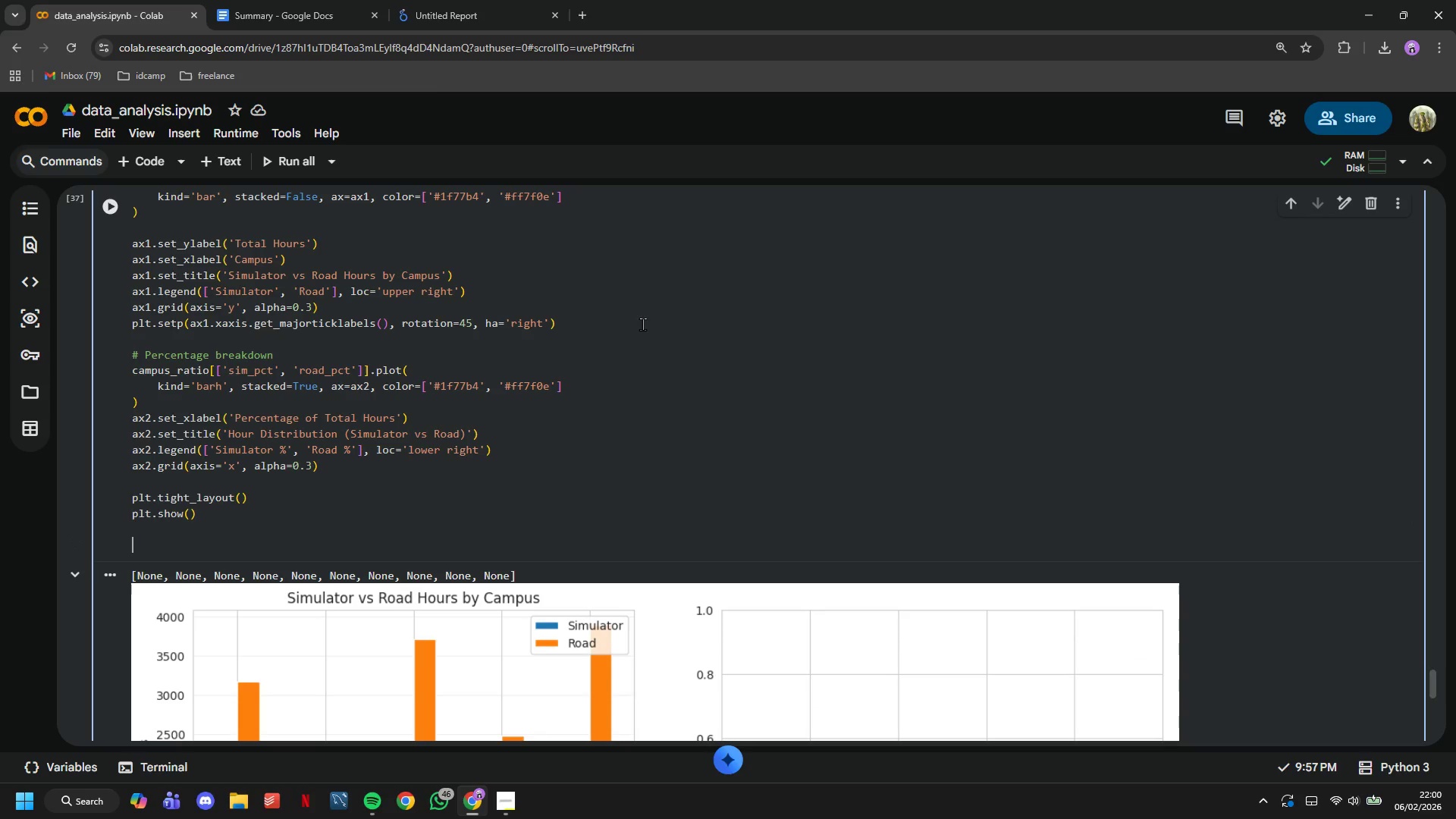 
key(Enter)
 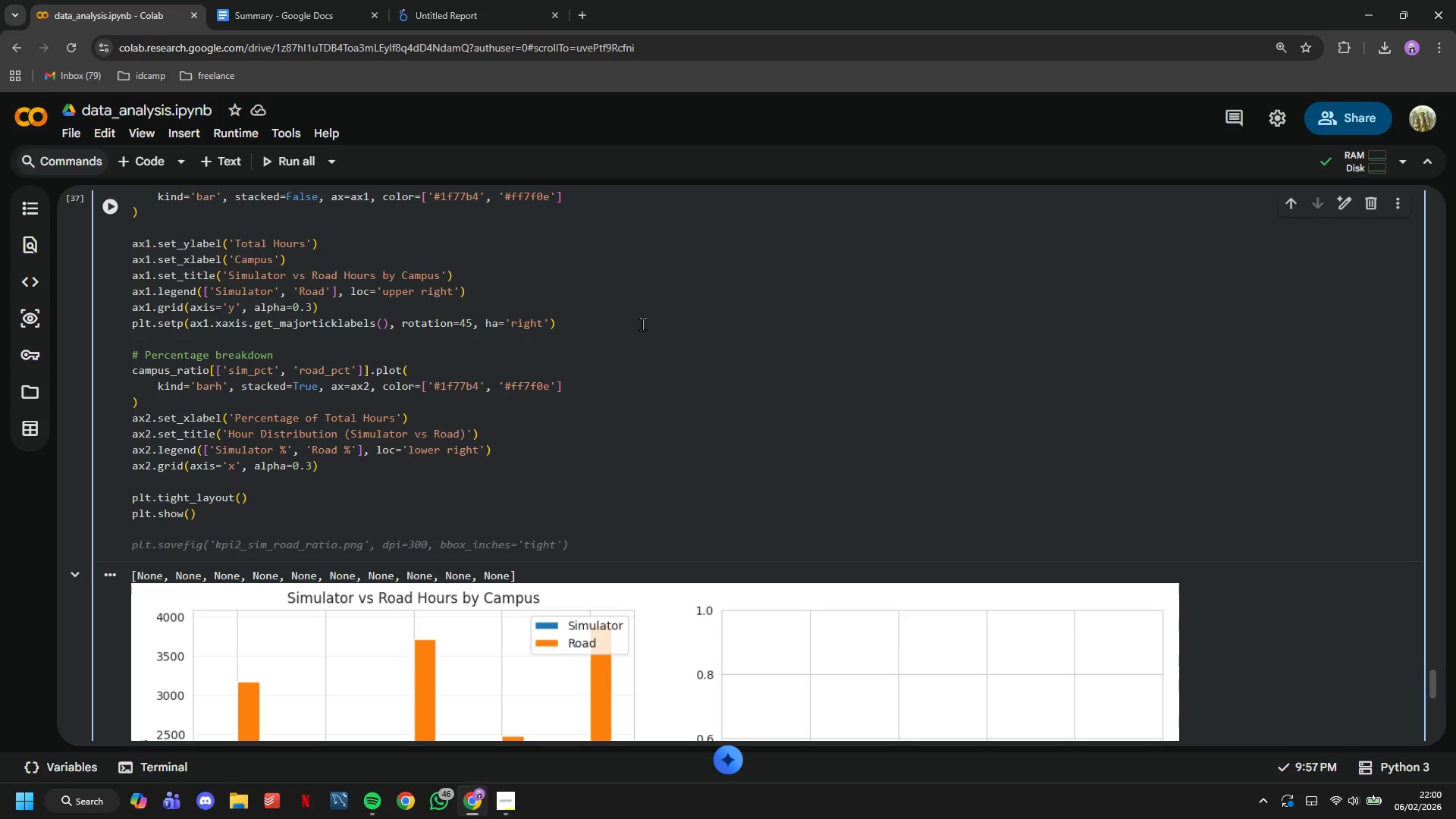 
type(plt,)
key(Backspace)
type(.savefig('kpi2_simua)
key(Backspace)
type(lay)
key(Backspace)
type(tor.png)
 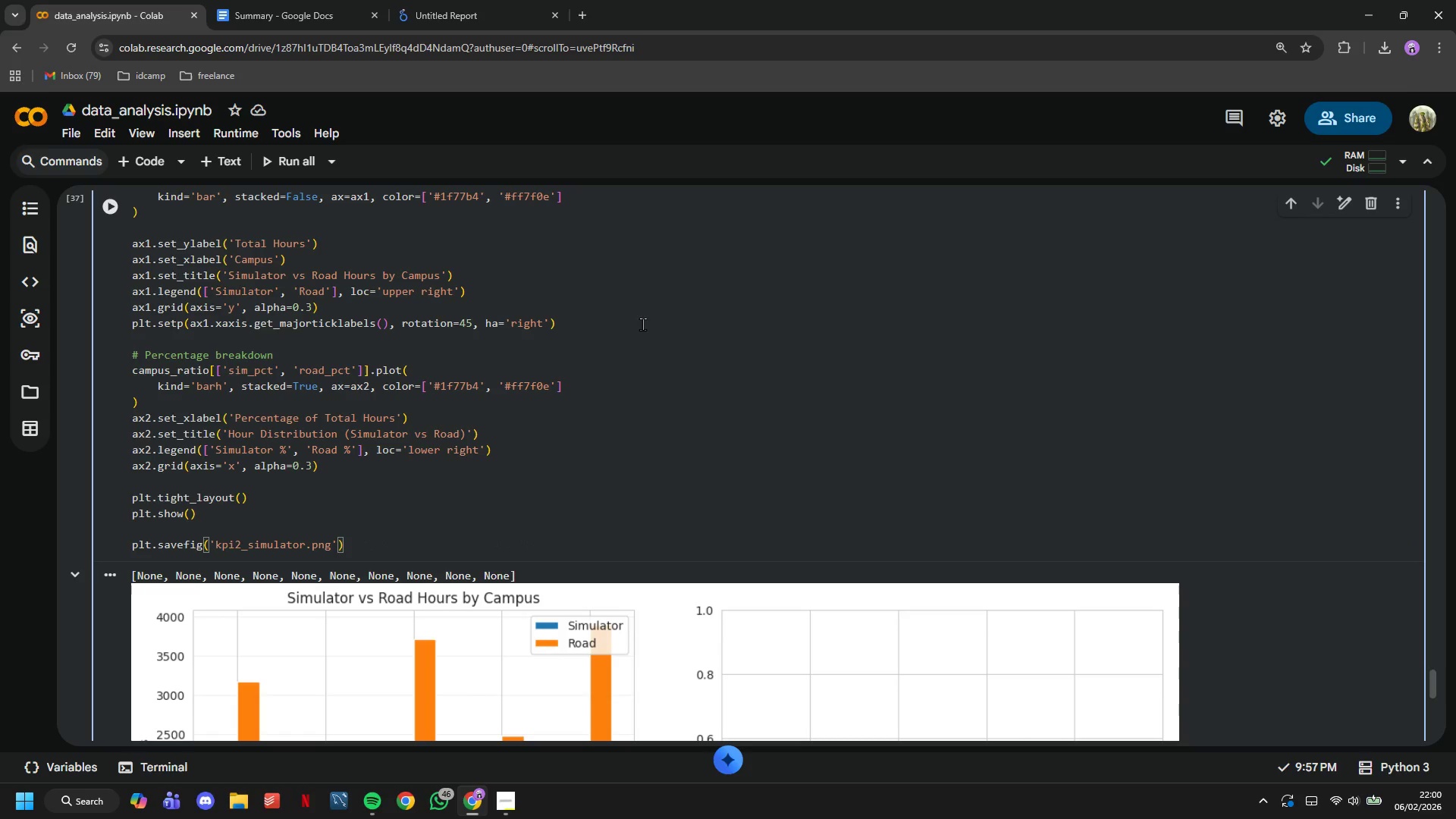 
key(ArrowRight)
 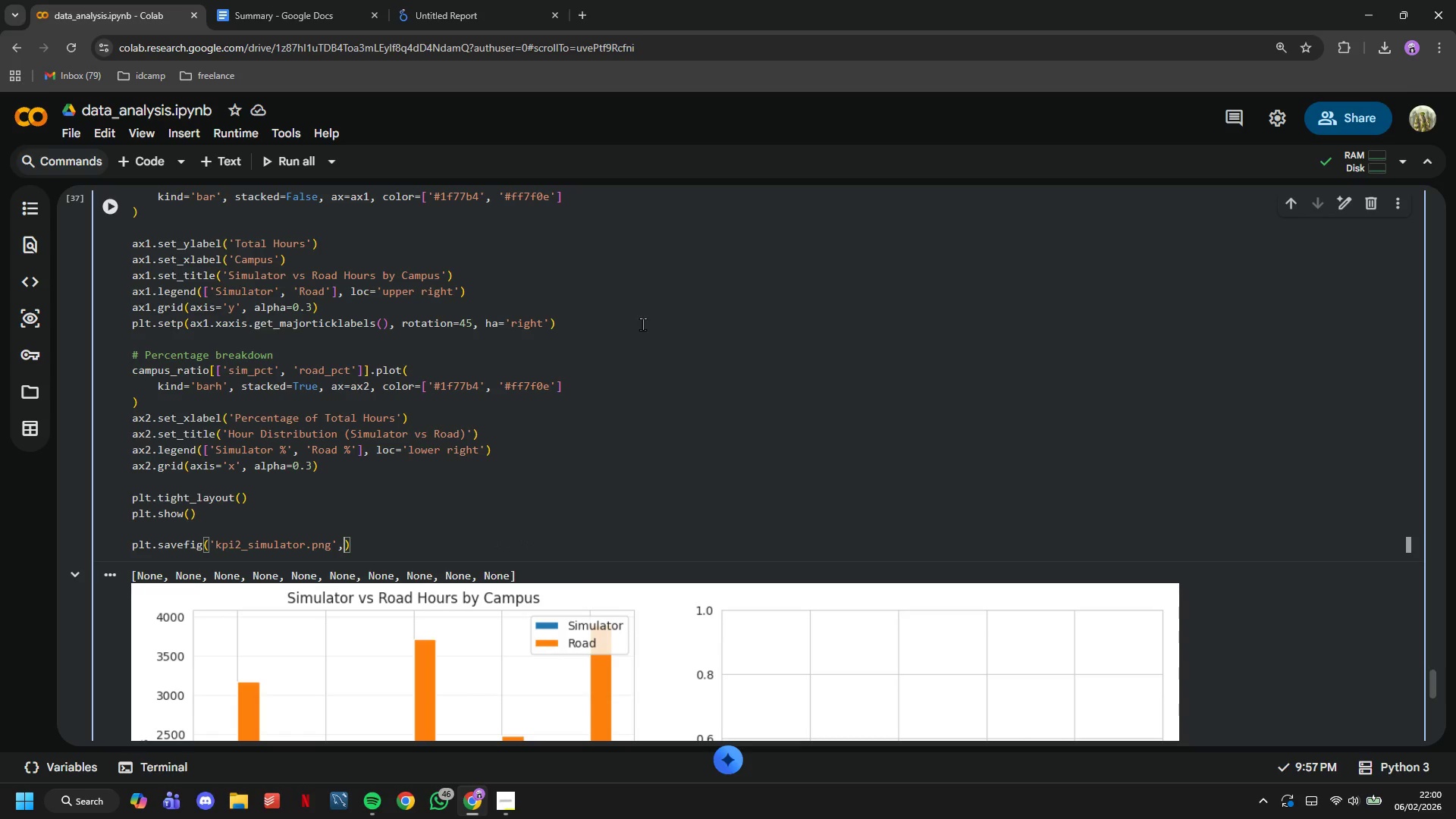 
type(, dpi=300, bbox_inches='tight)
 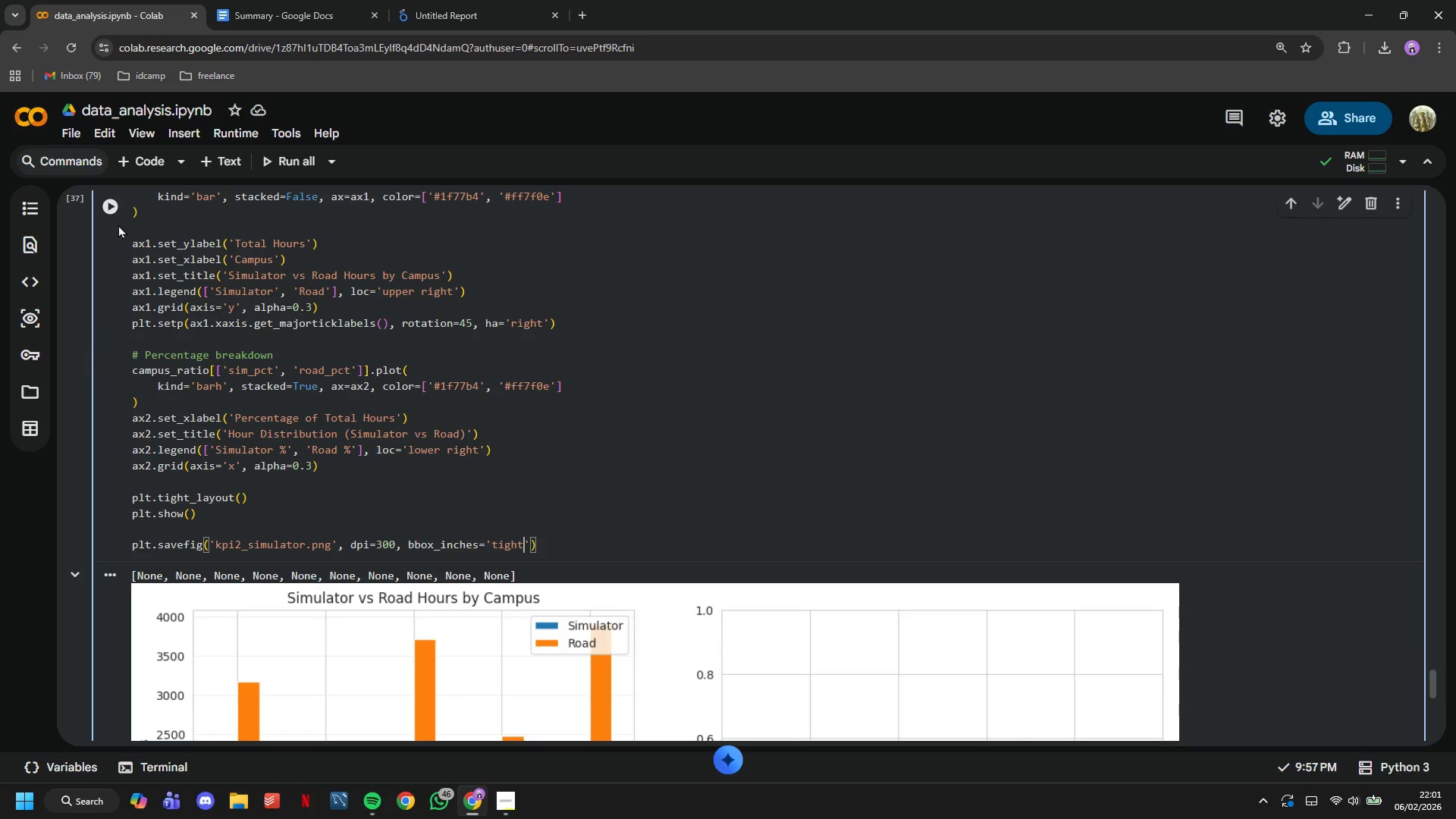 
left_click([125, 207])
 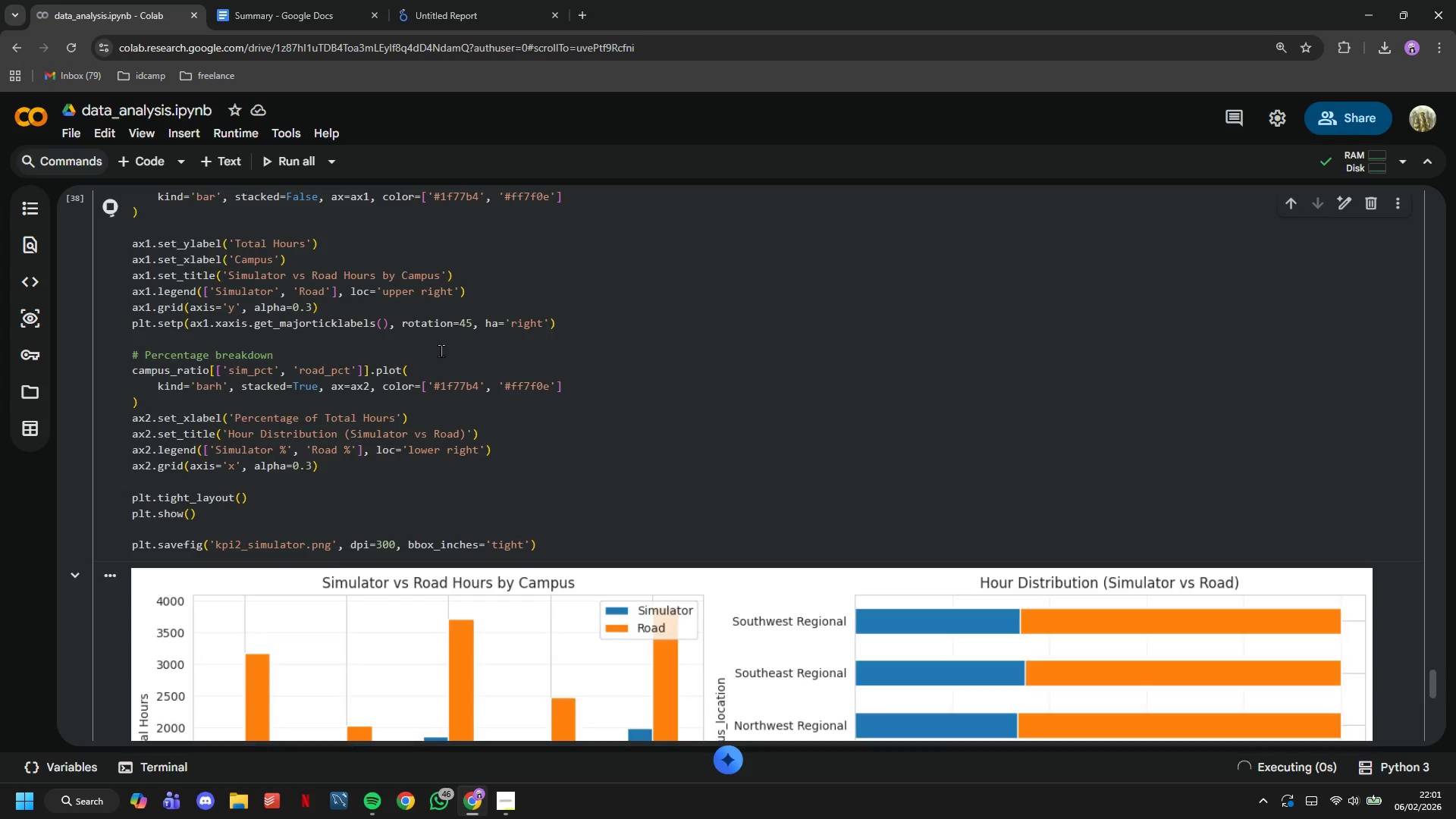 
scroll: coordinate [441, 350], scroll_direction: down, amount: 4.0
 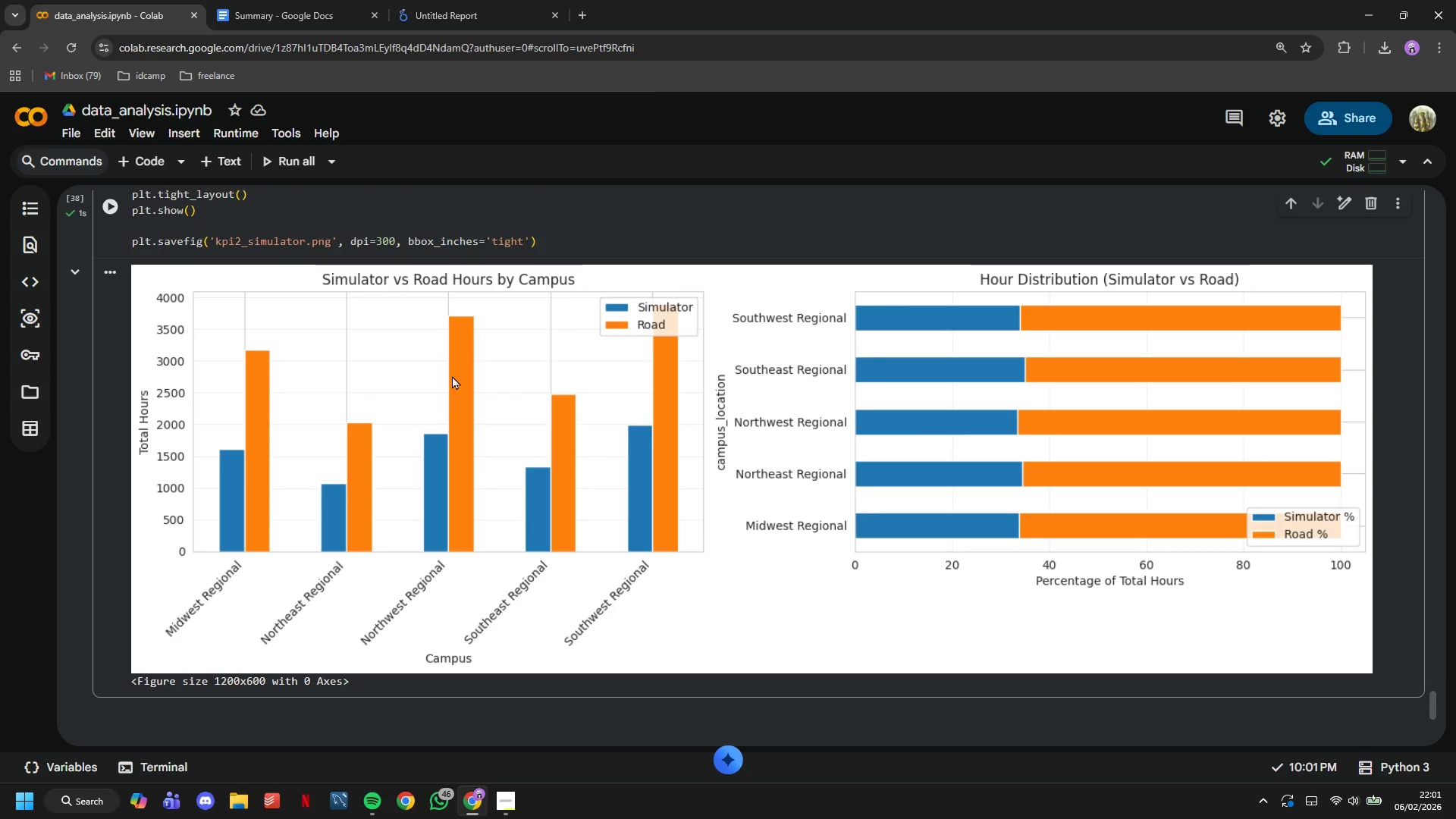 
scroll: coordinate [452, 375], scroll_direction: up, amount: 1.0
 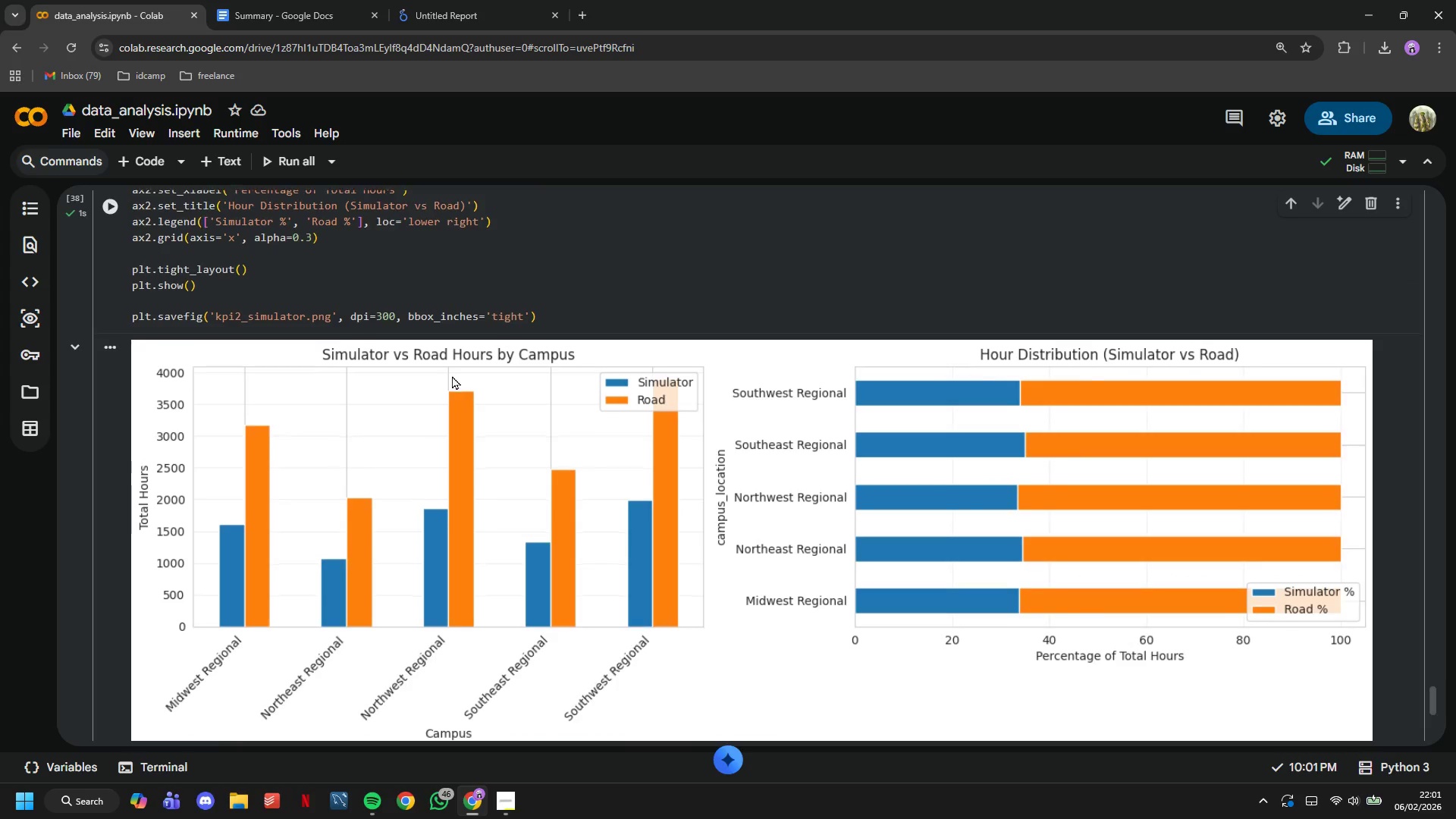 
scroll: coordinate [452, 375], scroll_direction: down, amount: 1.0
 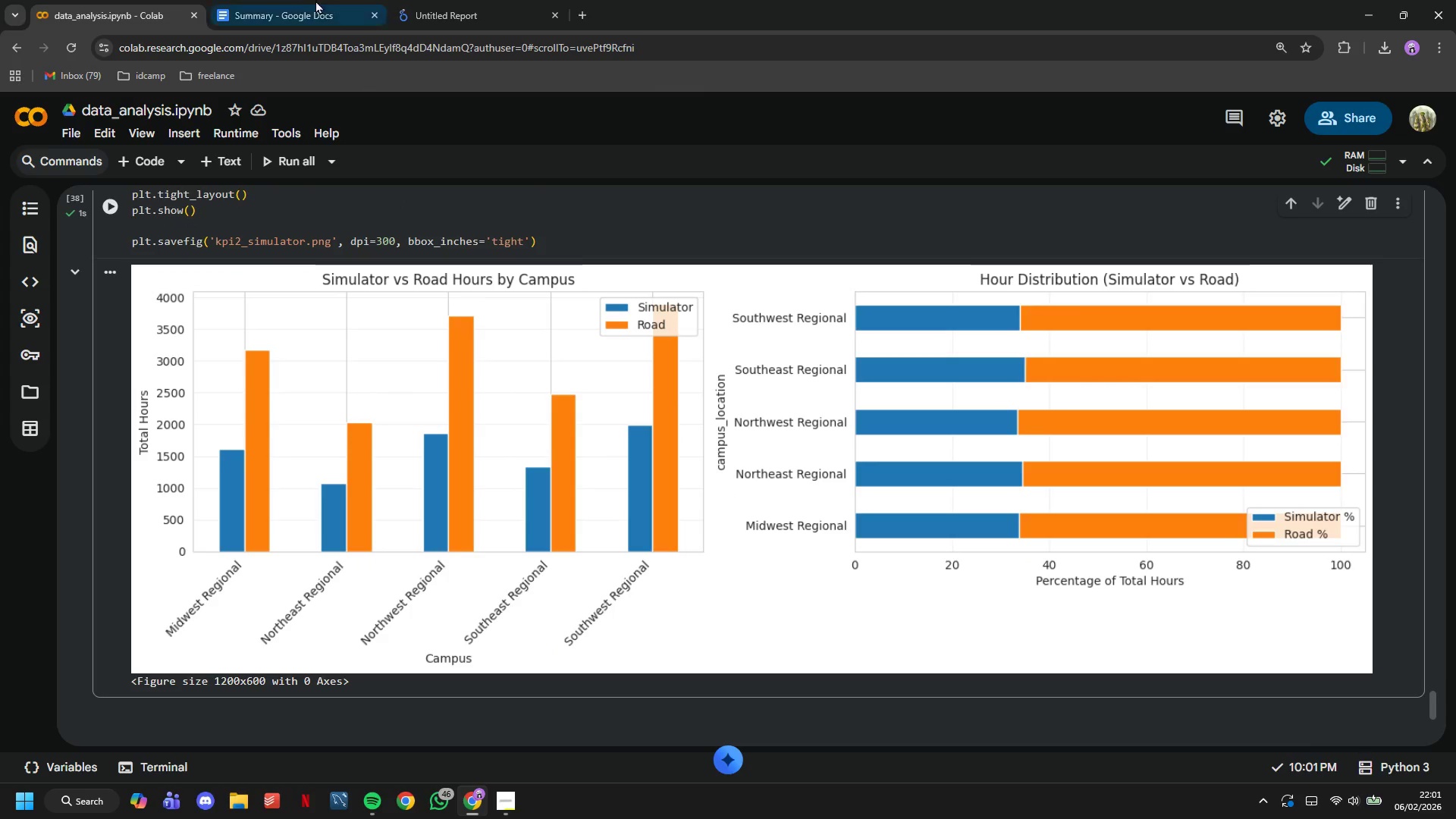 
left_click([308, 0])
 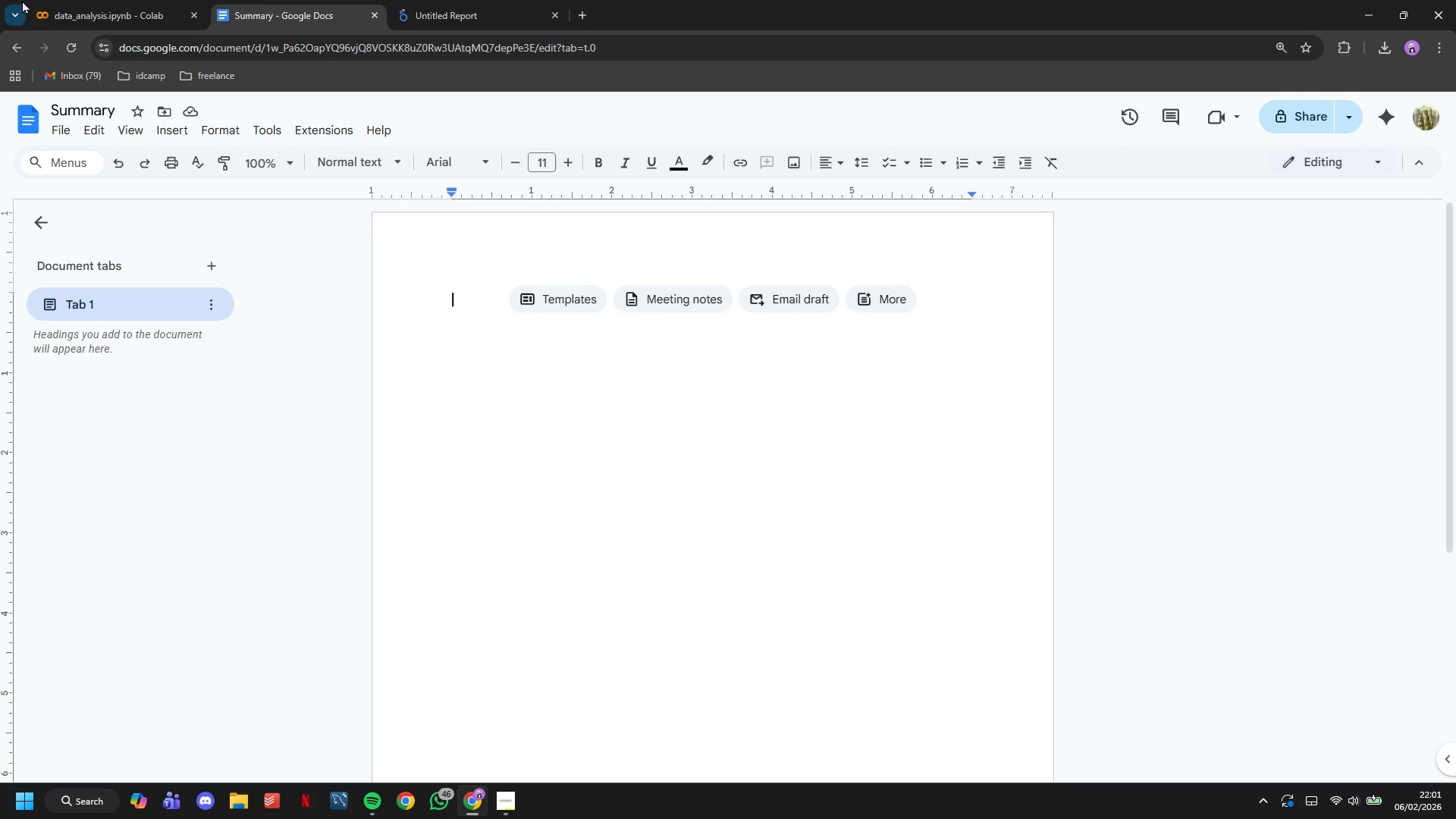 
double_click([114, 5])
 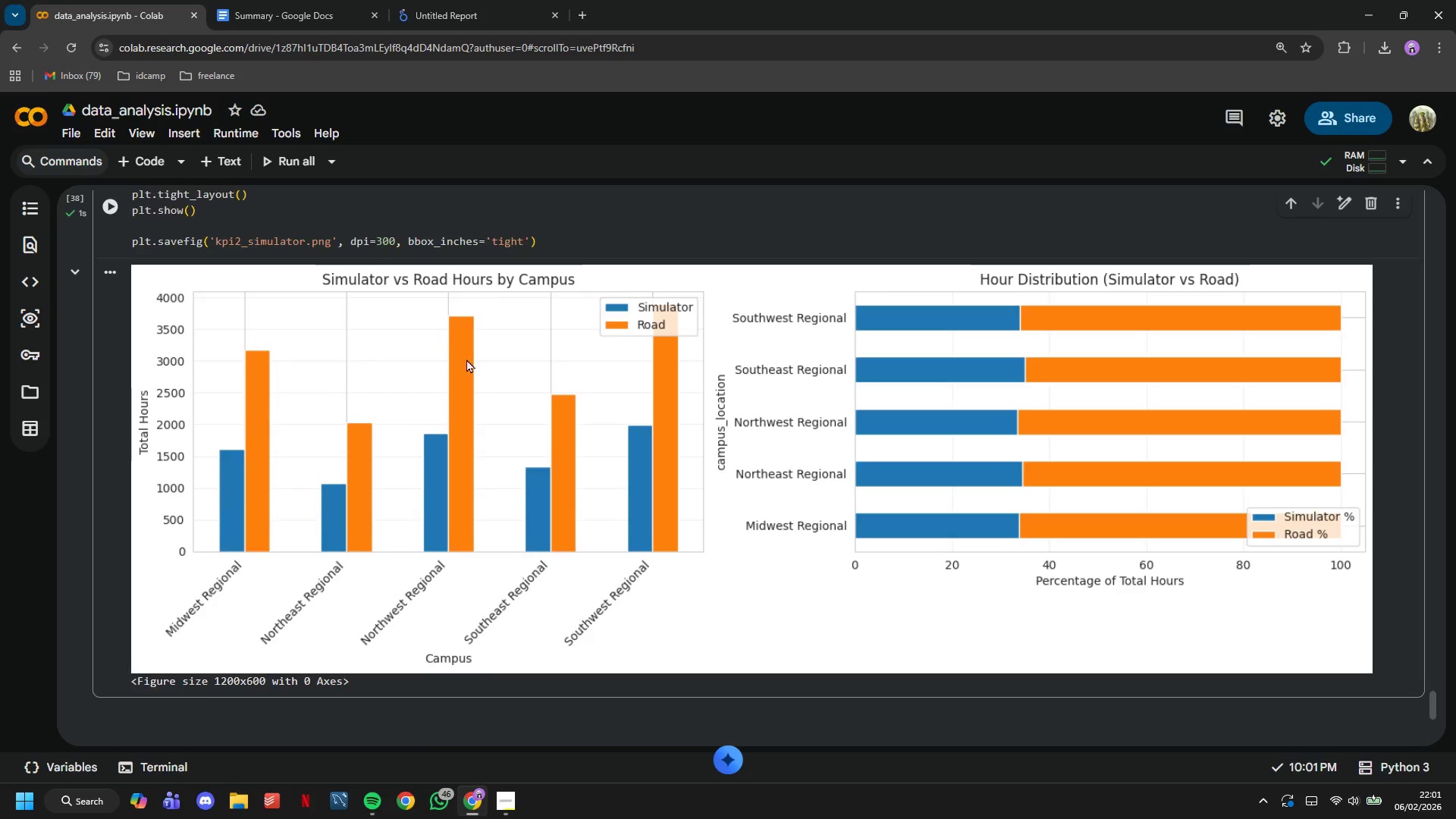 
scroll: coordinate [516, 409], scroll_direction: up, amount: 27.0
 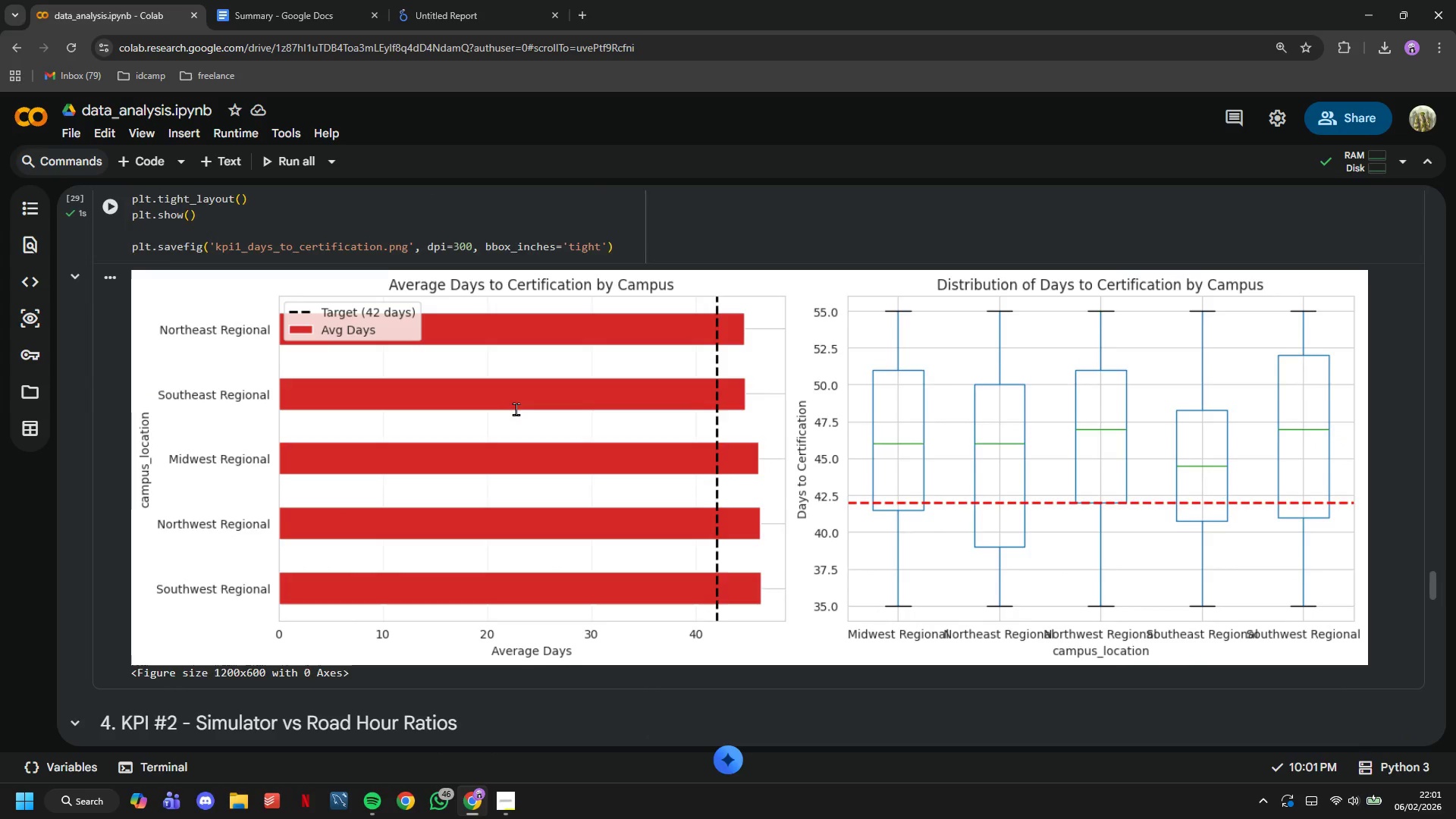 
wait(9.83)
 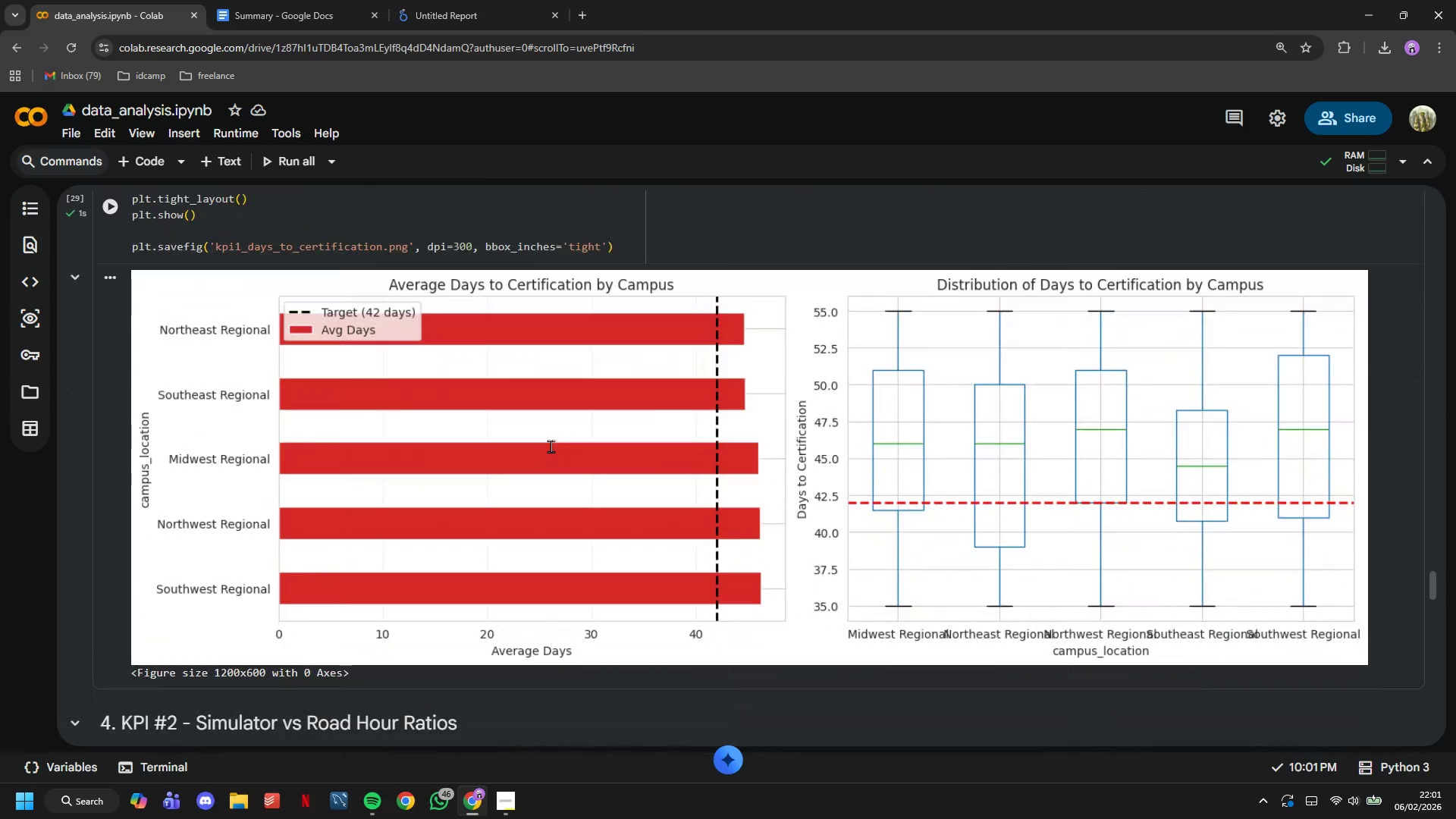 
right_click([551, 446])
 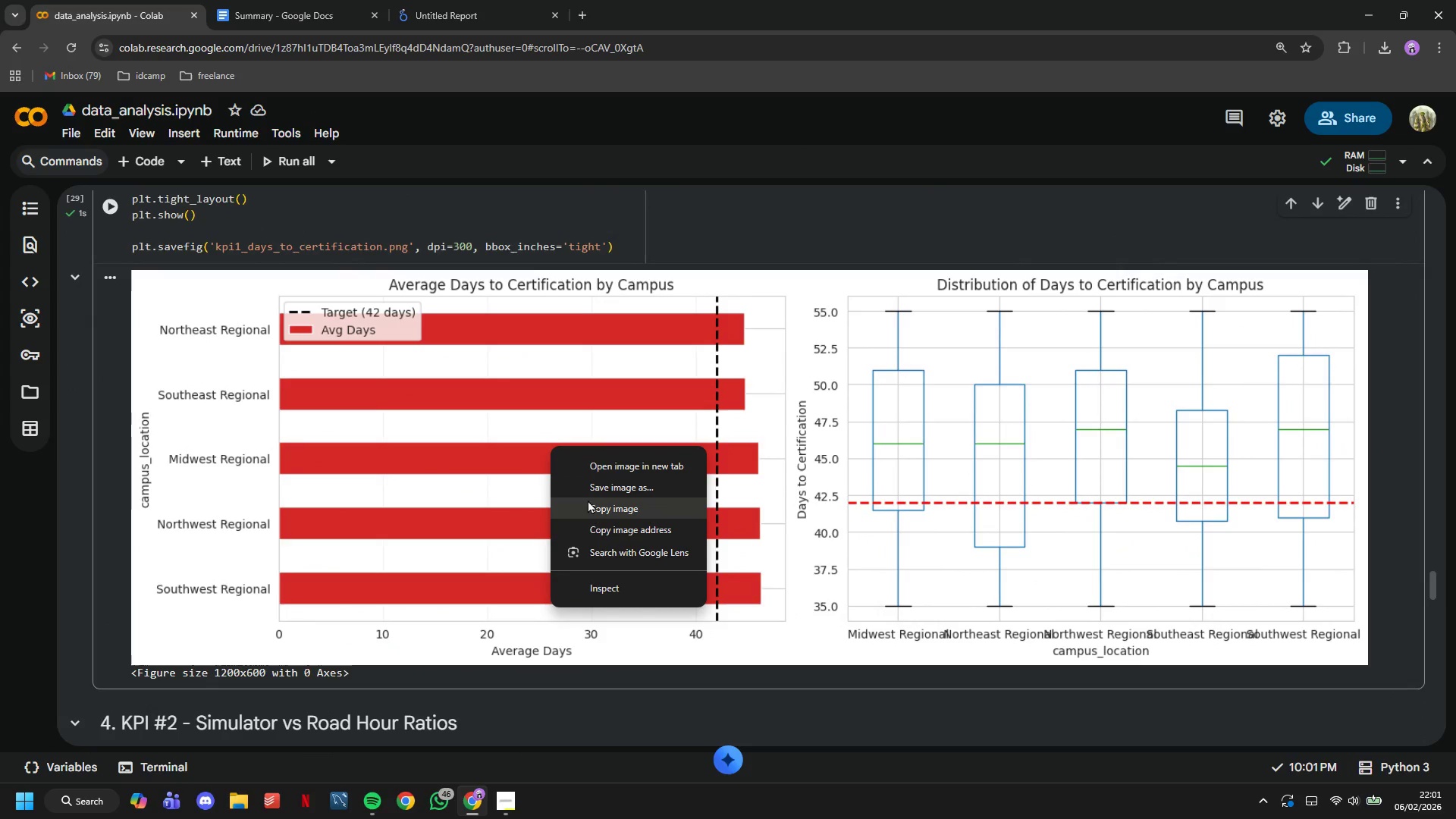 
scroll: coordinate [551, 446], scroll_direction: none, amount: 0.0
 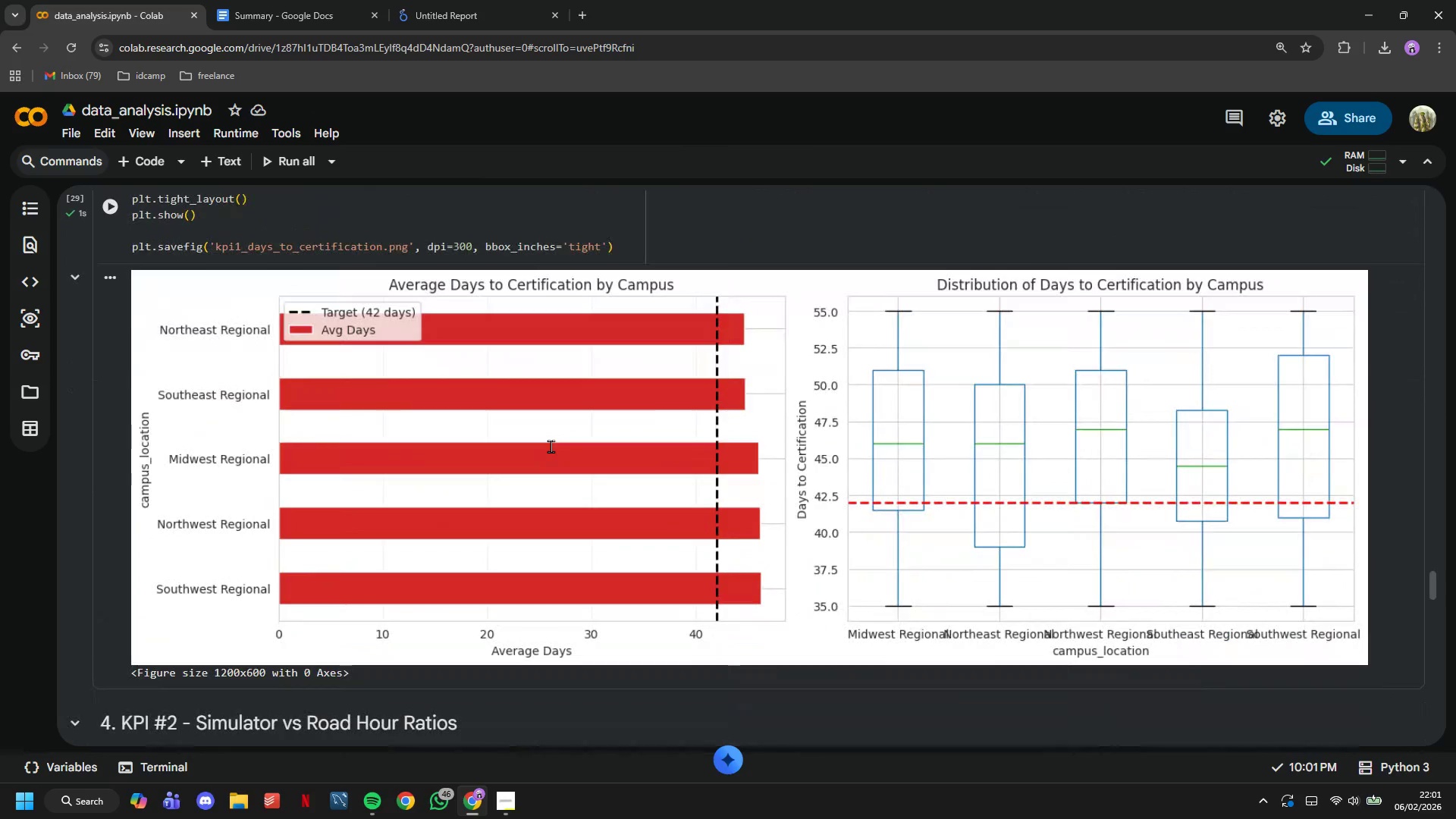 
left_click([588, 502])
 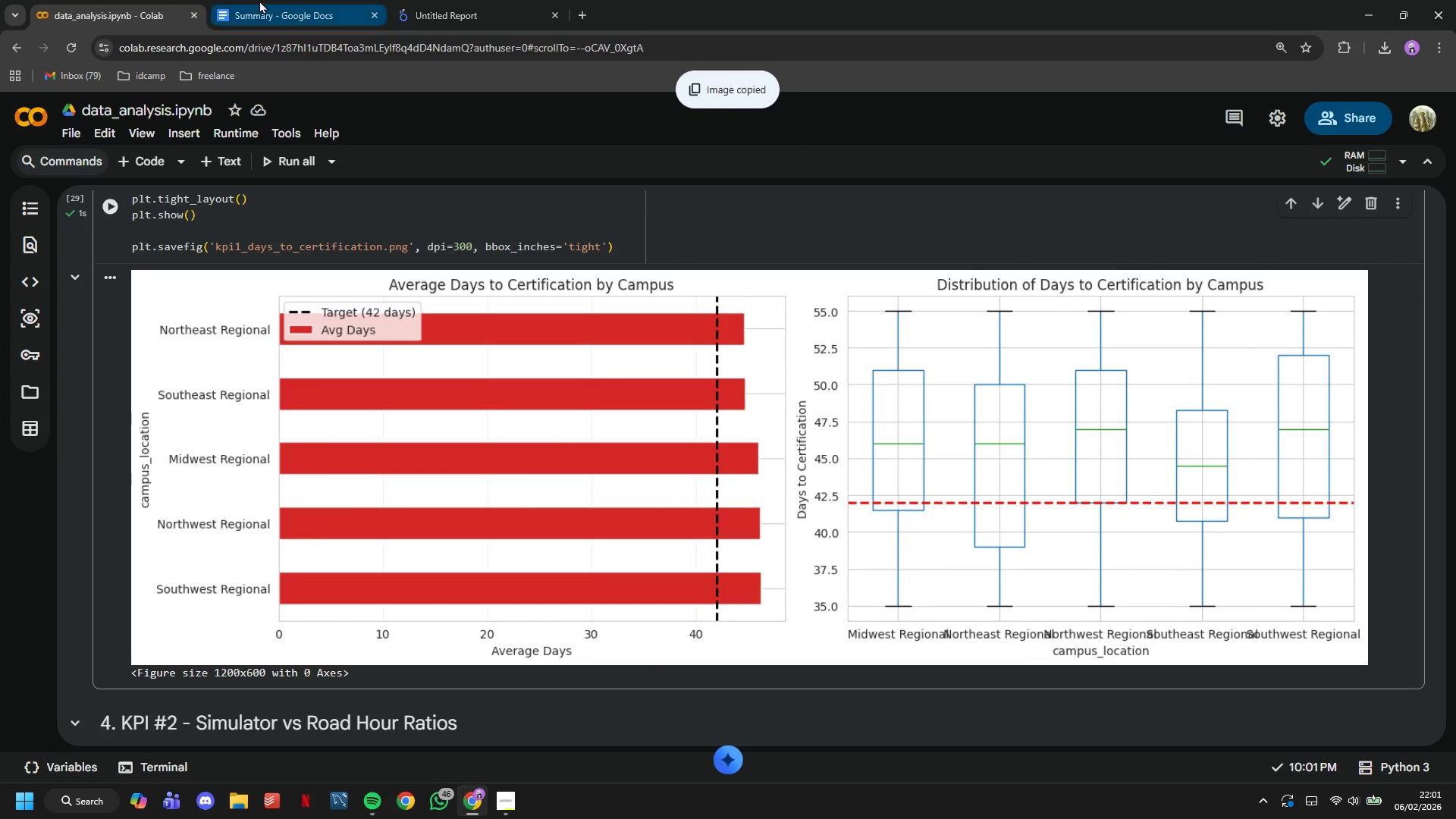 
left_click([259, 0])
 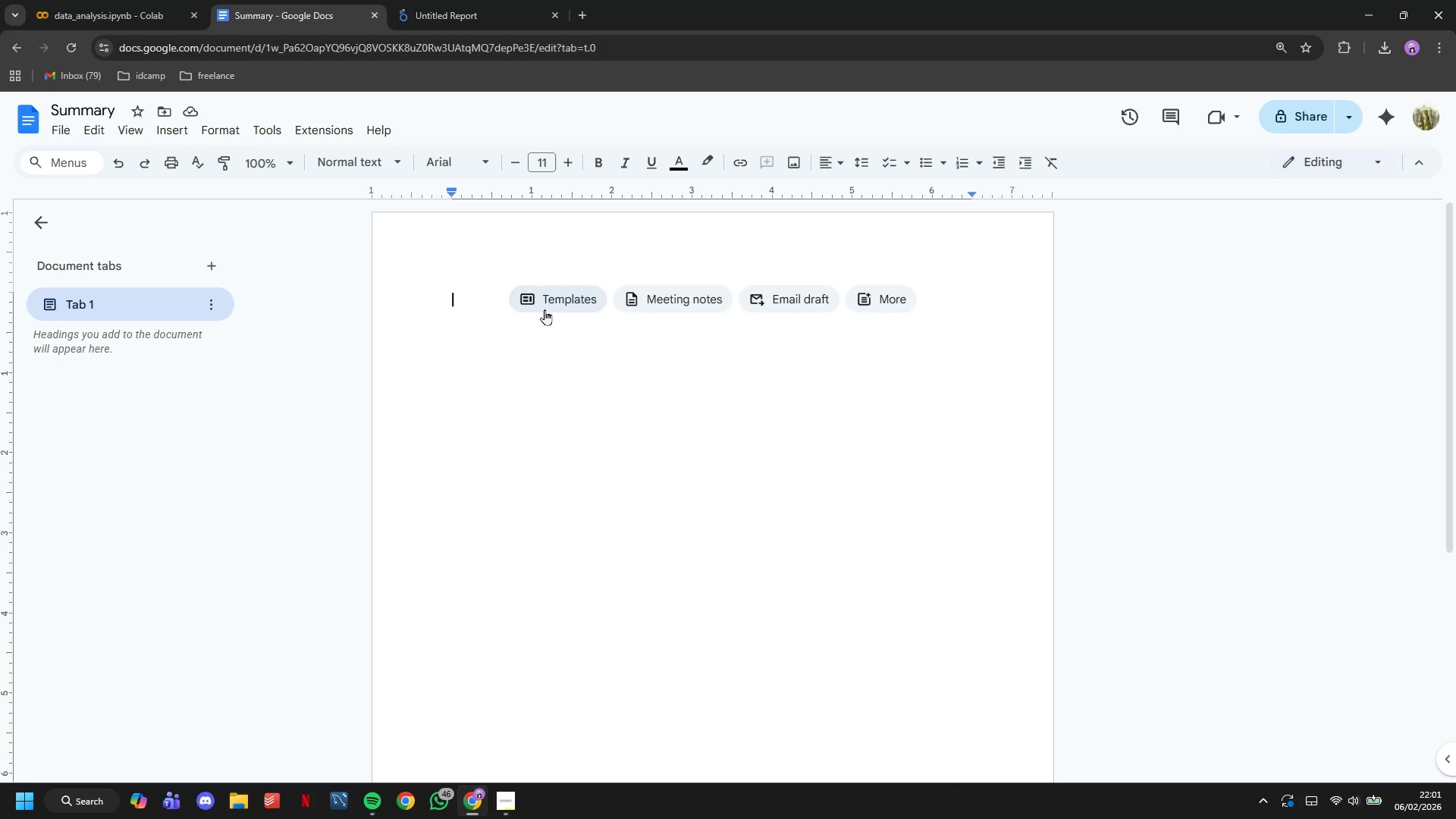 
key(Control+V)
 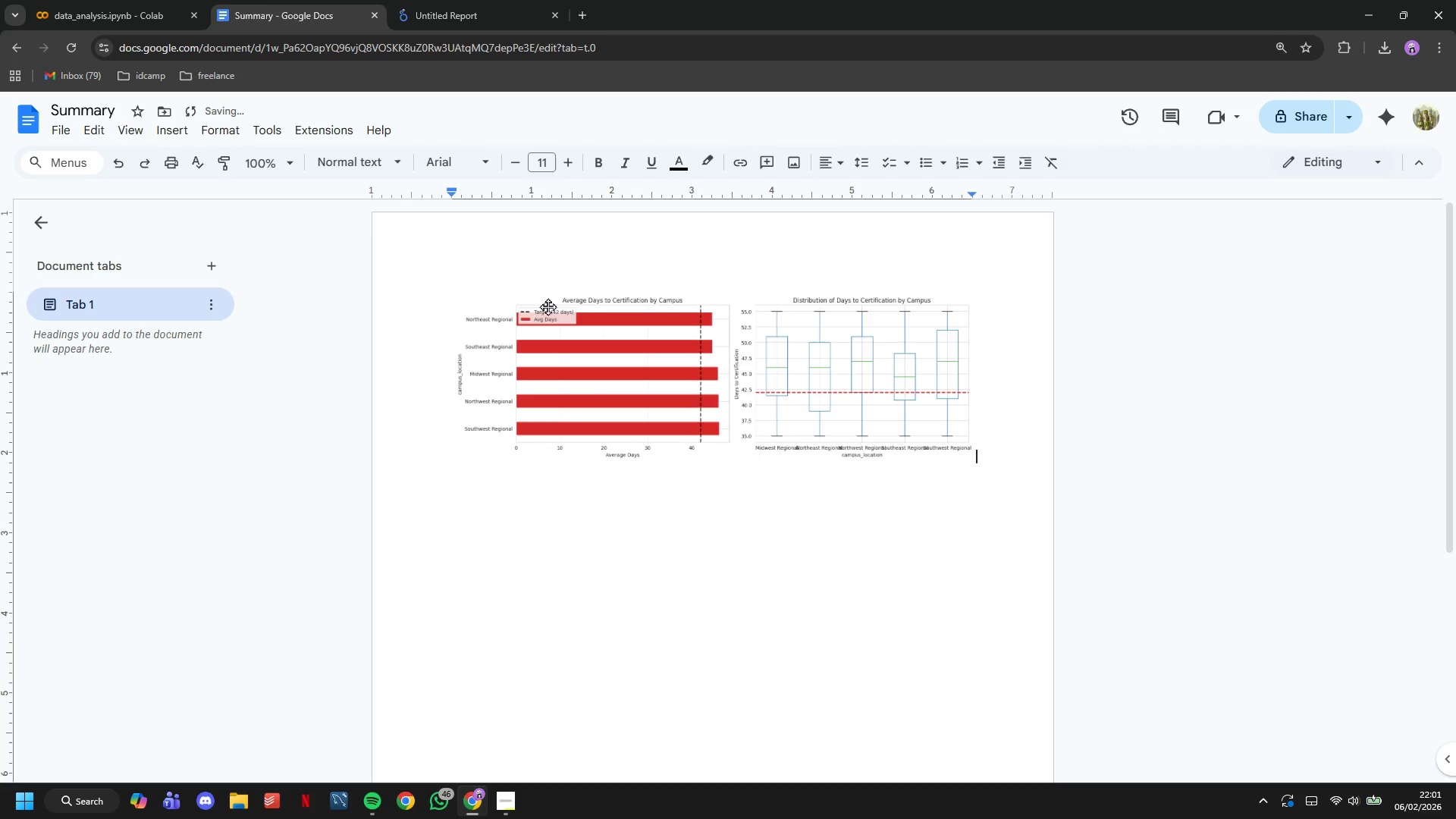 
key(Enter)
 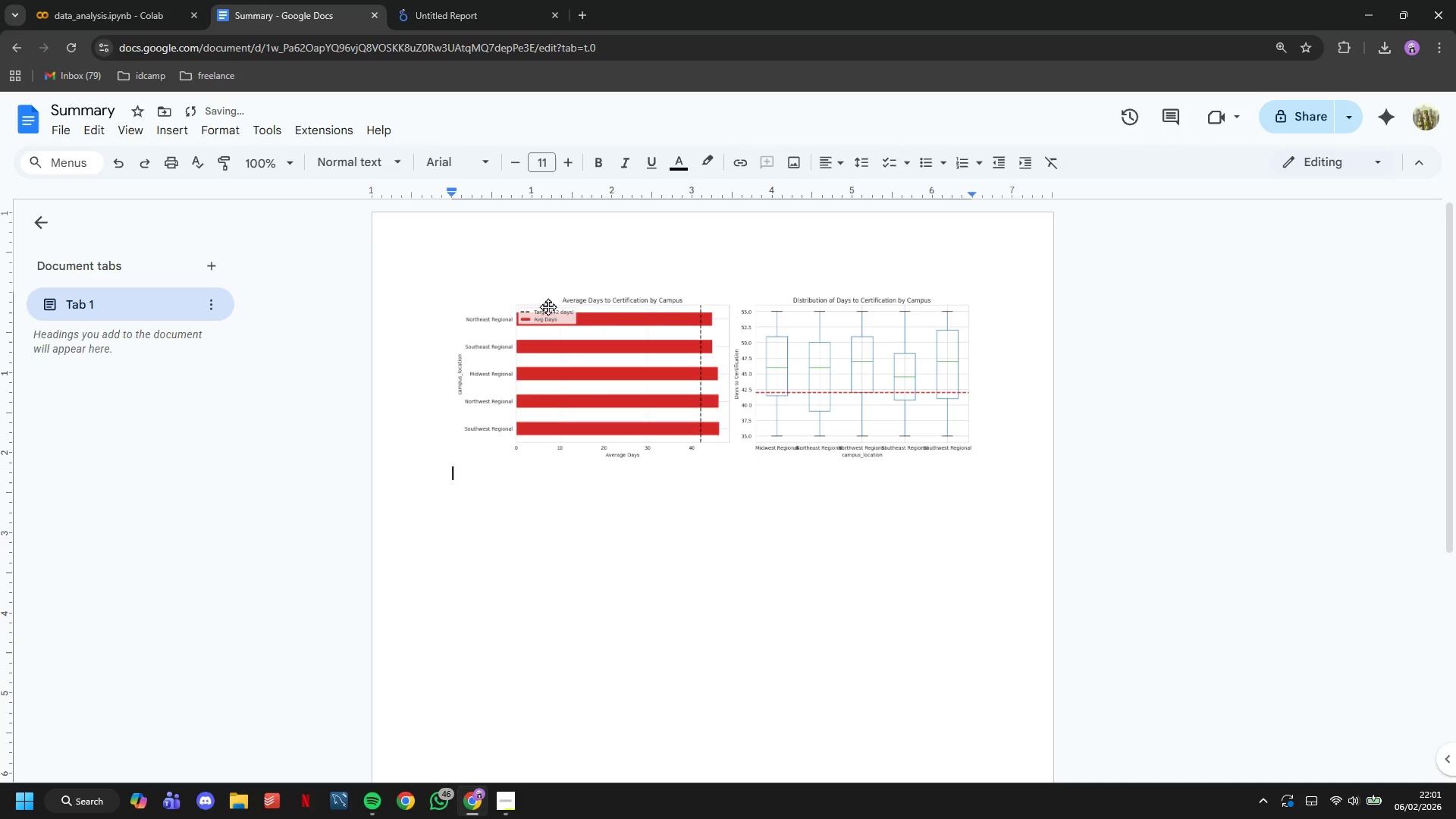 
key(Enter)
 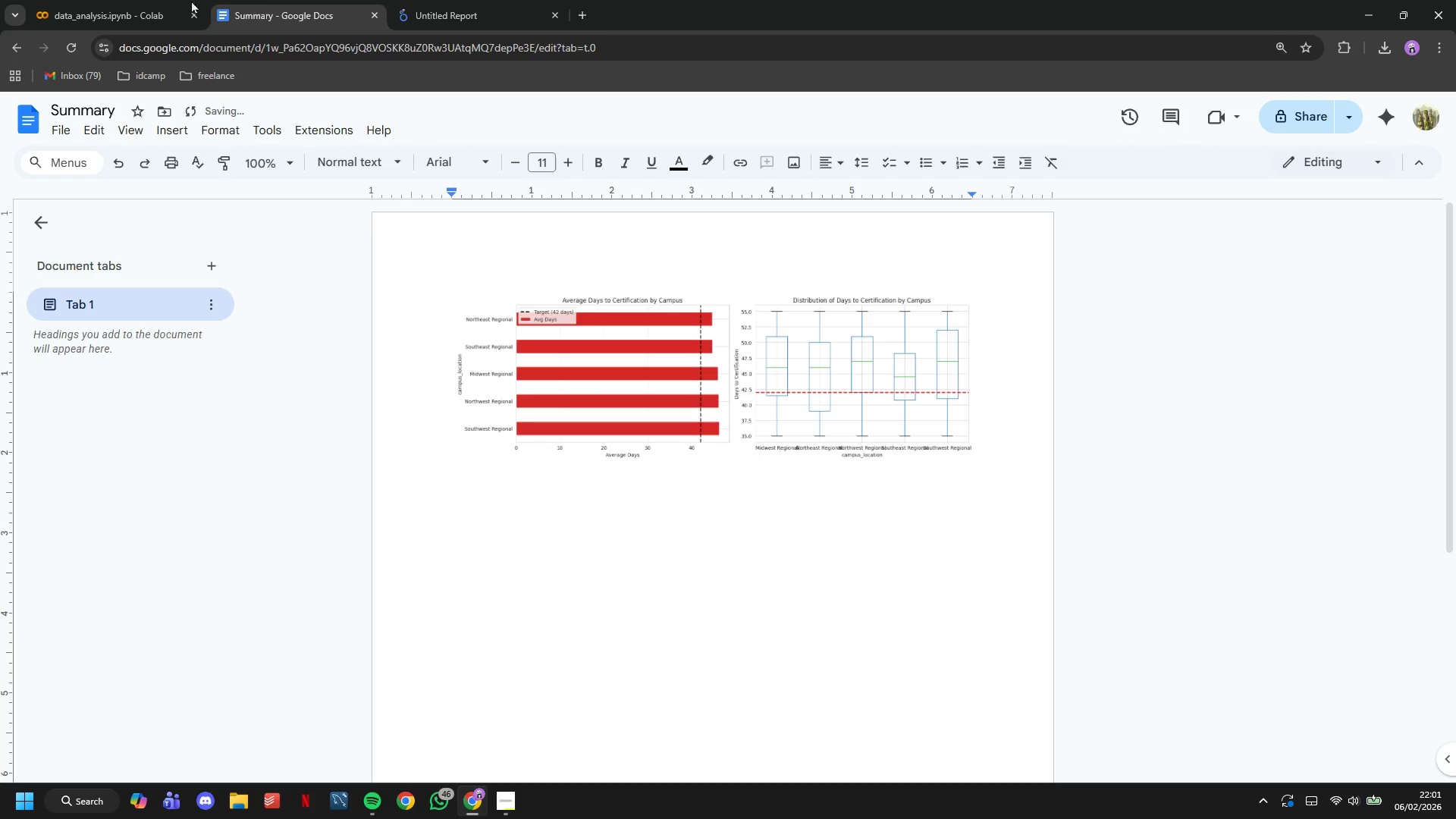 
left_click([141, 0])
 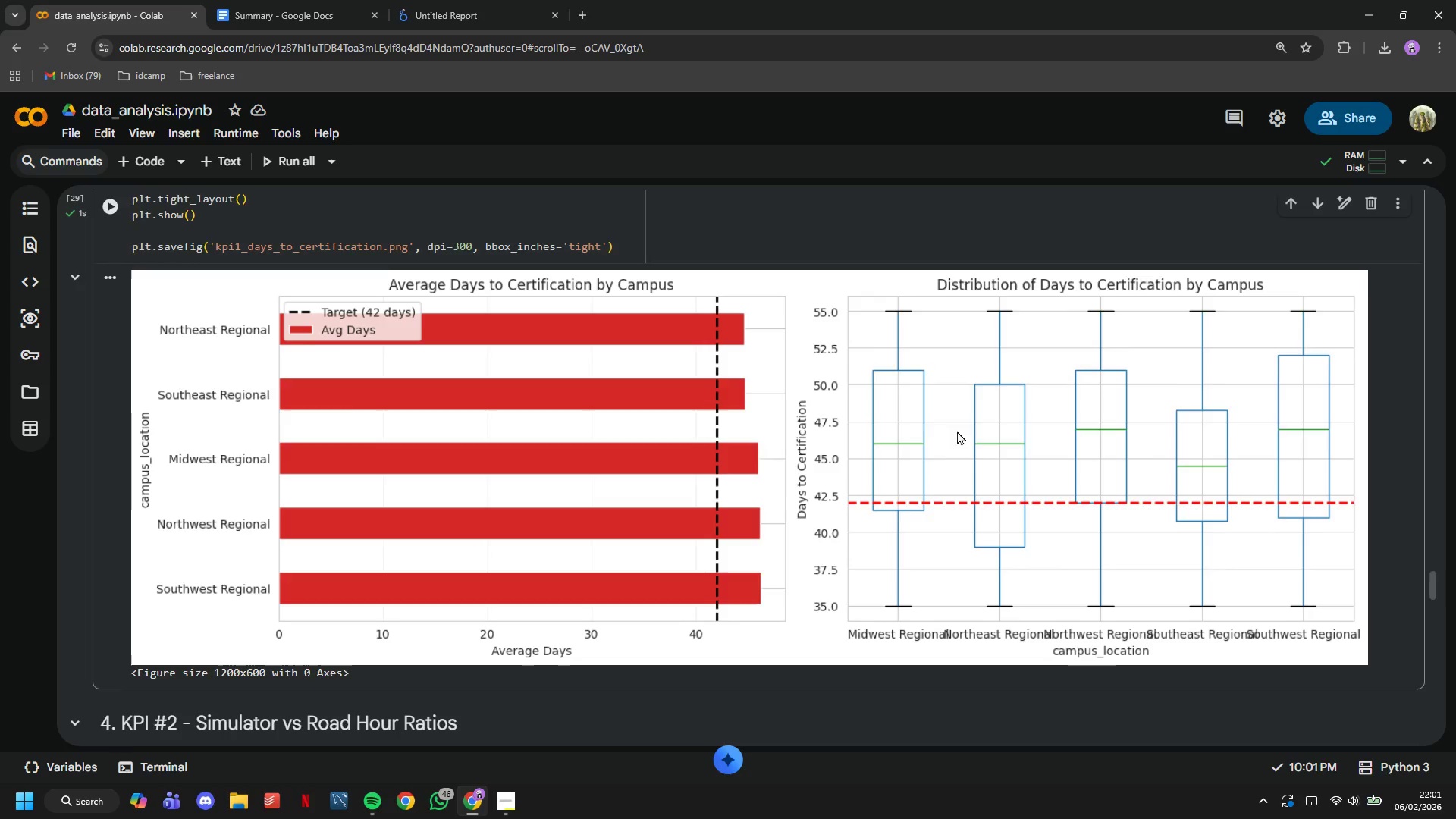 
right_click([927, 449])
 